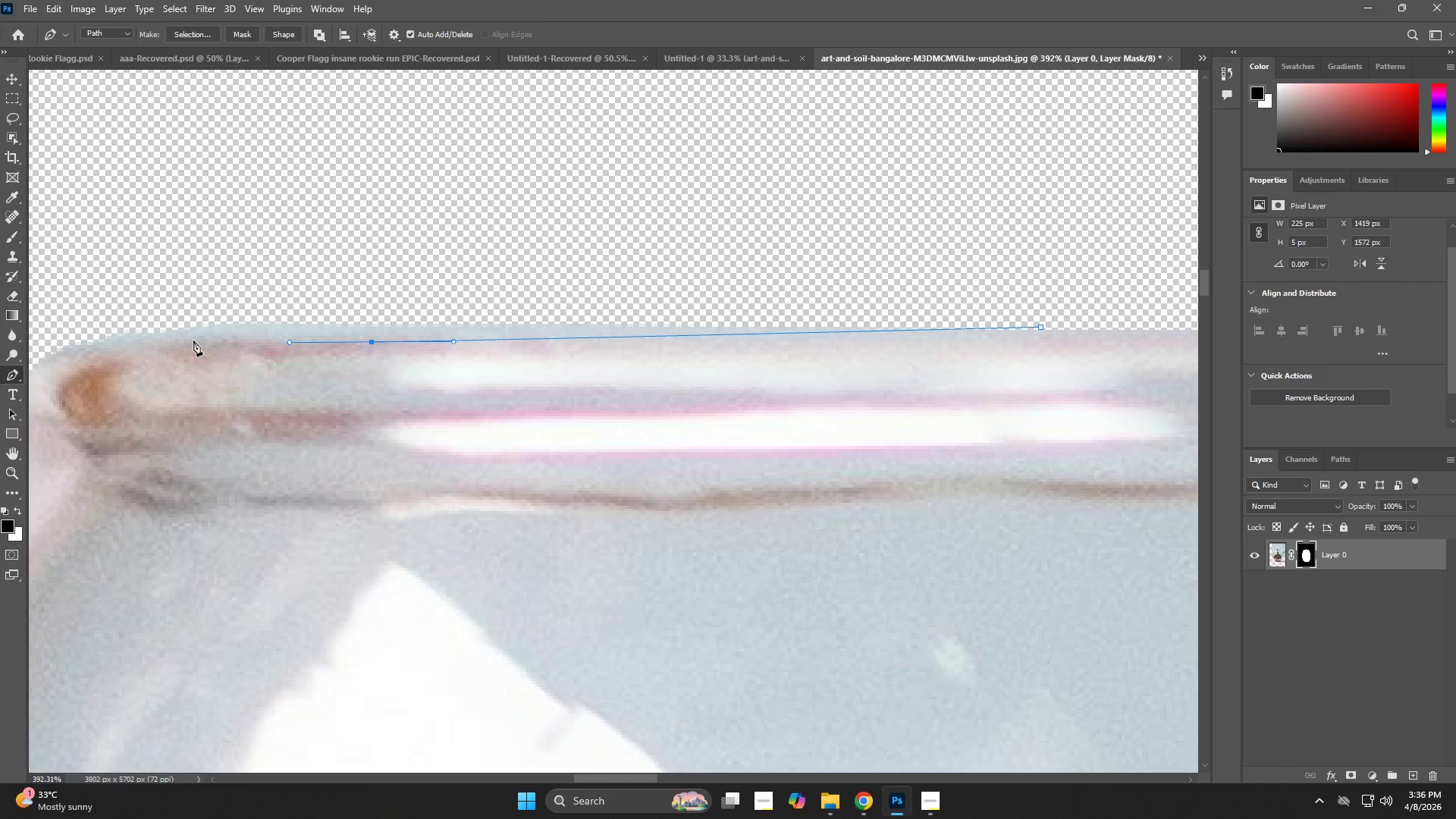 
left_click_drag(start_coordinate=[190, 340], to_coordinate=[111, 355])
 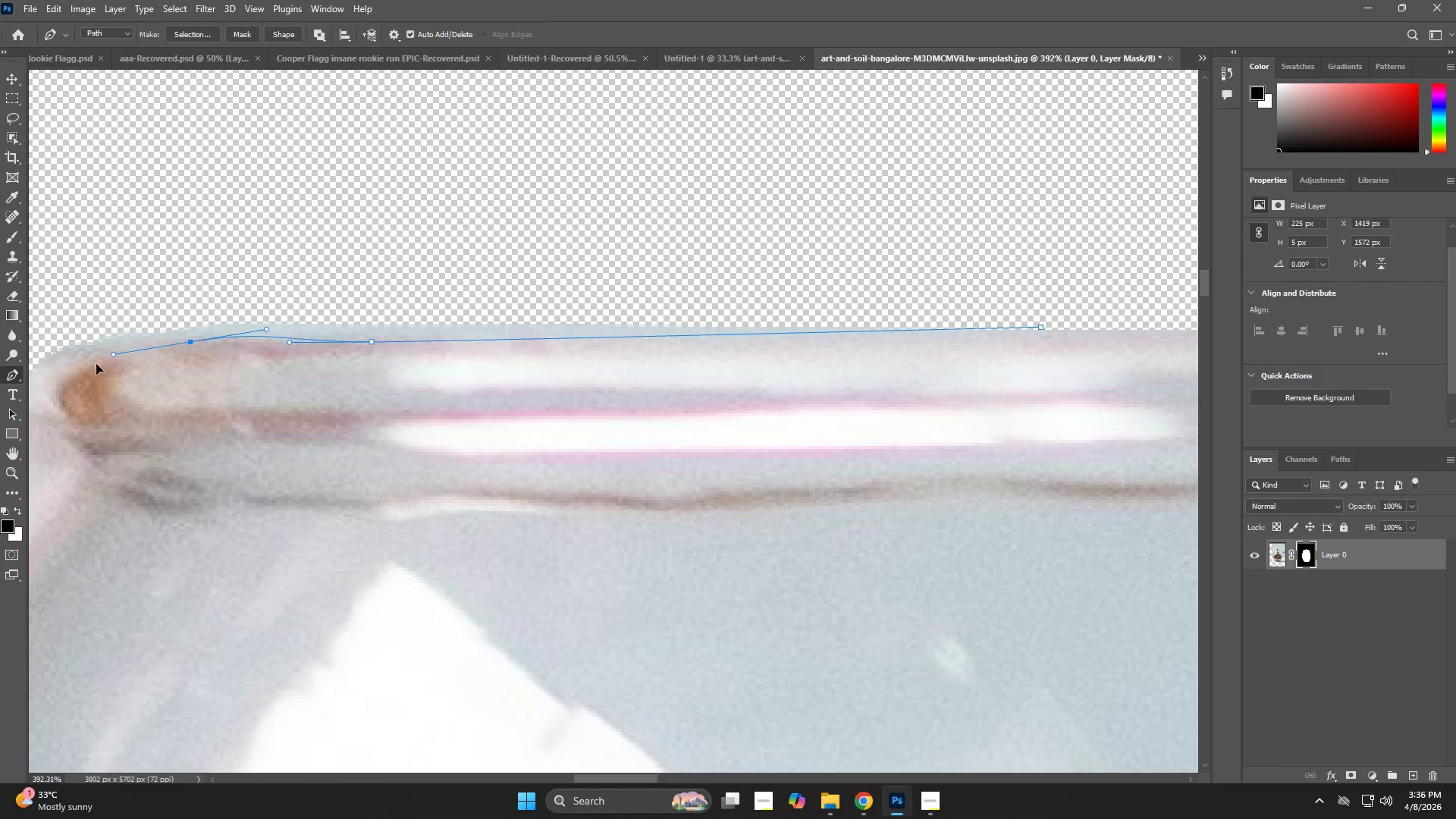 
hold_key(key=Space, duration=0.72)
 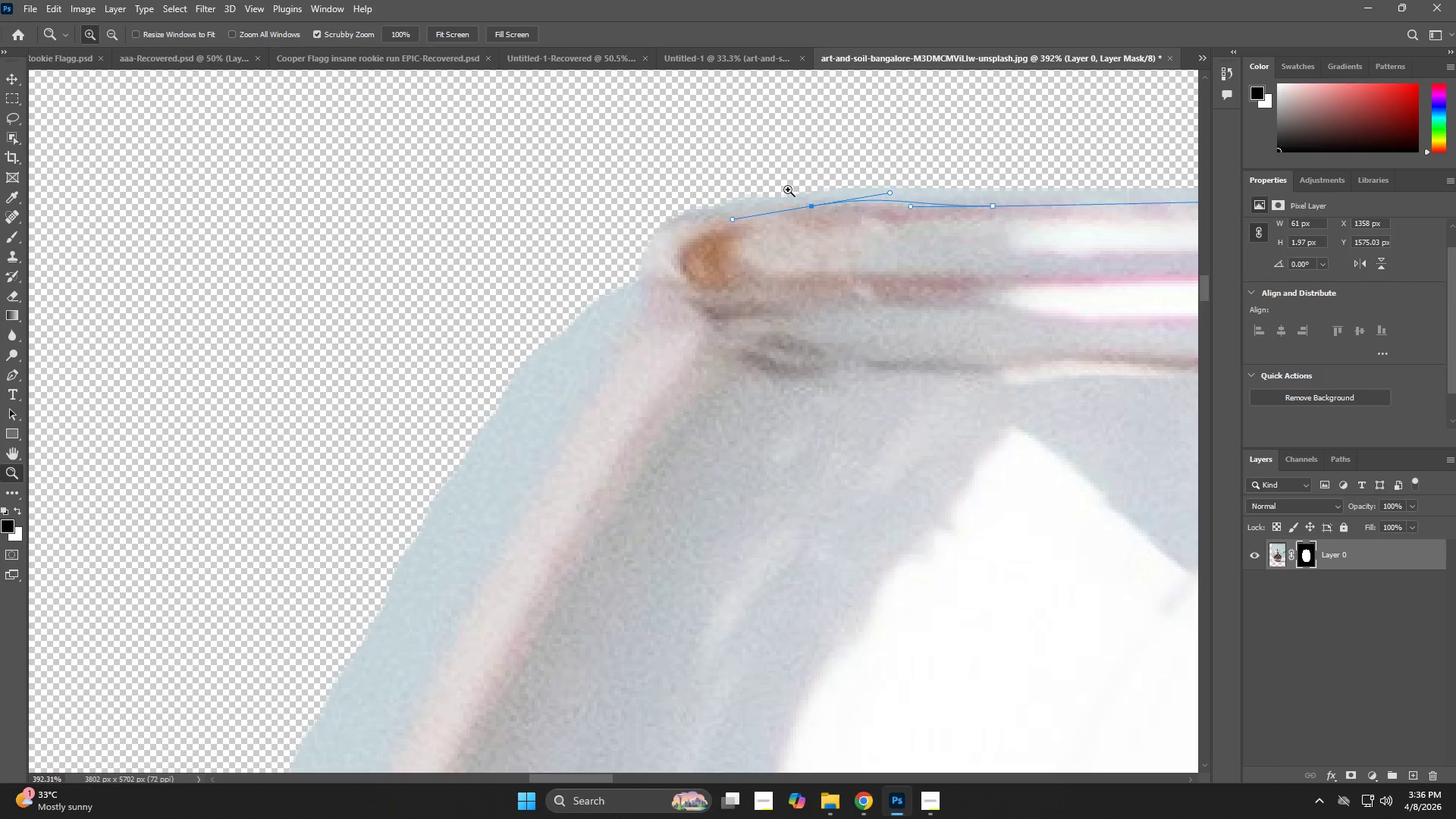 
left_click_drag(start_coordinate=[82, 375], to_coordinate=[684, 242])
 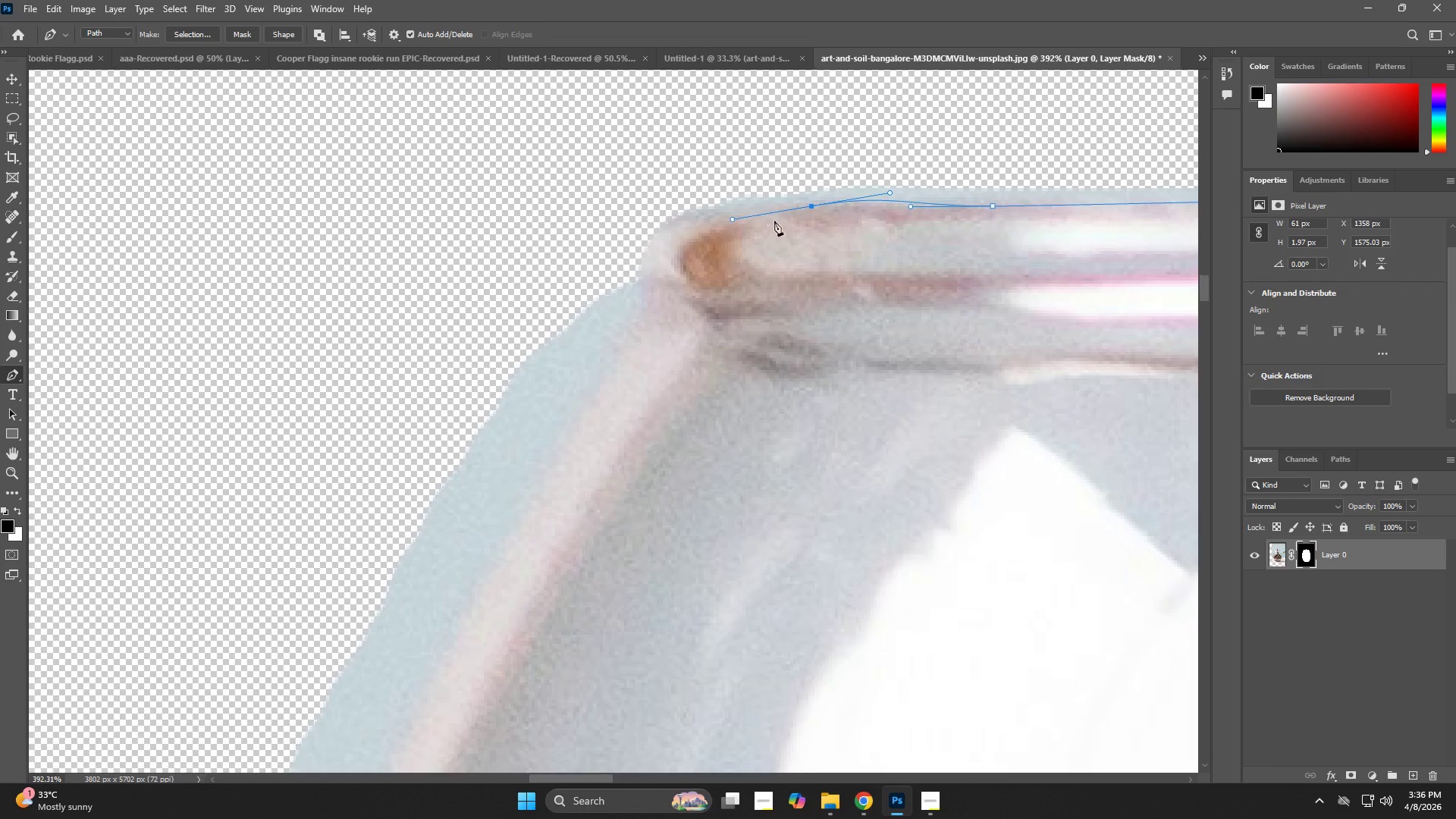 
key(Z)
 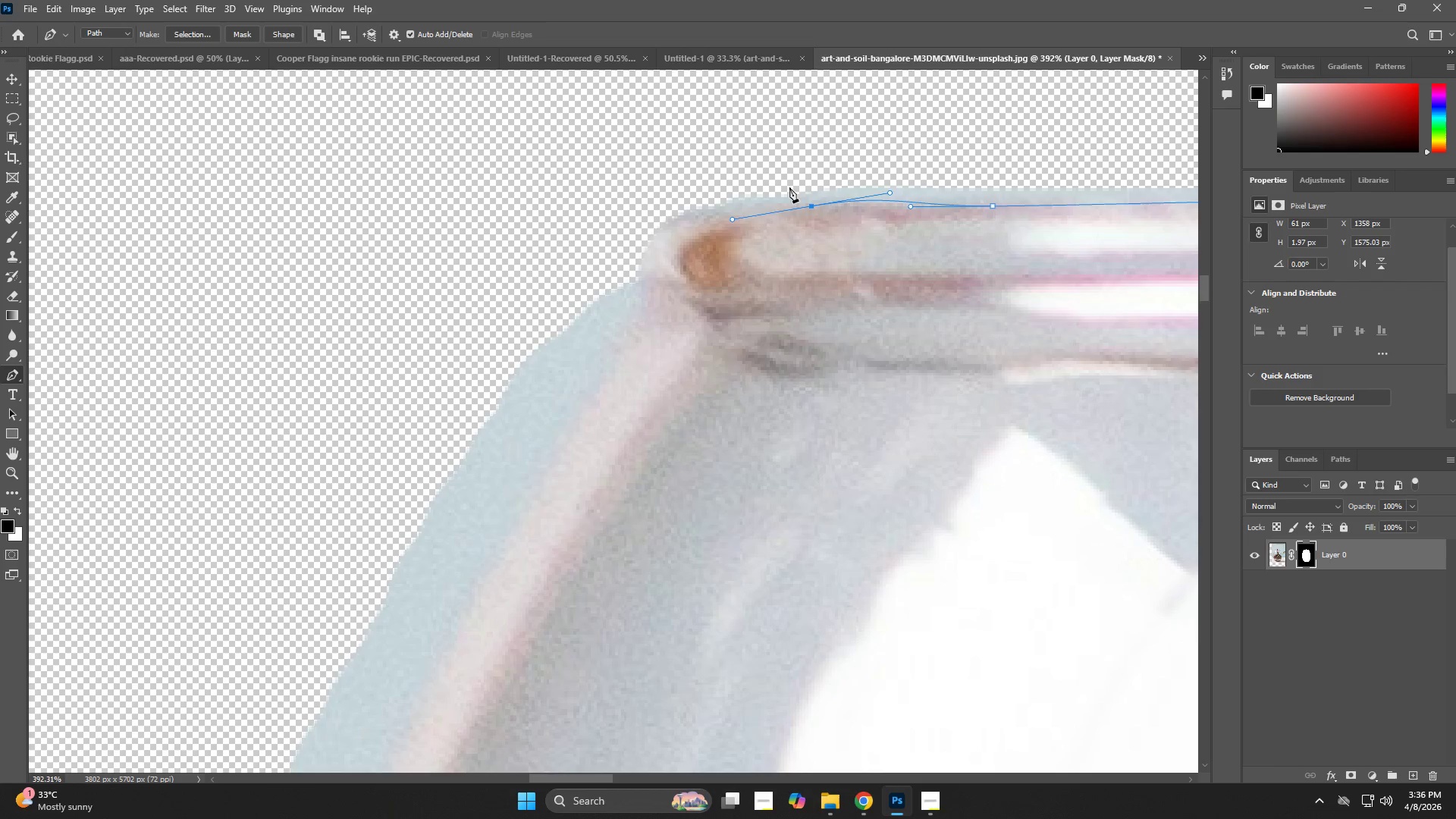 
left_click_drag(start_coordinate=[789, 187], to_coordinate=[864, 243])
 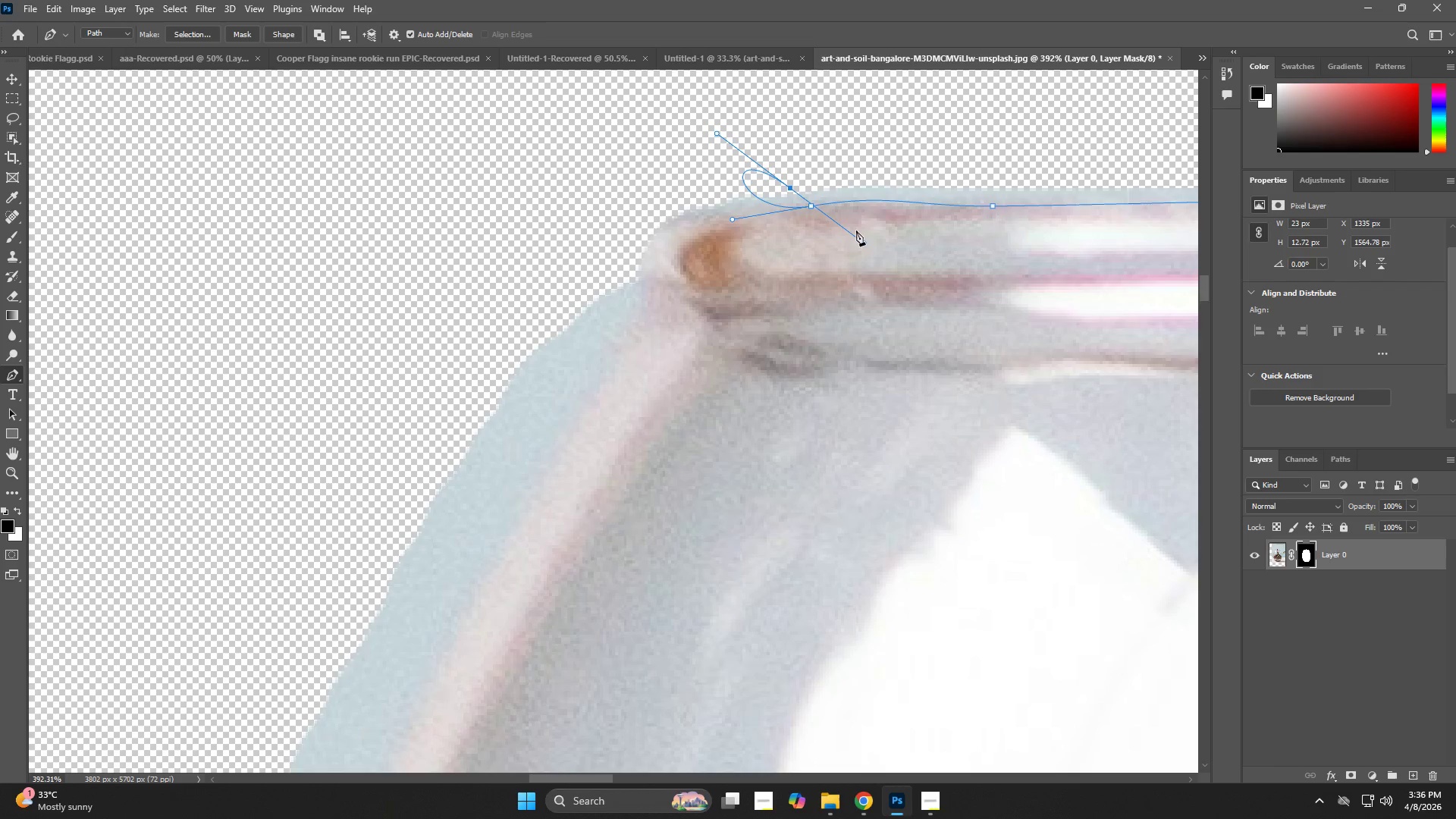 
key(Control+ControlLeft)
 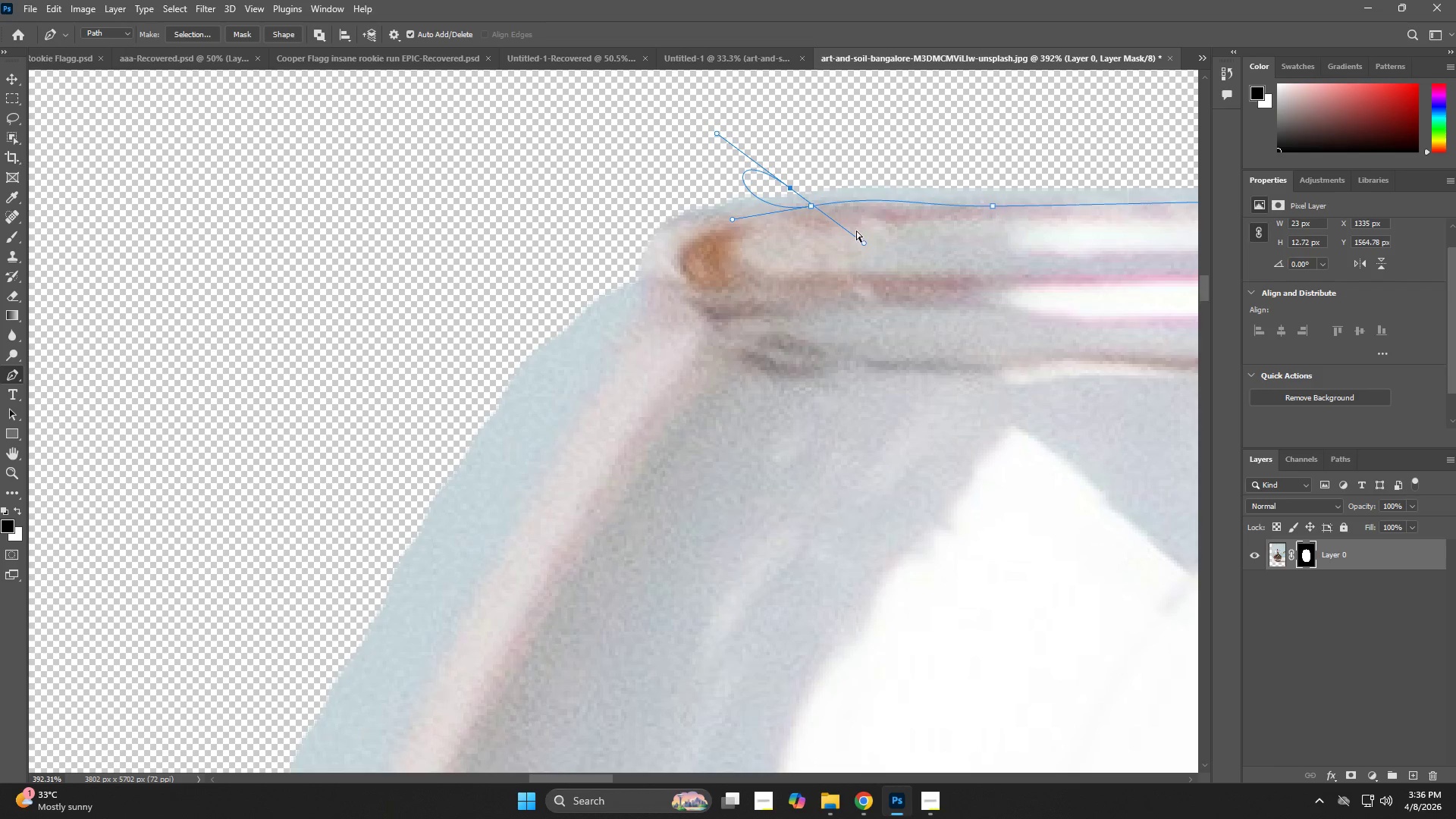 
key(Control+Z)
 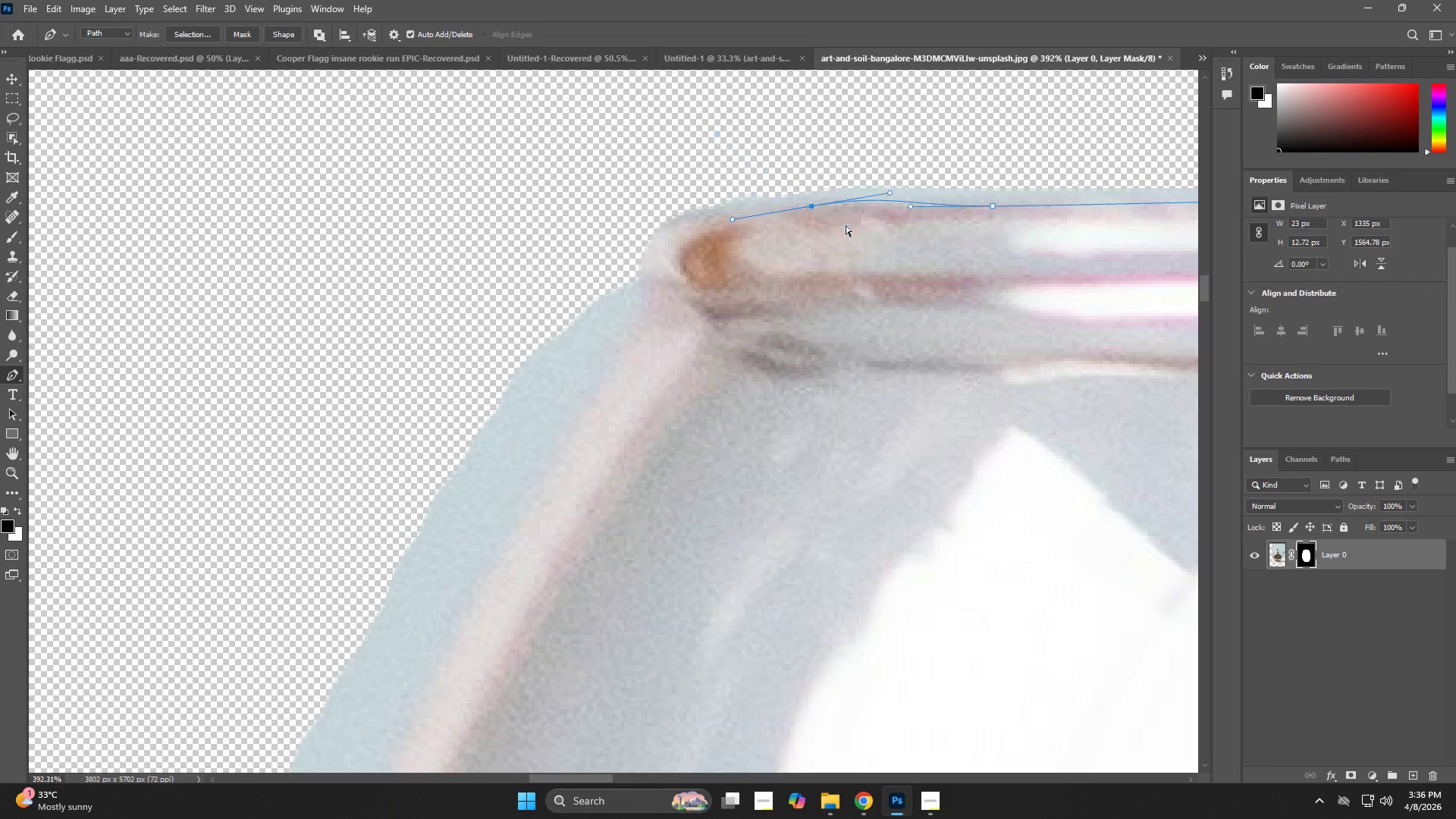 
key(Z)
 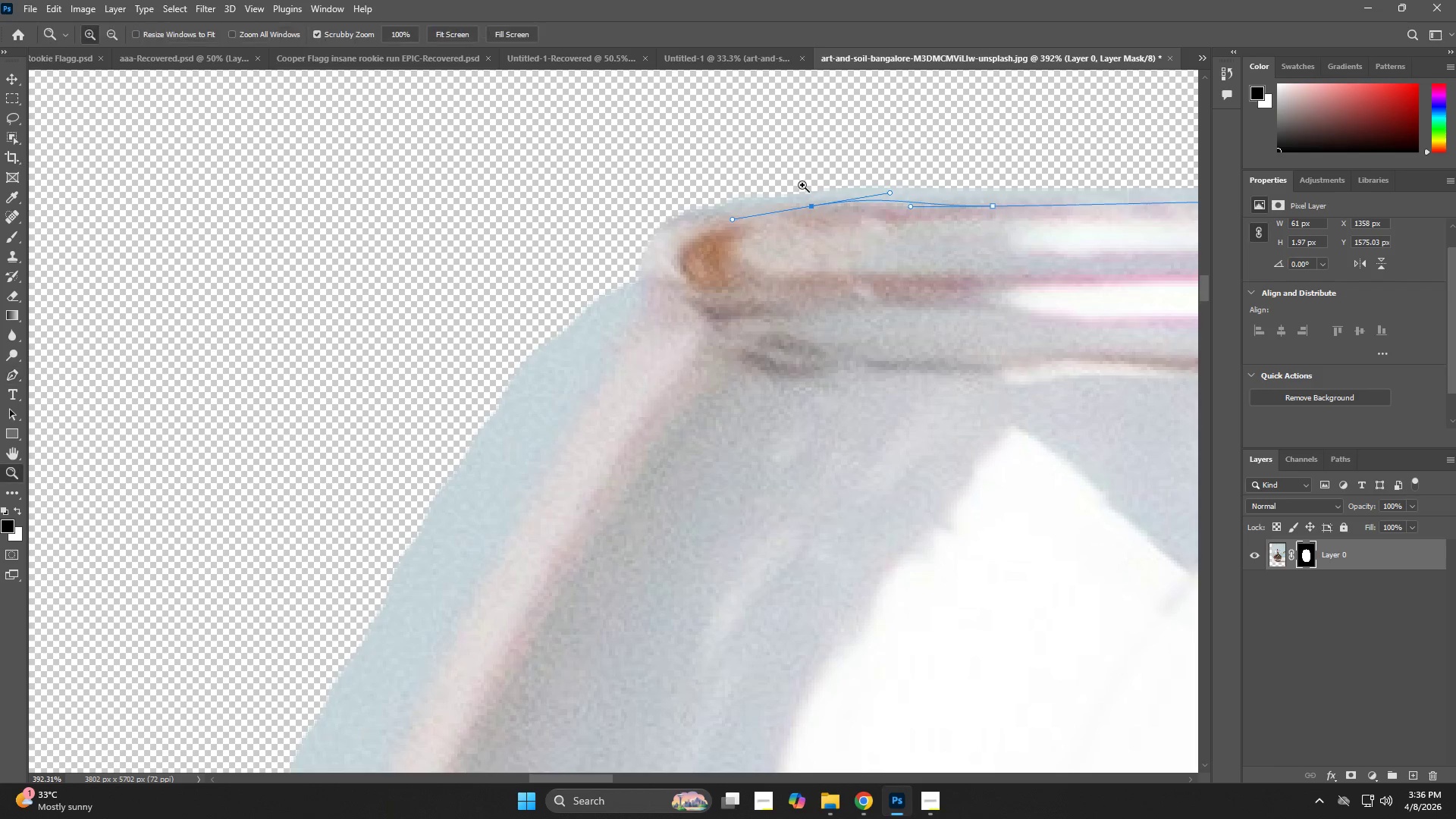 
left_click_drag(start_coordinate=[801, 184], to_coordinate=[862, 227])
 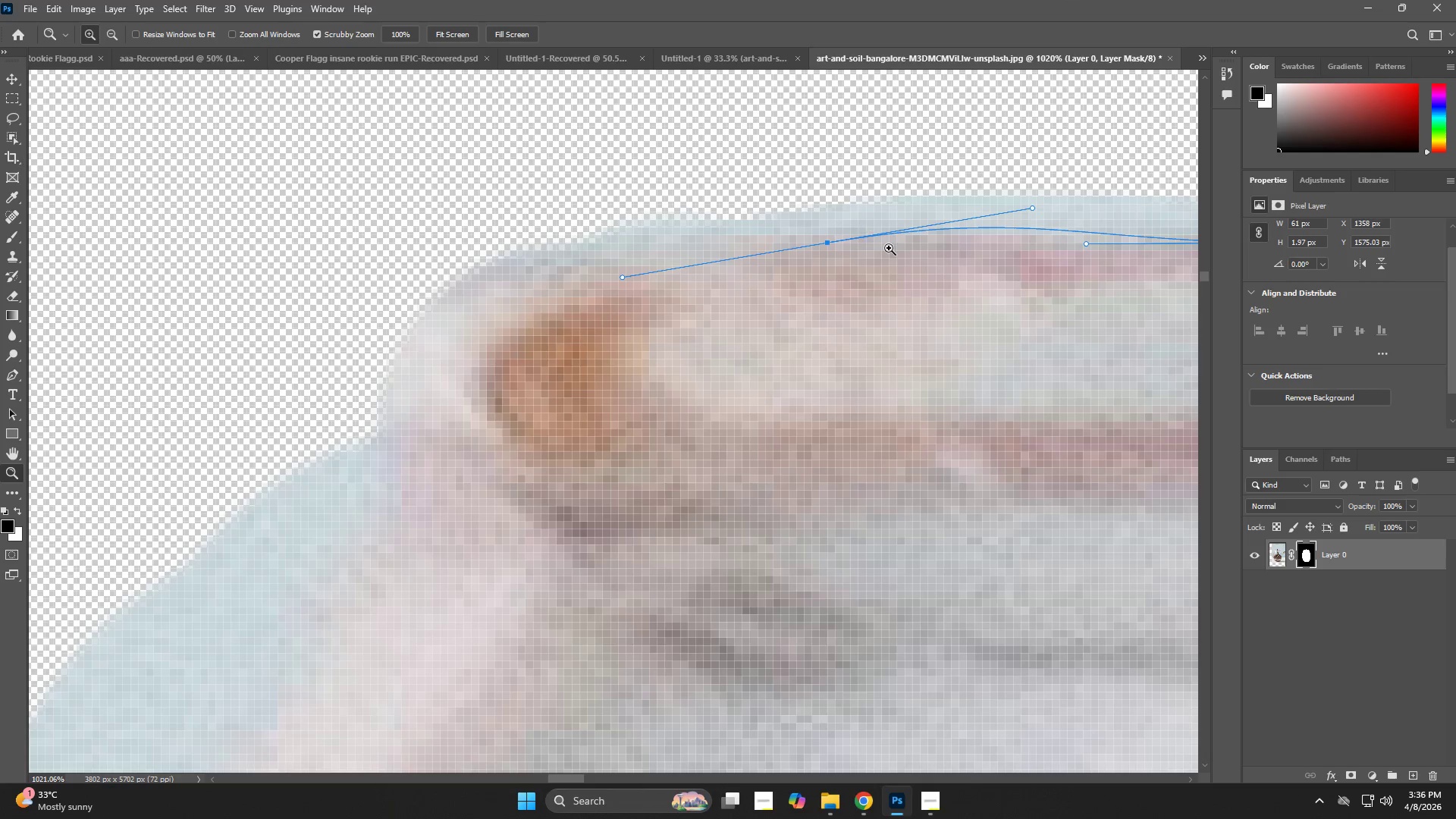 
key(Control+ControlLeft)
 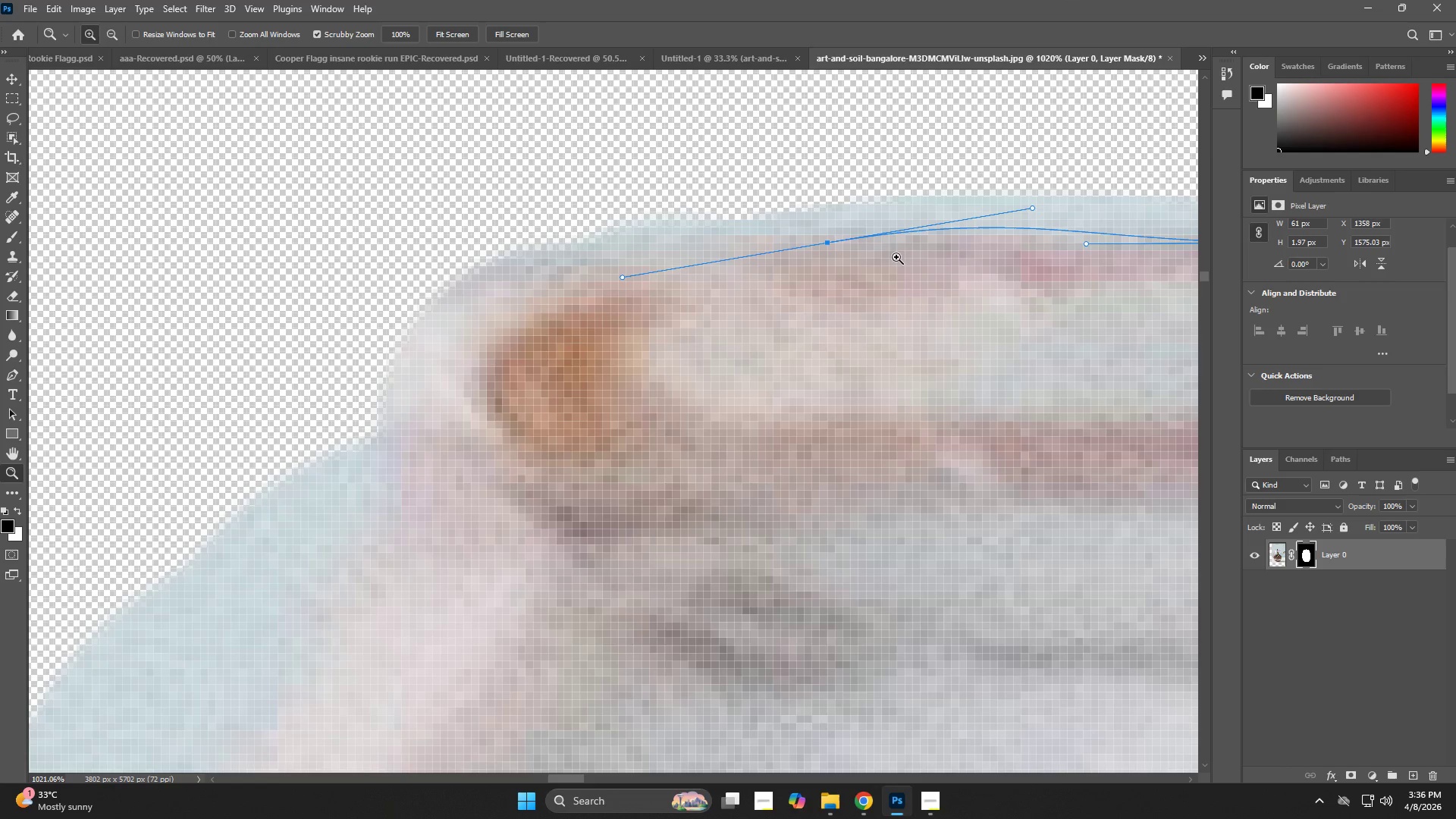 
key(Control+Z)
 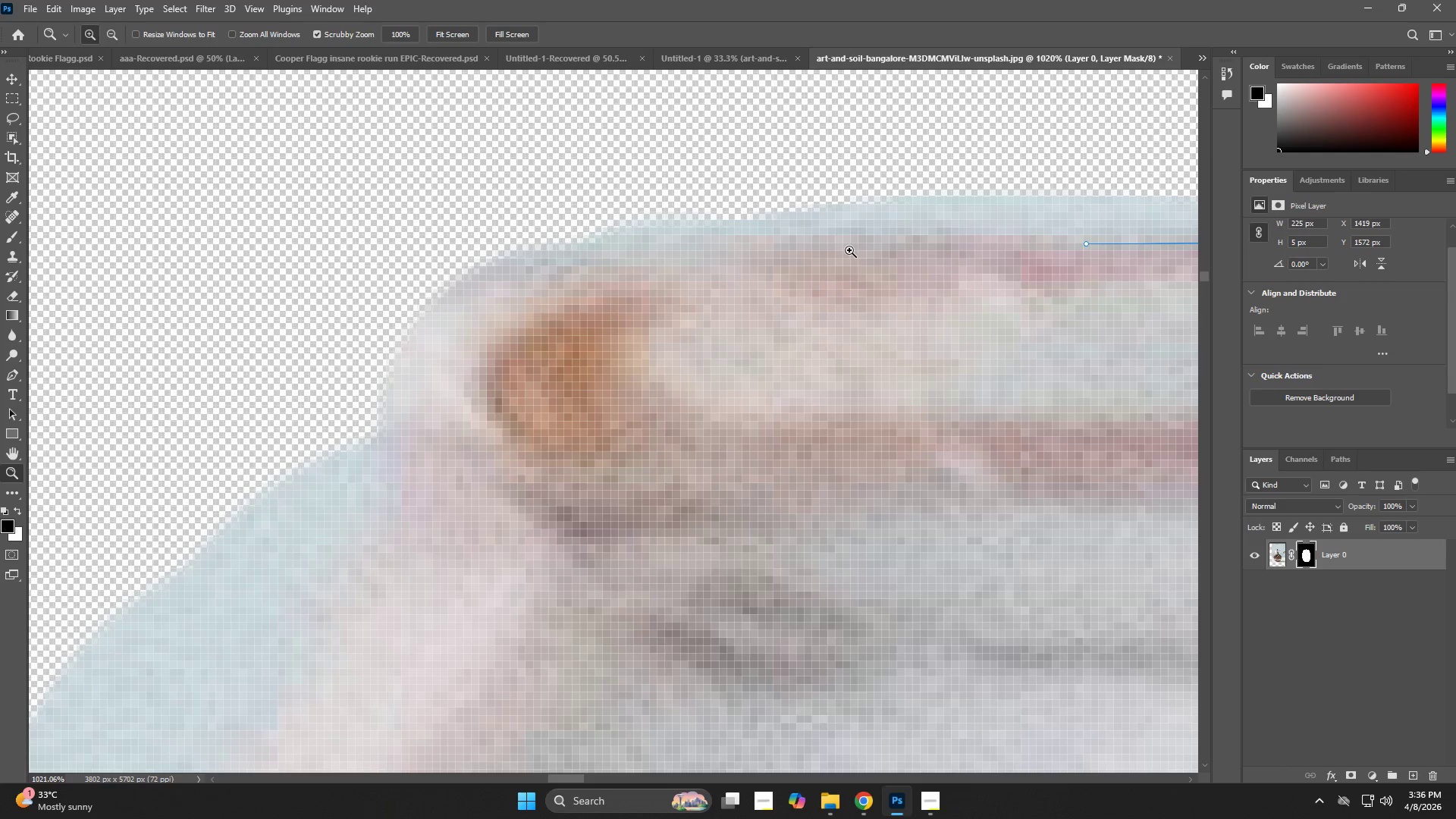 
key(P)
 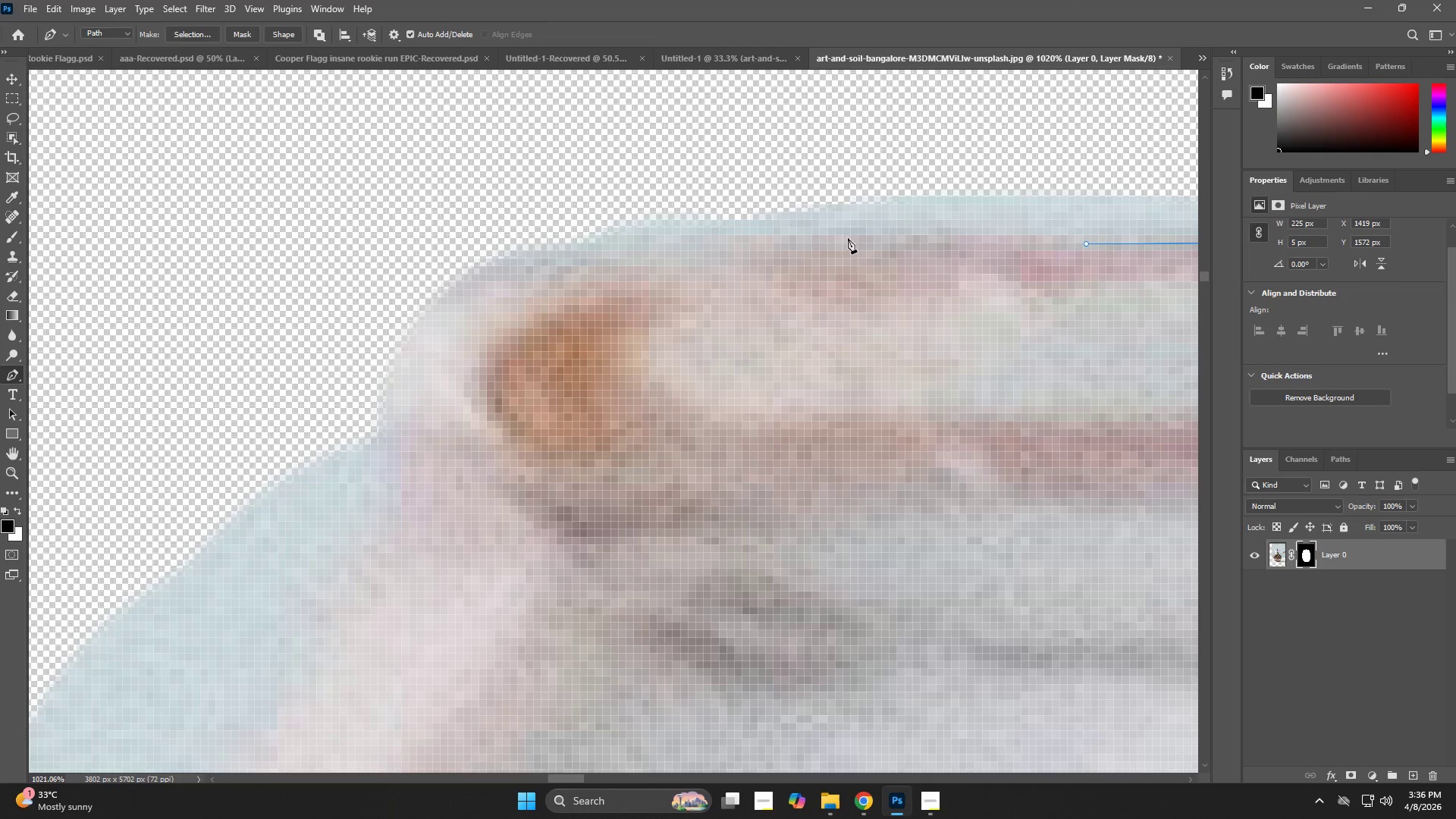 
left_click_drag(start_coordinate=[848, 238], to_coordinate=[817, 239])
 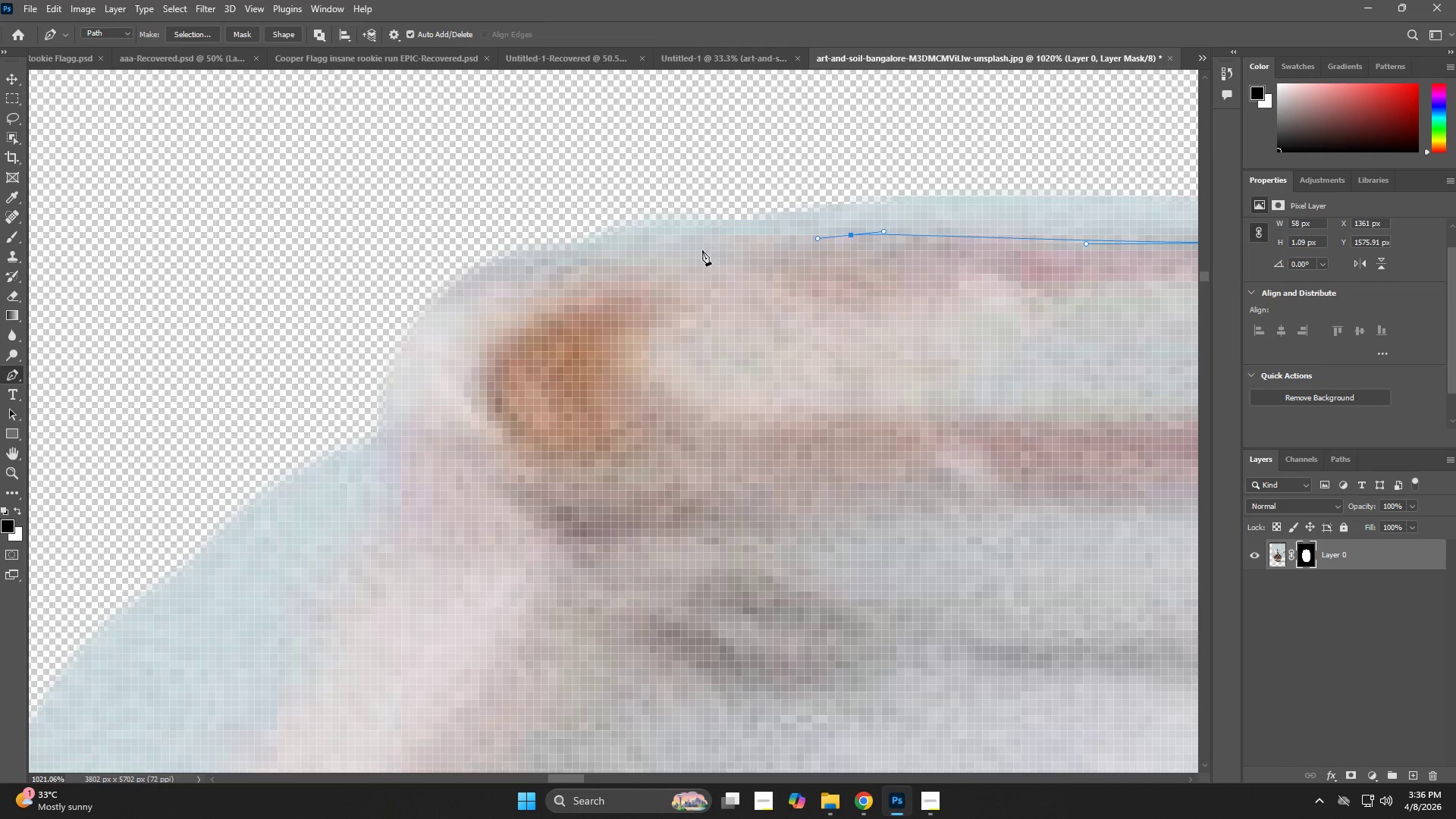 
left_click_drag(start_coordinate=[682, 250], to_coordinate=[605, 275])
 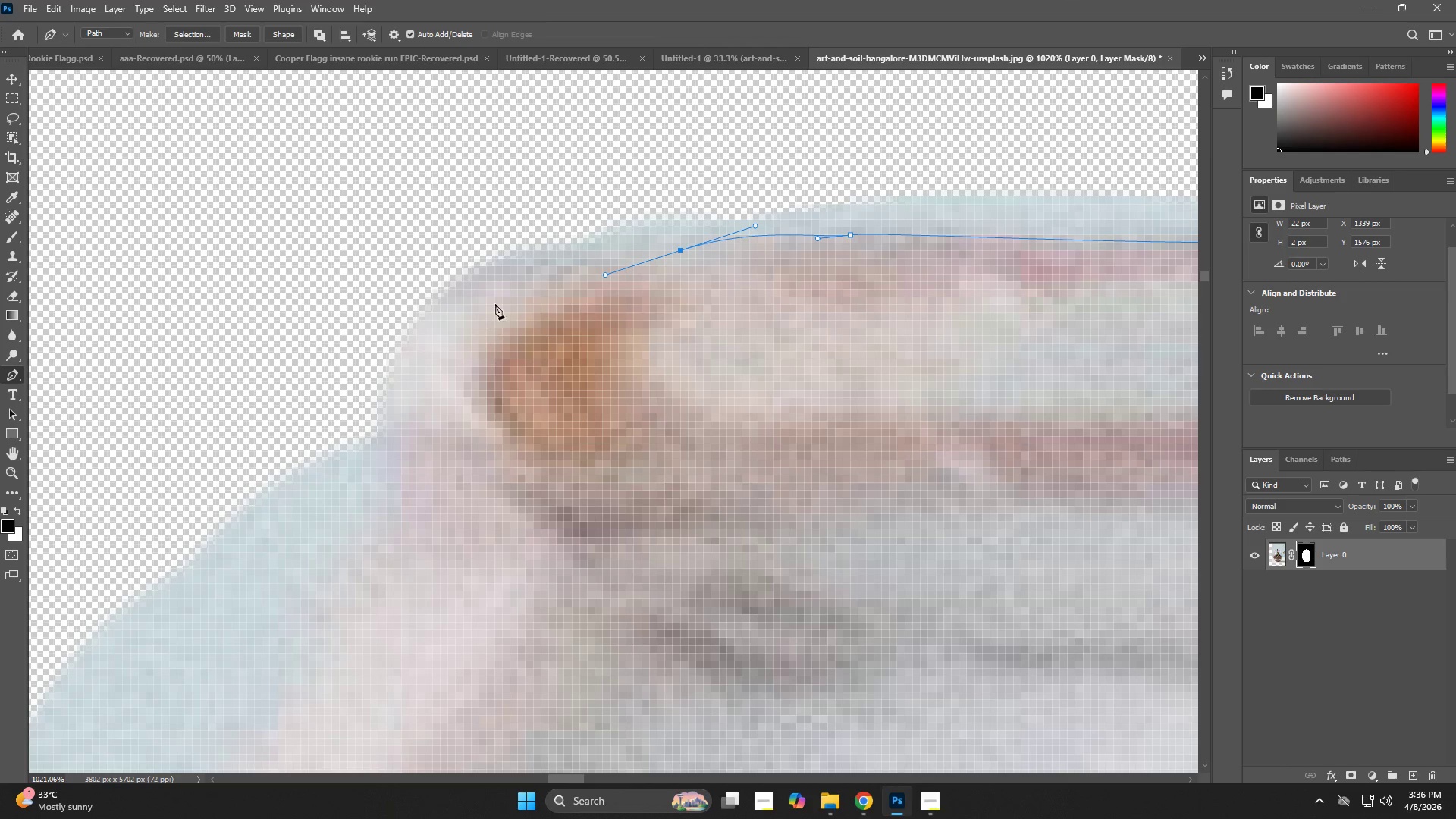 
left_click_drag(start_coordinate=[485, 308], to_coordinate=[479, 315])
 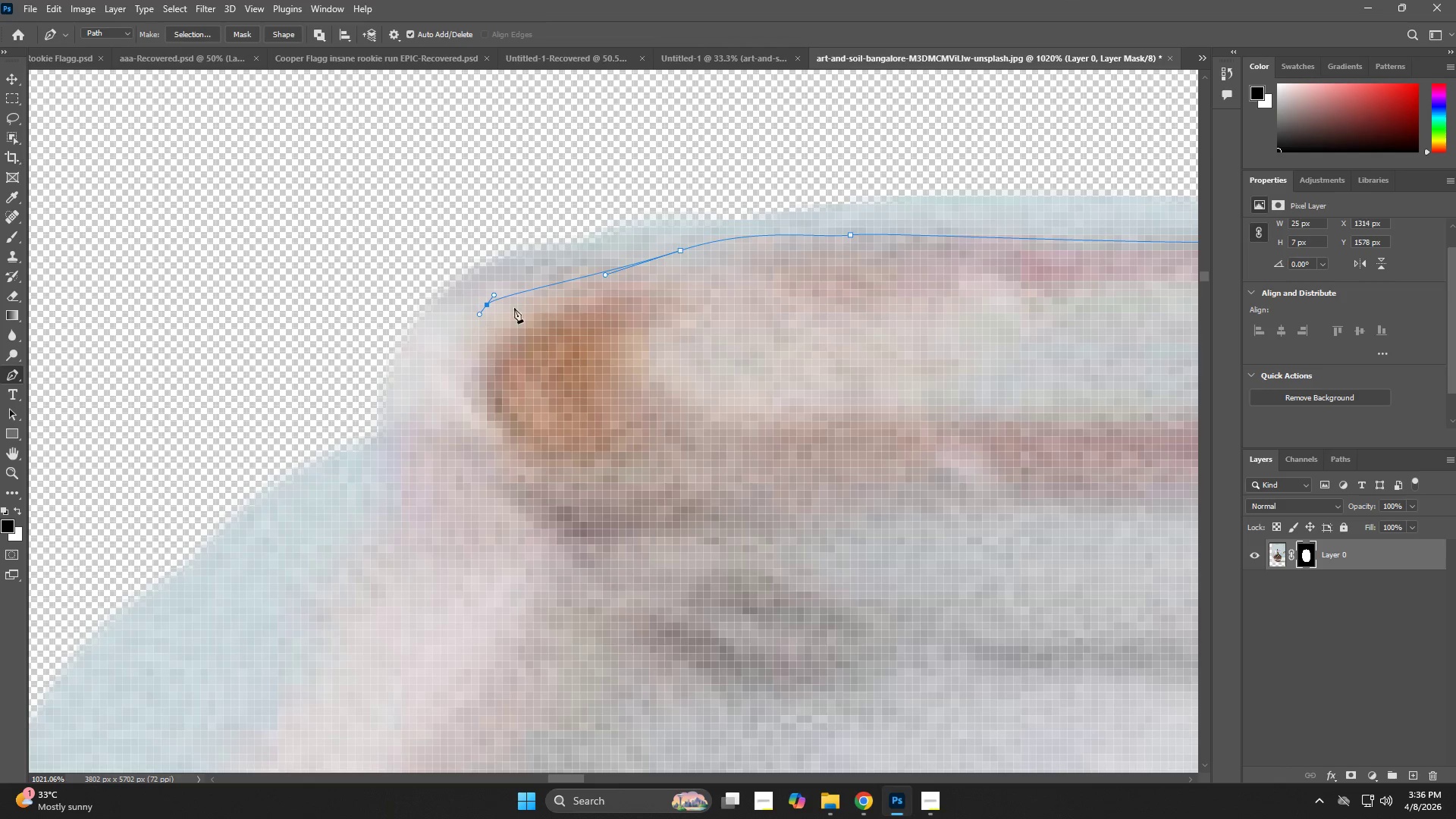 
key(Control+Z)
 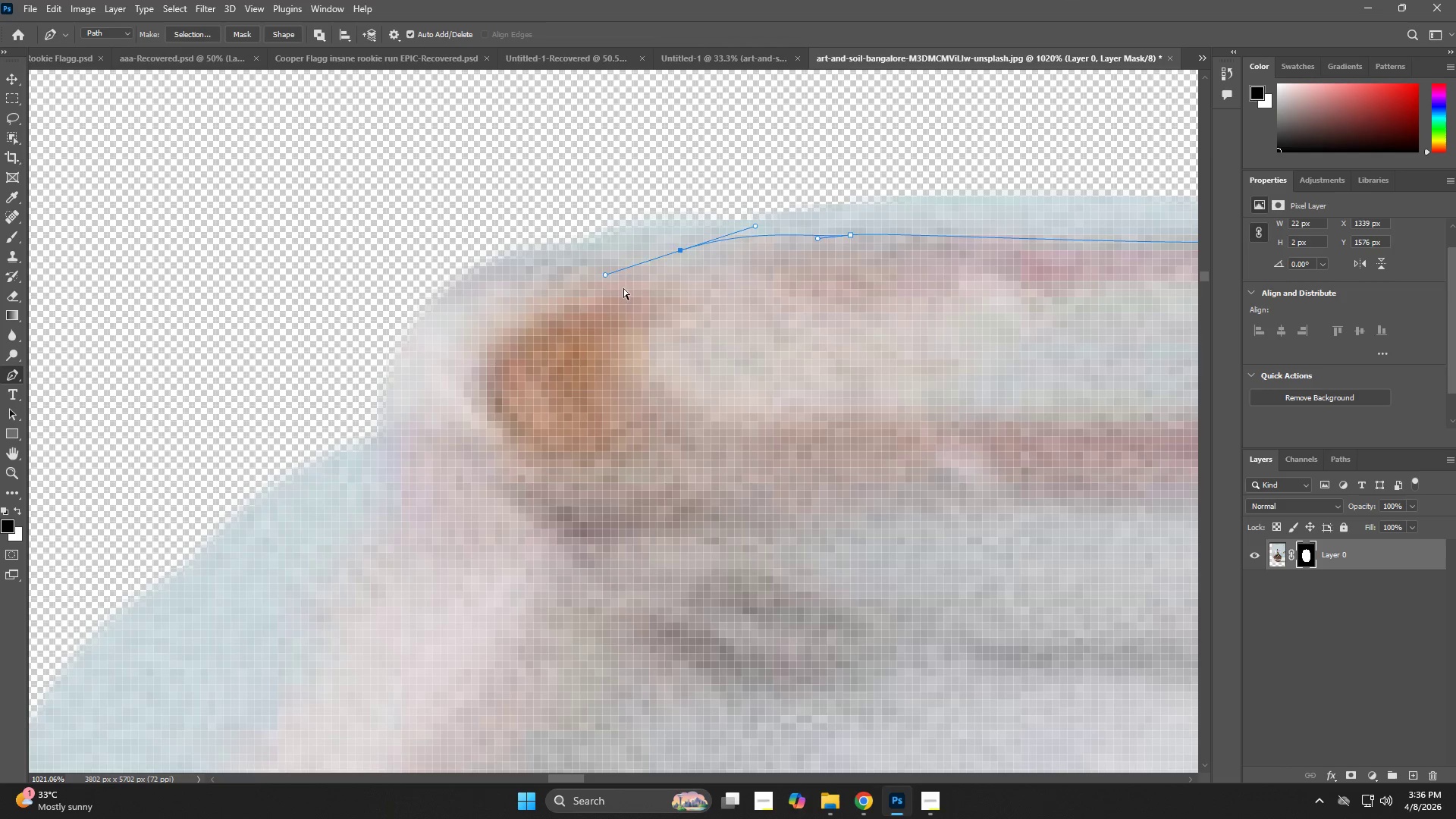 
key(Control+Z)
 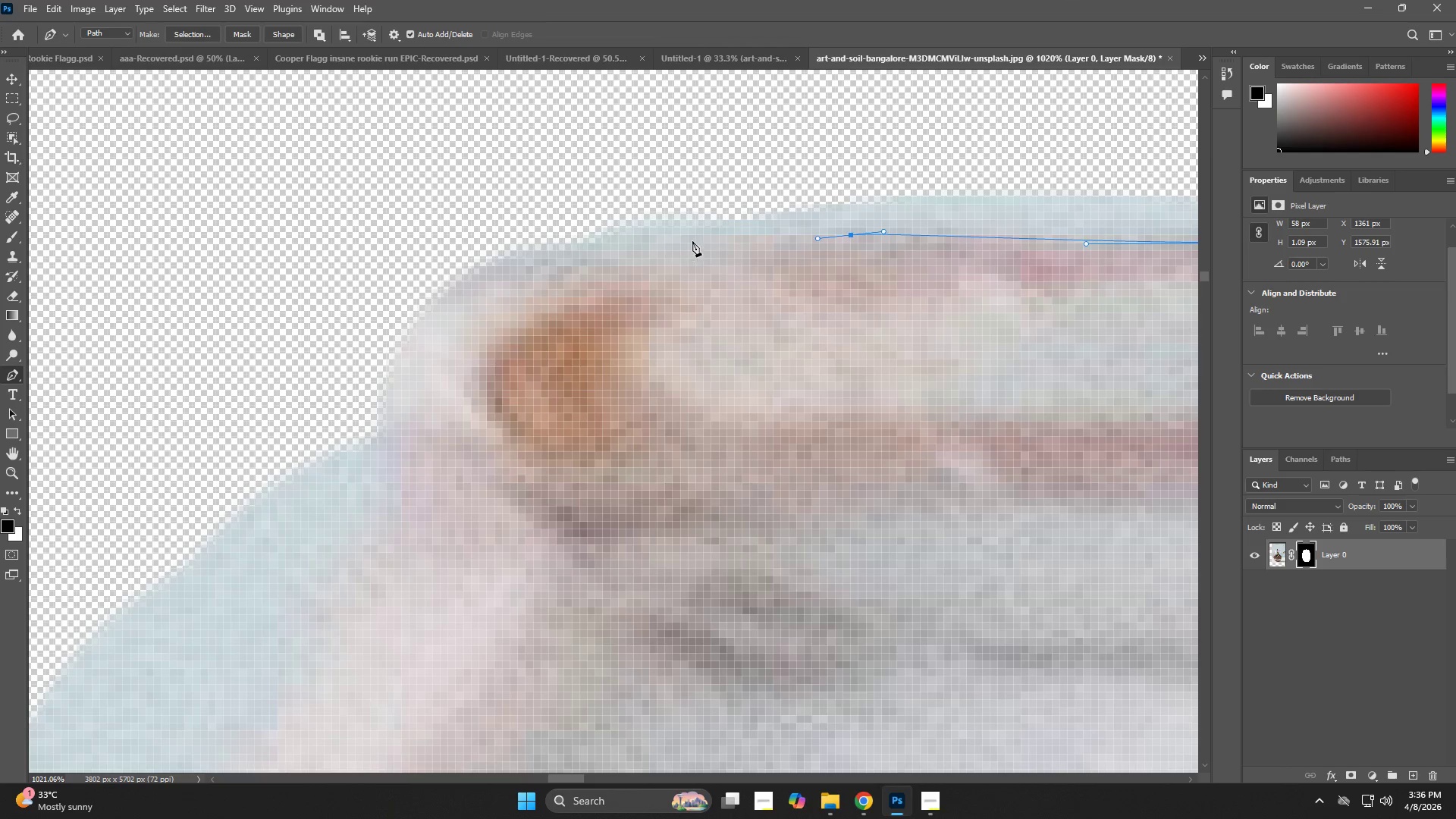 
left_click_drag(start_coordinate=[694, 240], to_coordinate=[642, 252])
 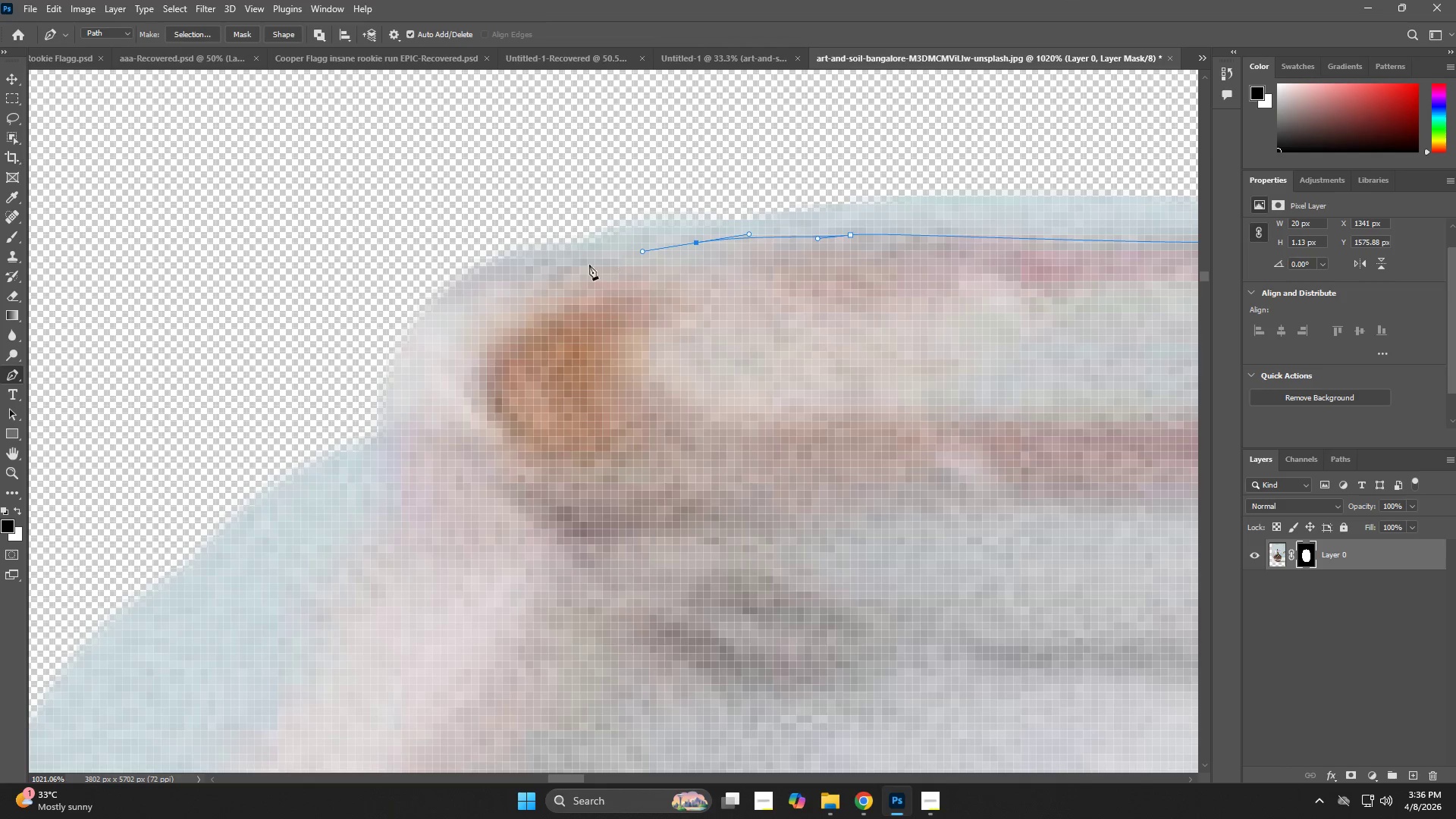 
left_click_drag(start_coordinate=[562, 277], to_coordinate=[505, 293])
 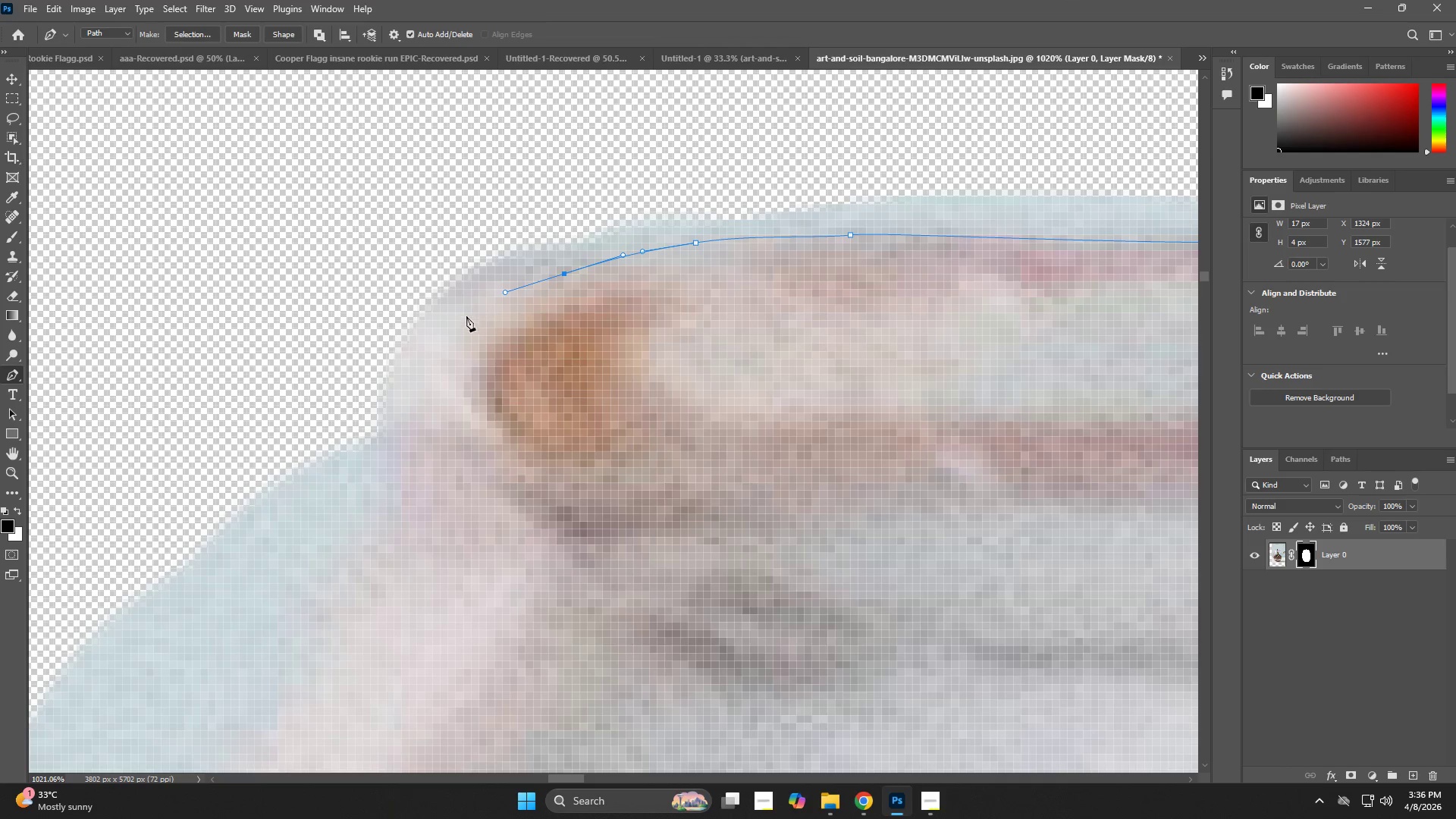 
left_click_drag(start_coordinate=[462, 322], to_coordinate=[454, 342])
 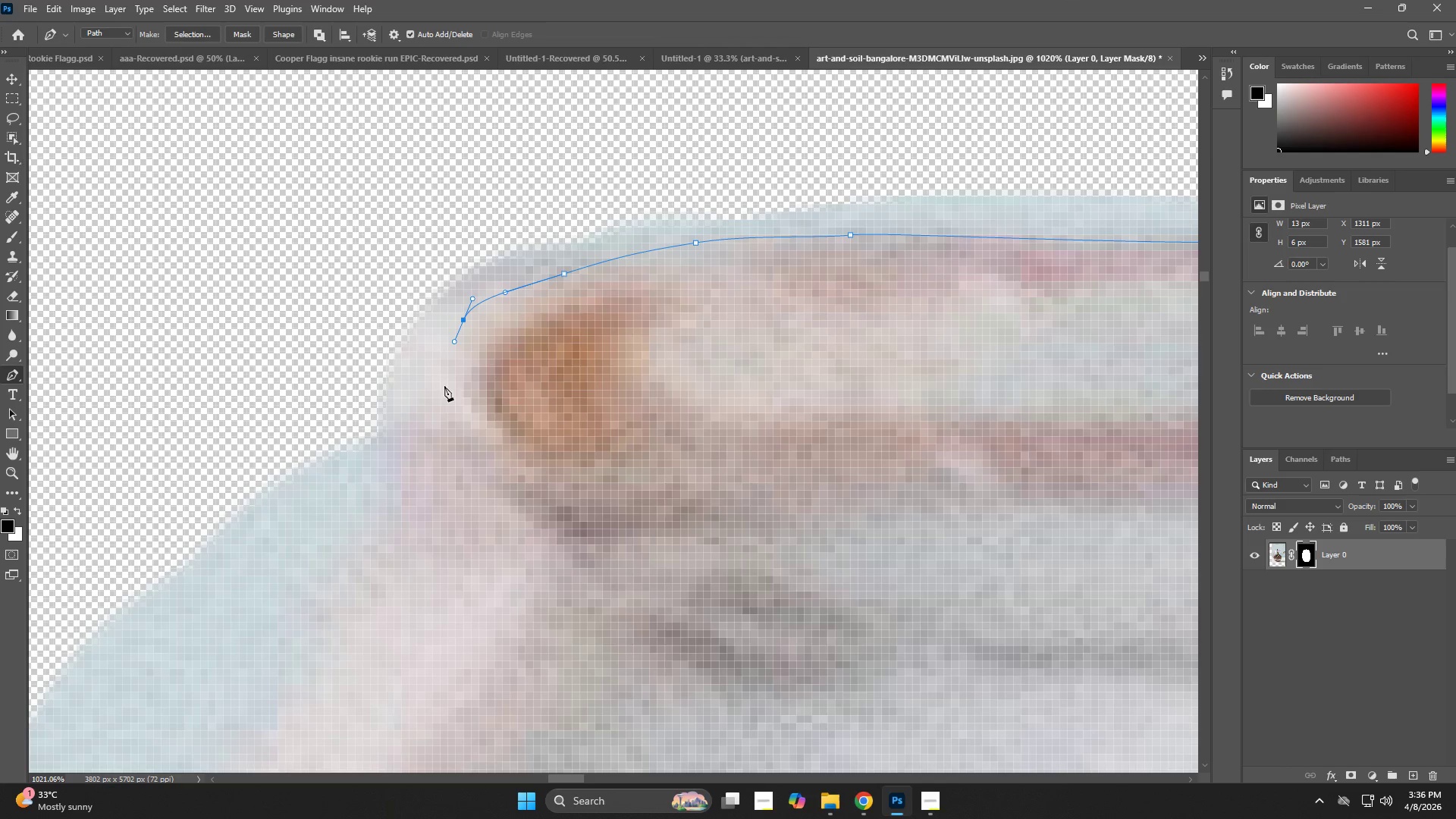 
hold_key(key=Space, duration=0.61)
 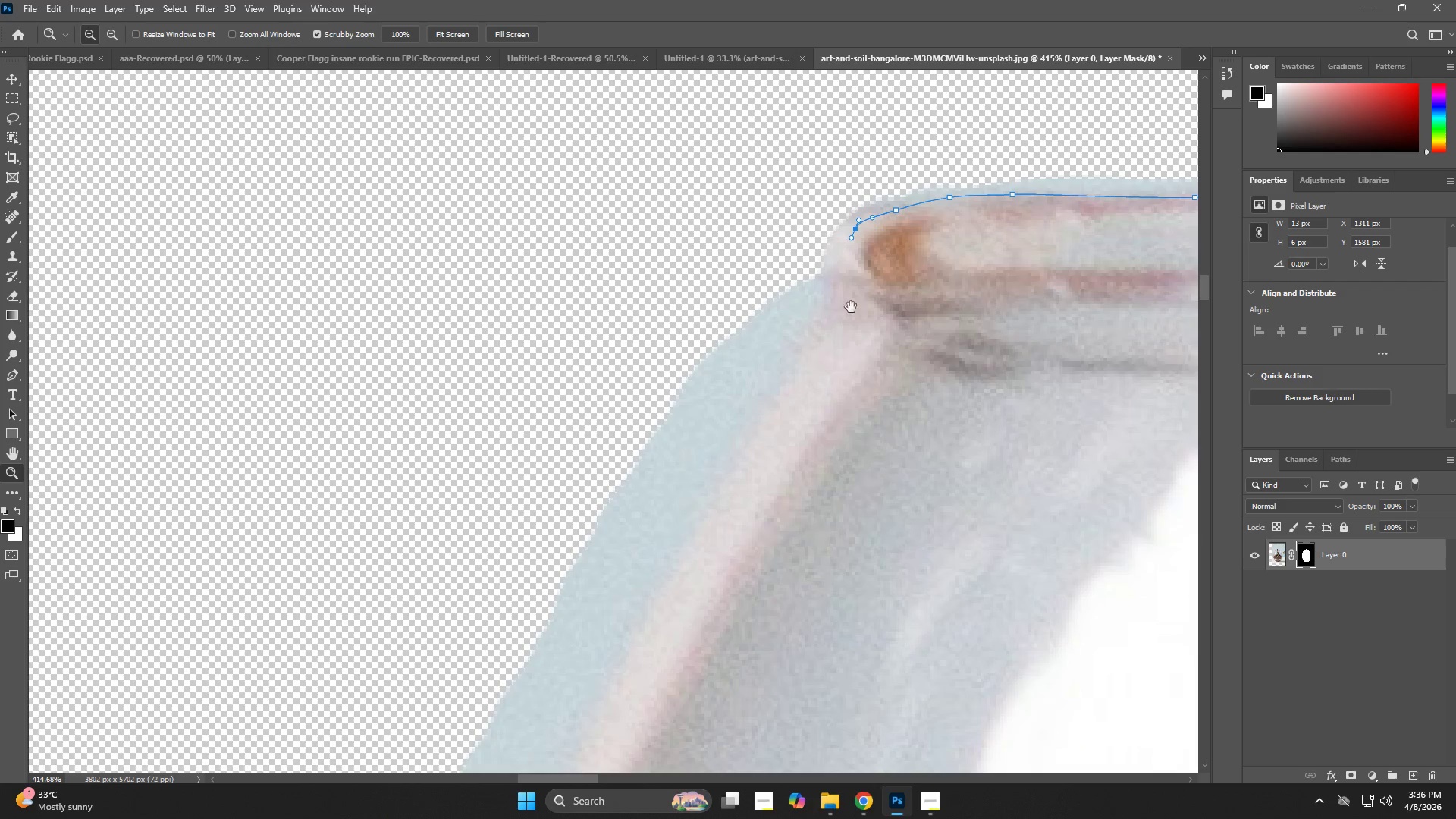 
left_click_drag(start_coordinate=[467, 438], to_coordinate=[855, 256])
 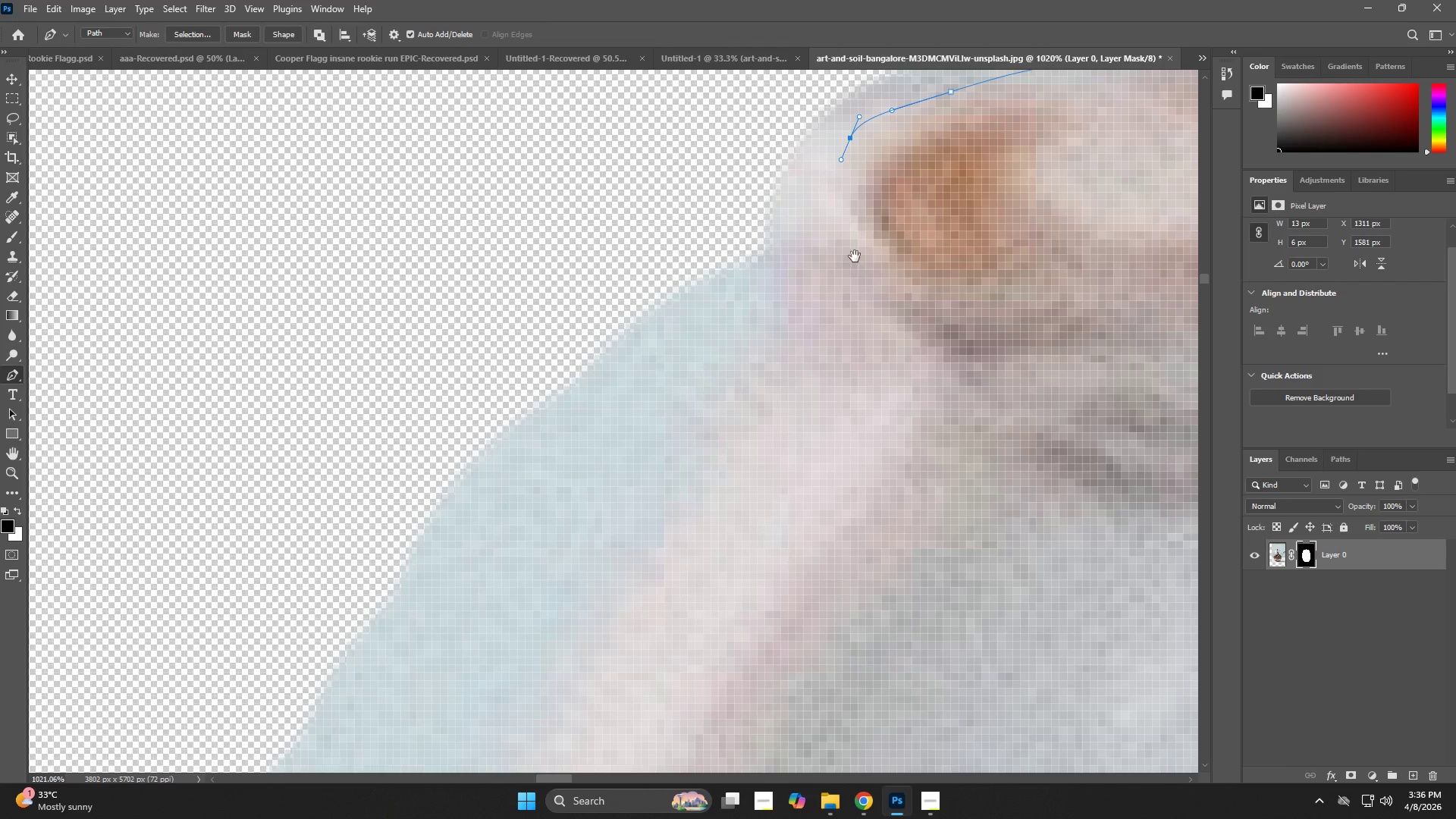 
key(Z)
 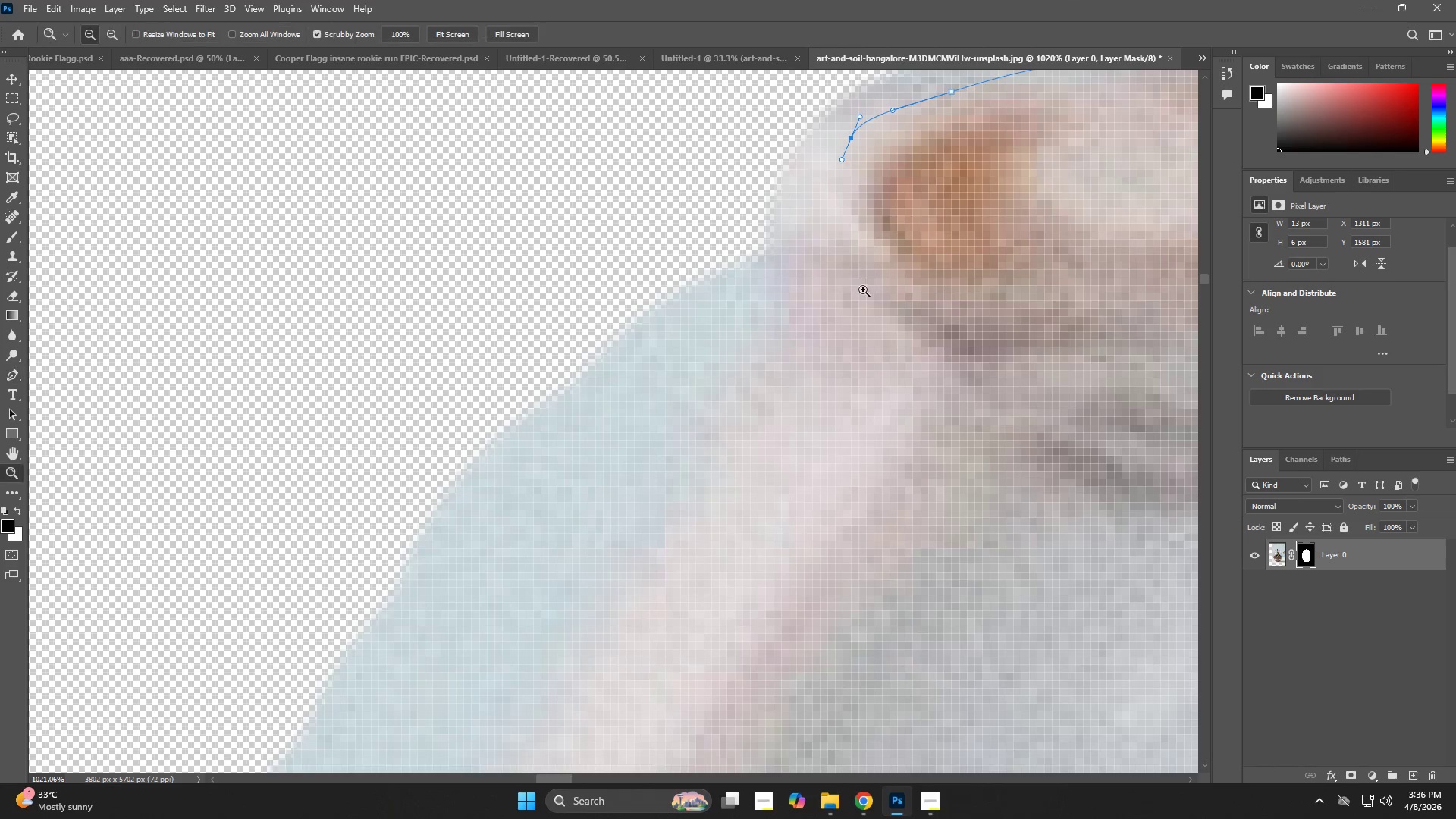 
left_click_drag(start_coordinate=[858, 291], to_coordinate=[799, 306])
 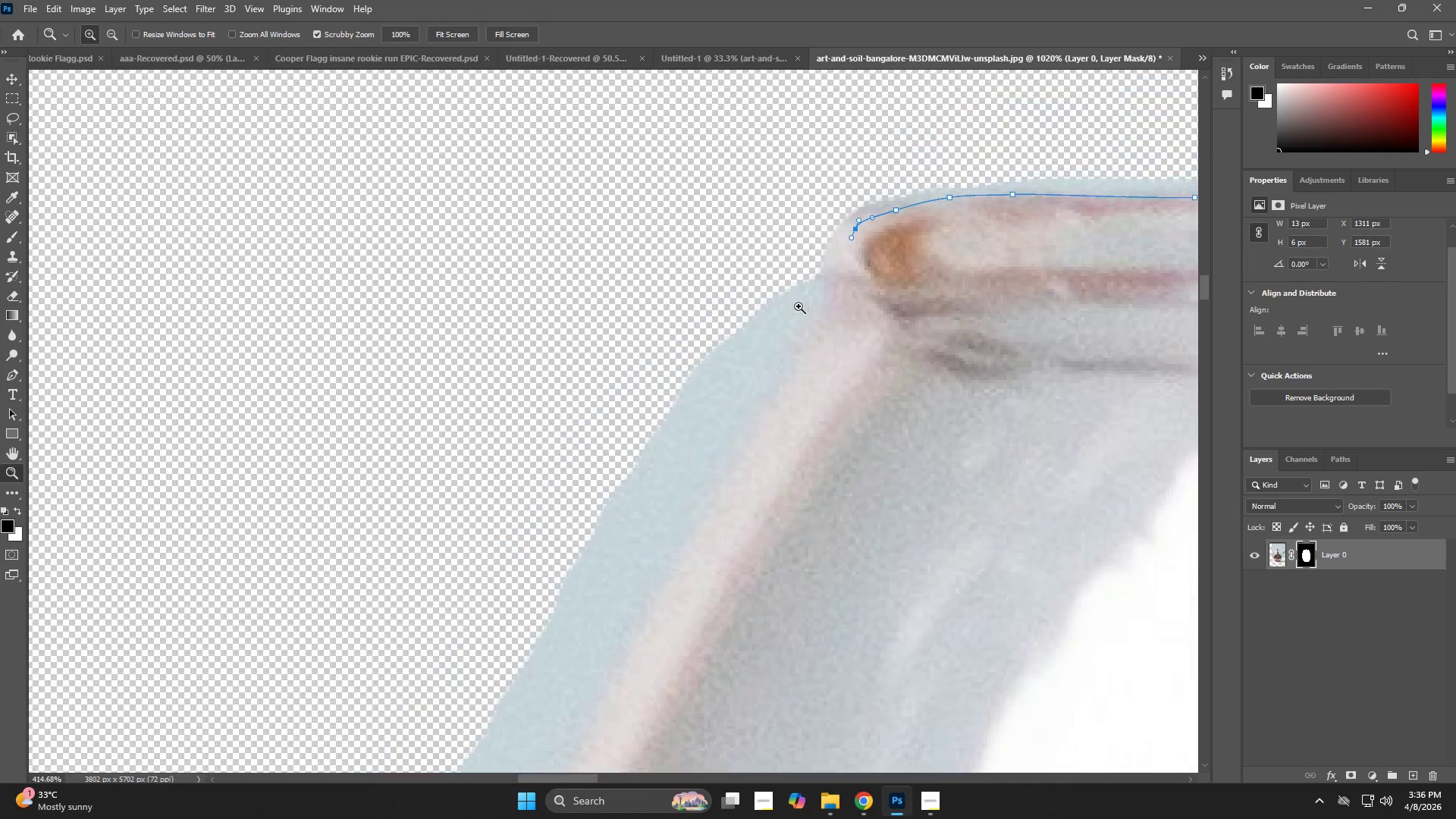 
hold_key(key=Space, duration=0.61)
 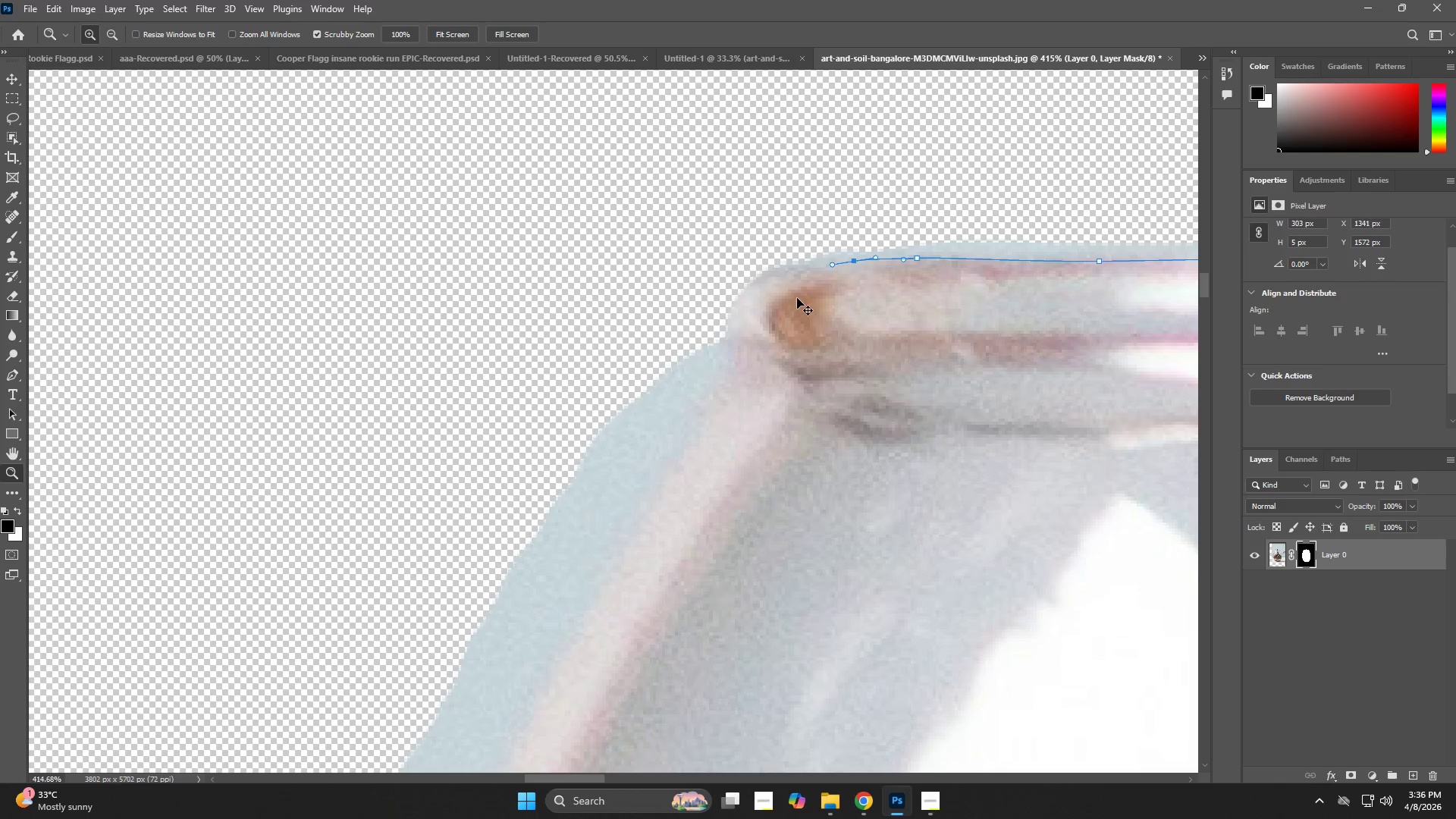 
left_click_drag(start_coordinate=[857, 301], to_coordinate=[761, 365])
 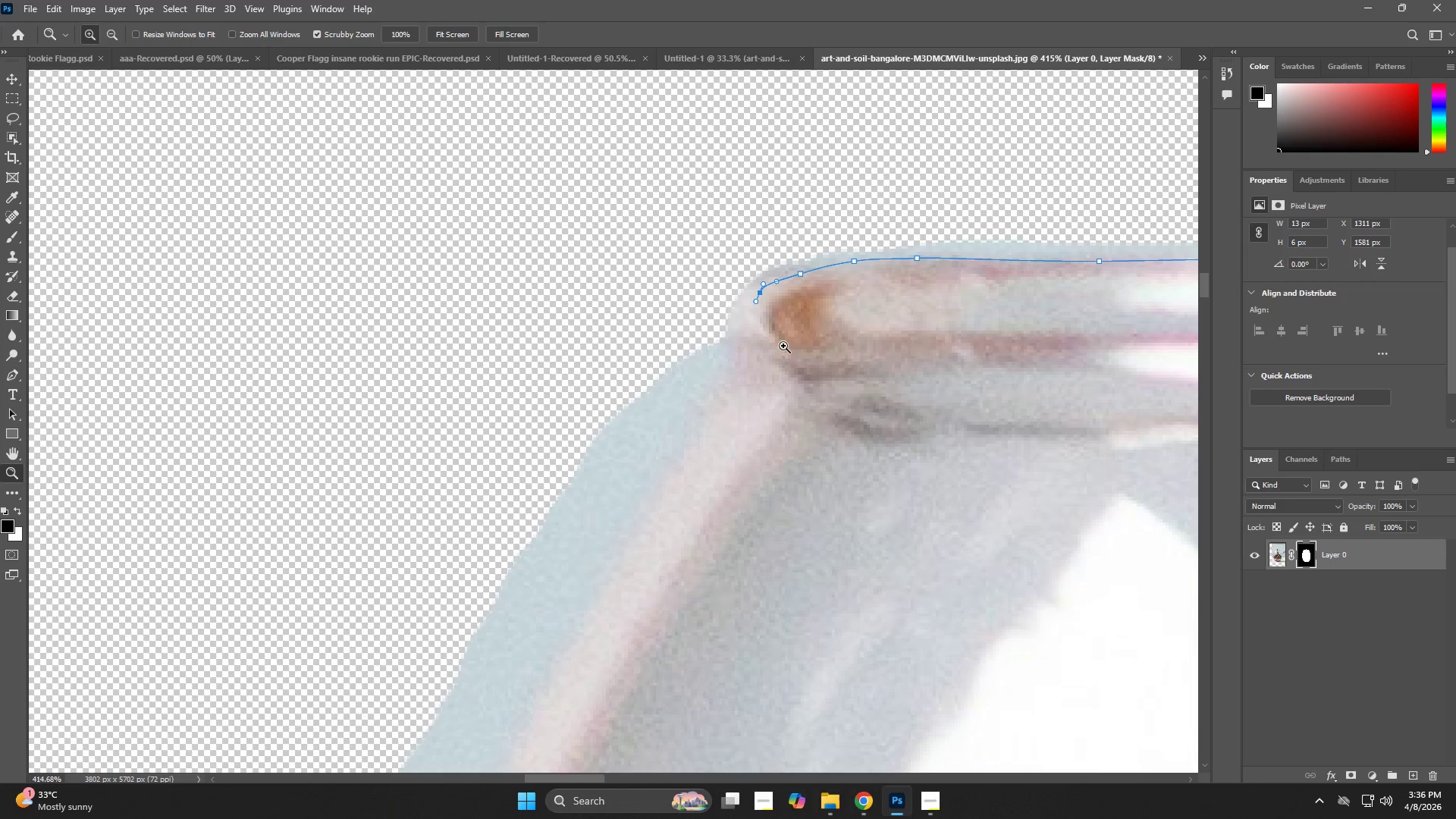 
key(Control+Z)
 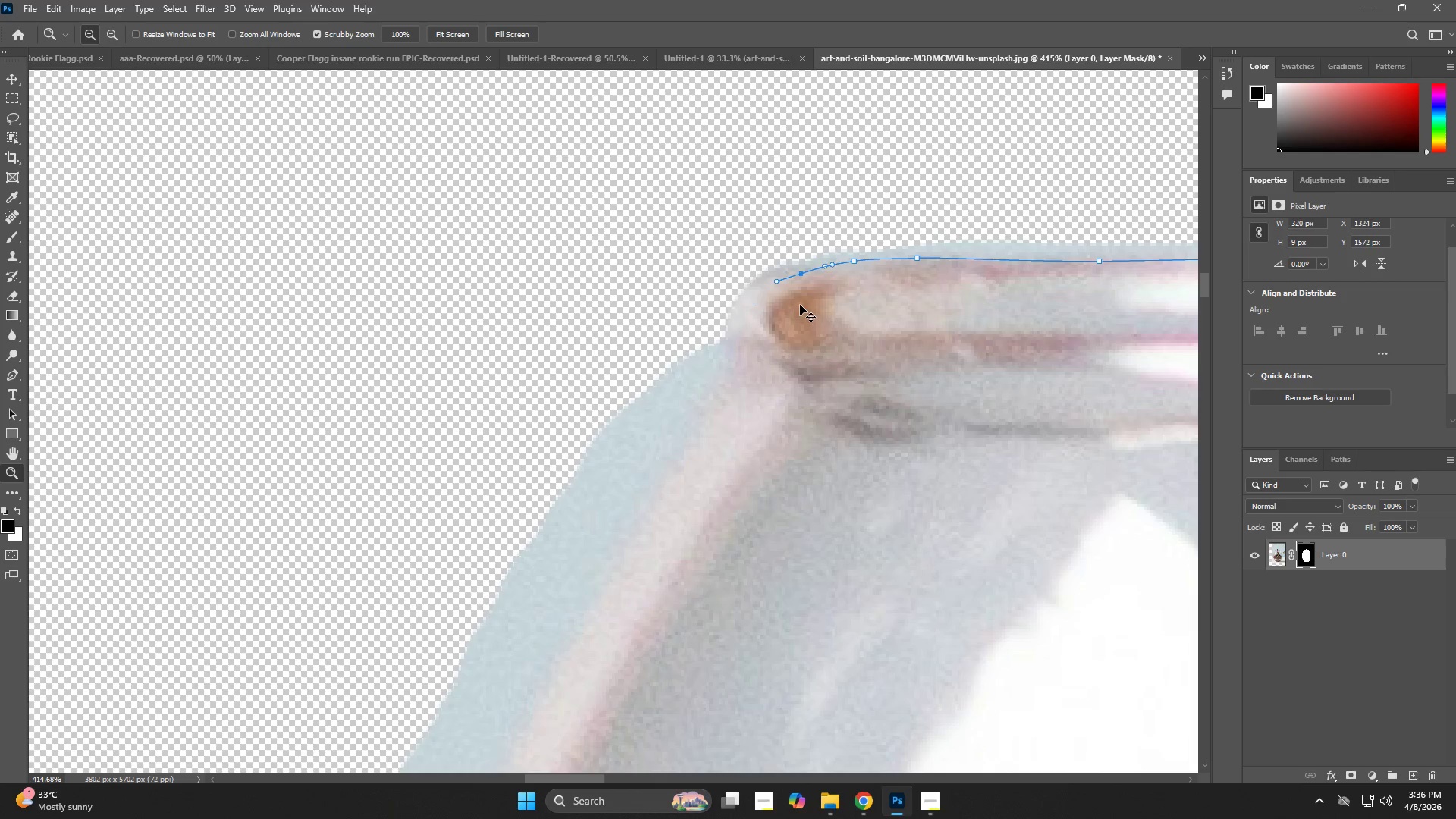 
key(Control+Z)
 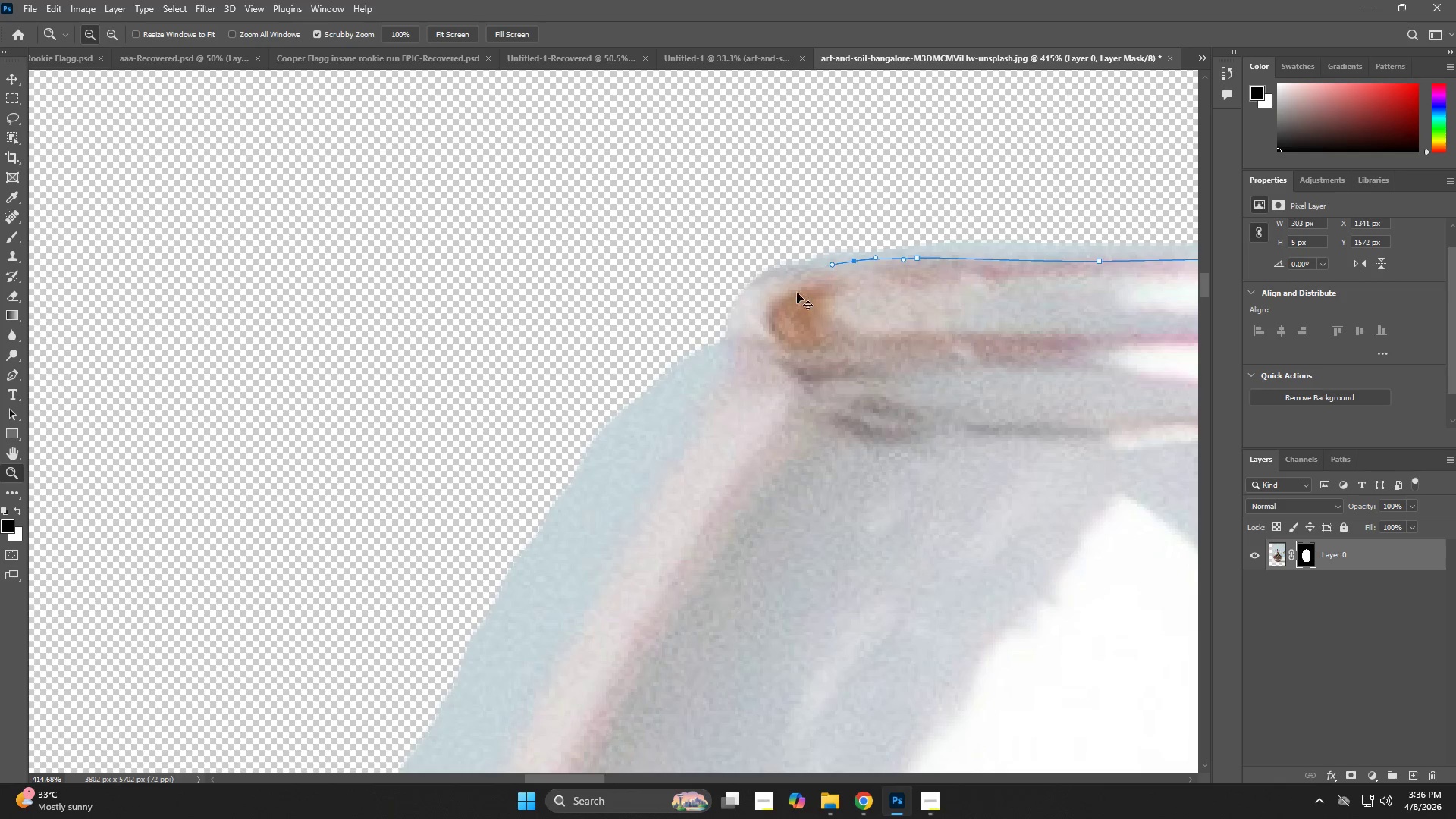 
type(zp)
 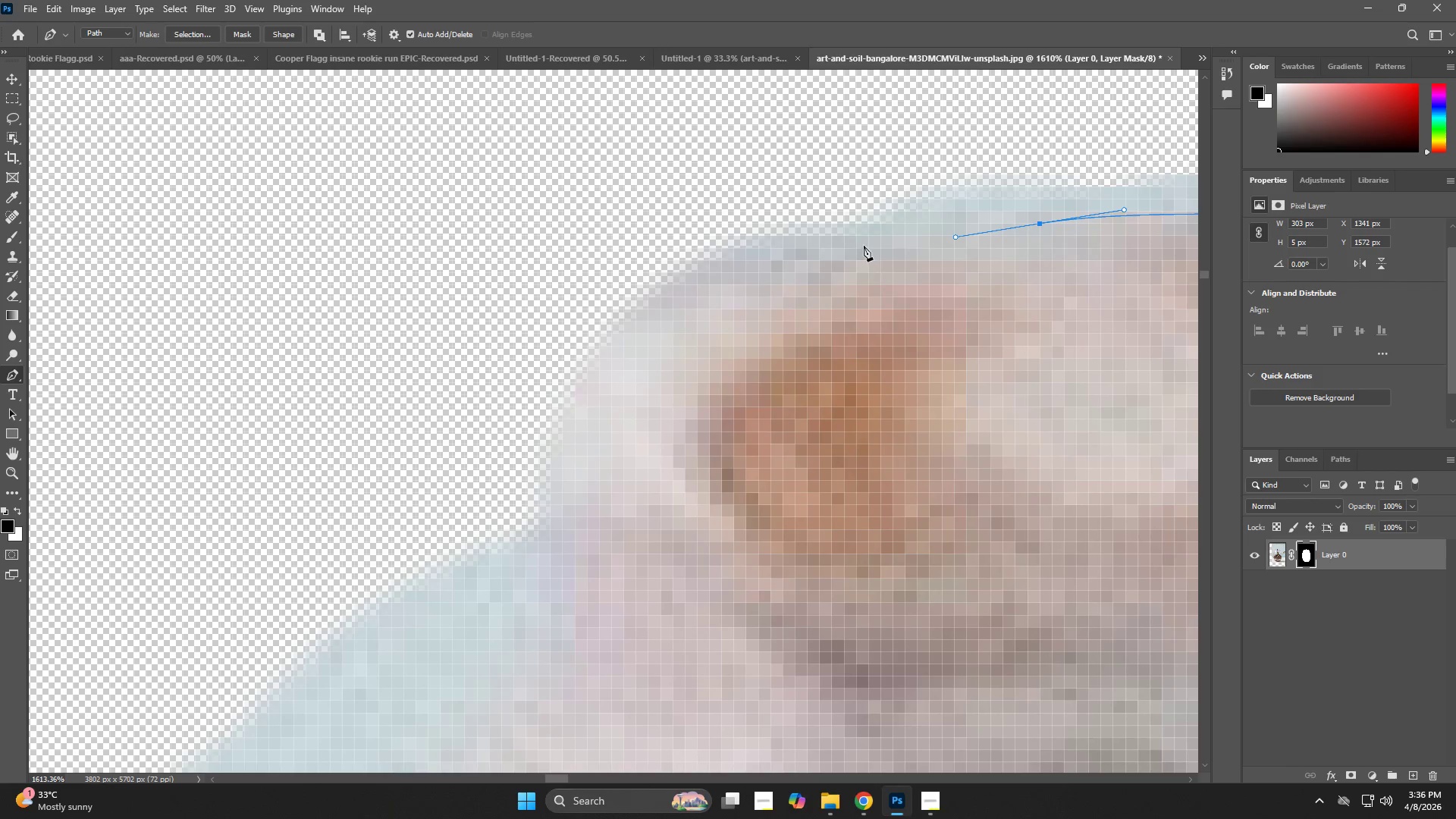 
left_click_drag(start_coordinate=[789, 275], to_coordinate=[877, 347])
 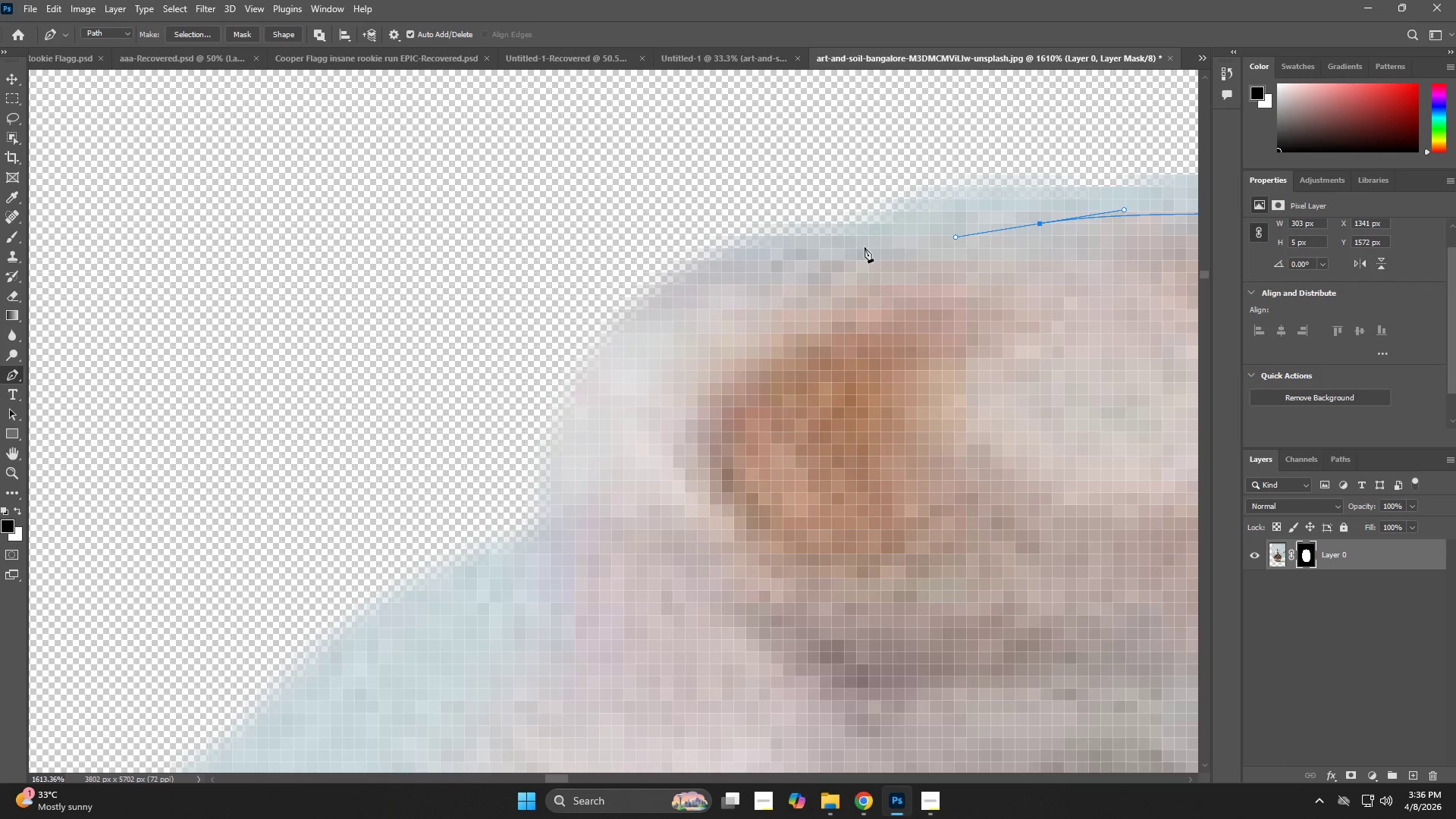 
left_click_drag(start_coordinate=[860, 245], to_coordinate=[833, 245])
 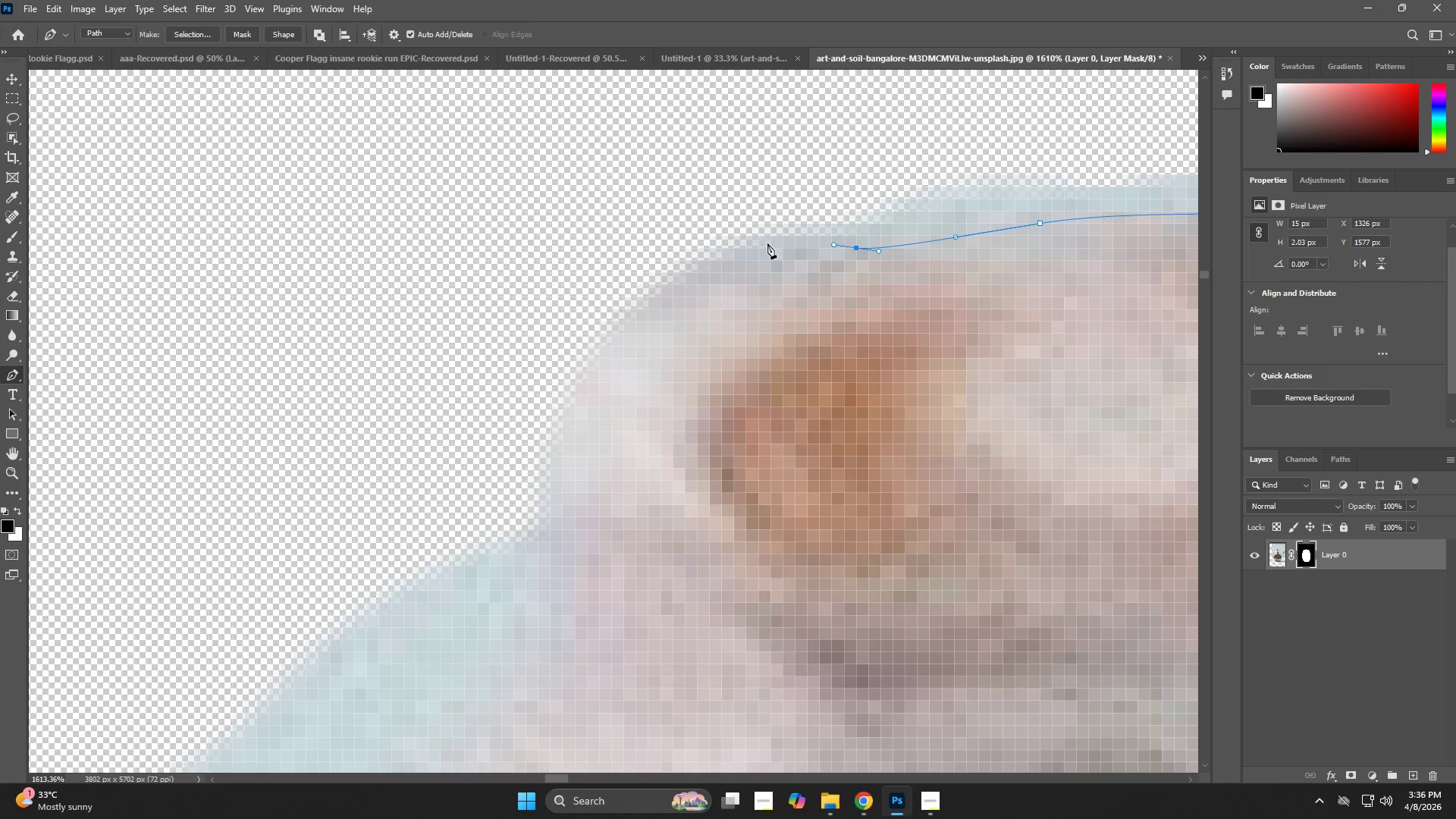 
key(Control+ControlLeft)
 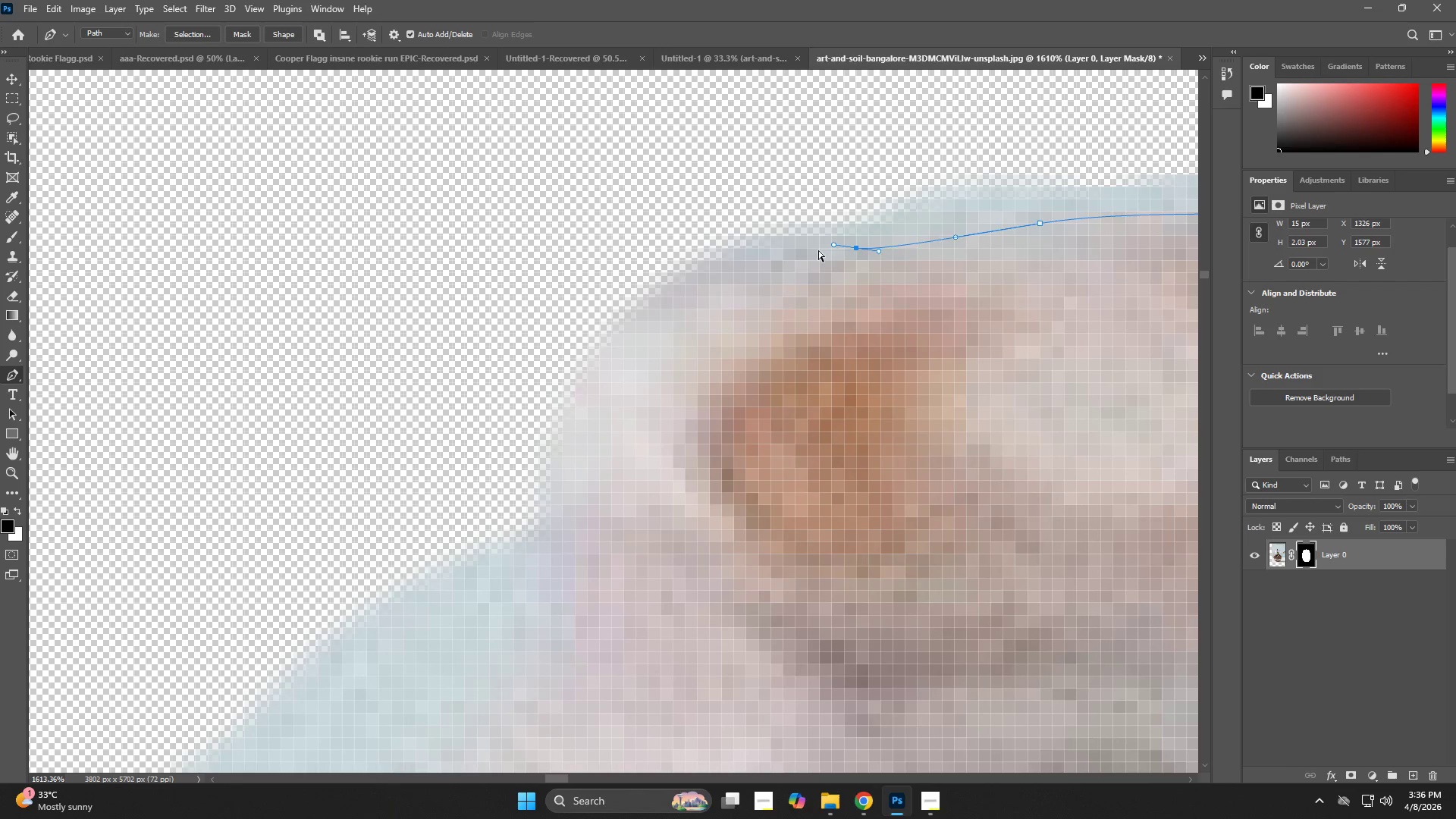 
key(Control+Z)
 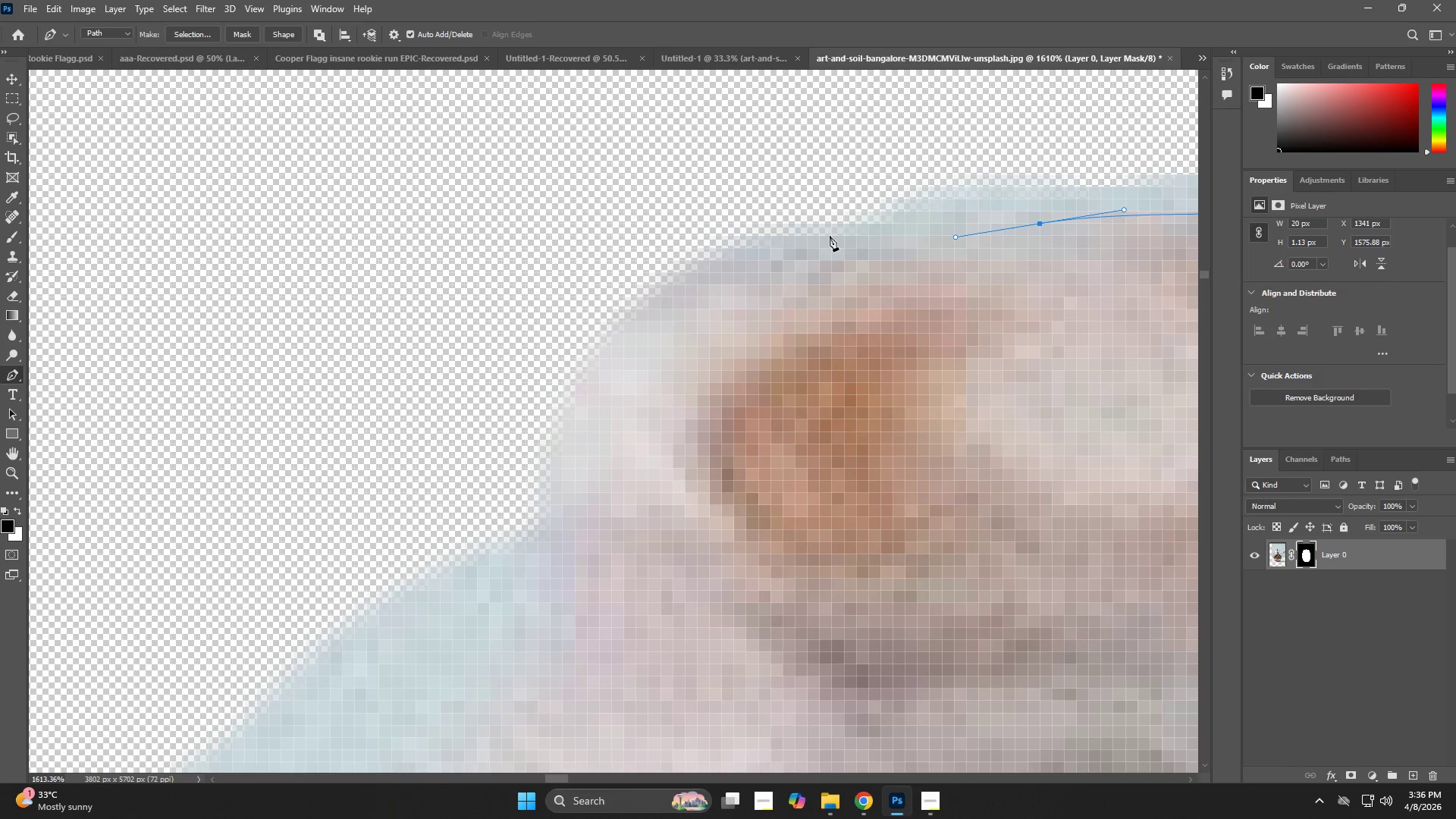 
left_click_drag(start_coordinate=[830, 236], to_coordinate=[812, 240])
 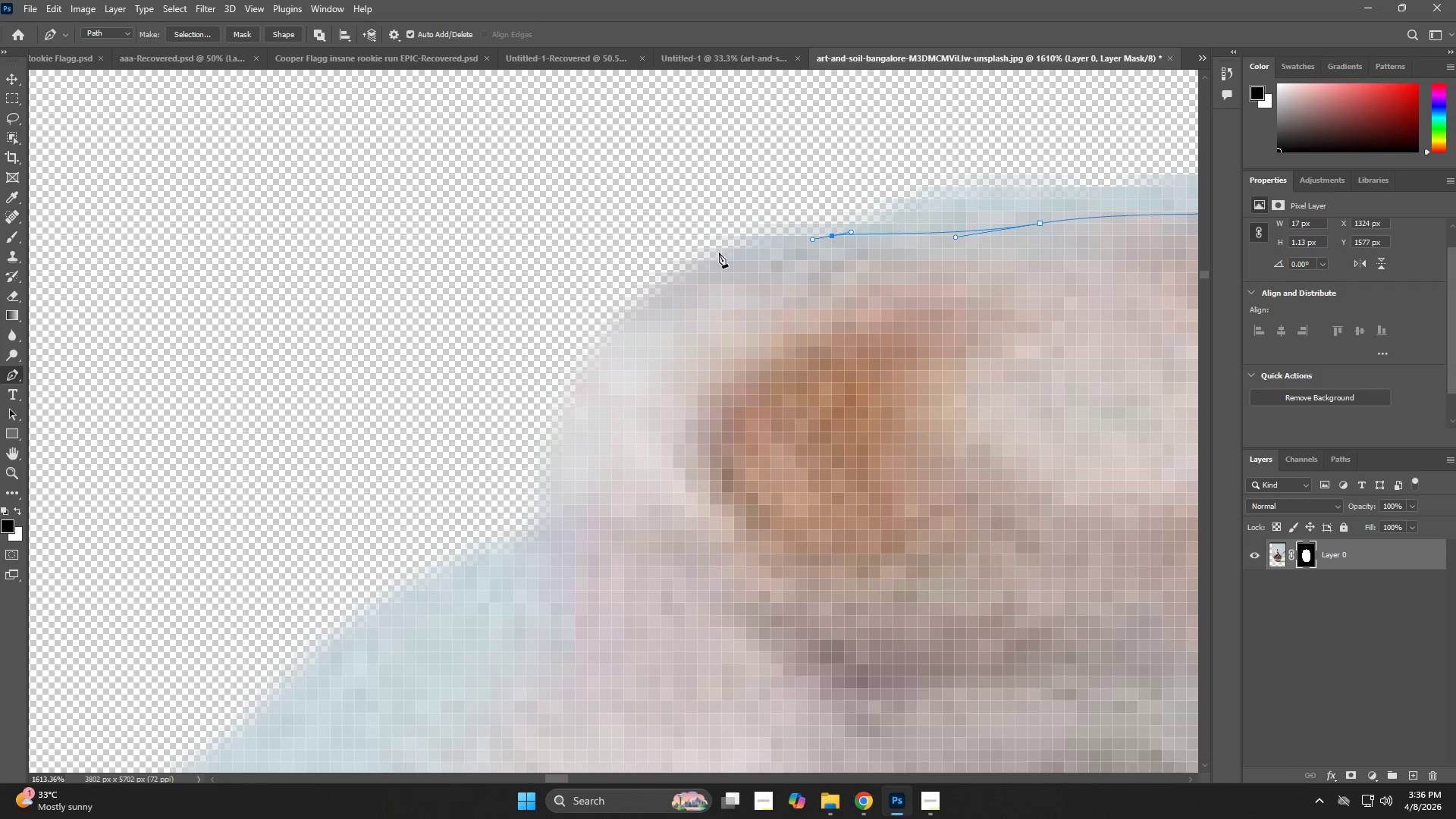 
left_click_drag(start_coordinate=[717, 253], to_coordinate=[682, 274])
 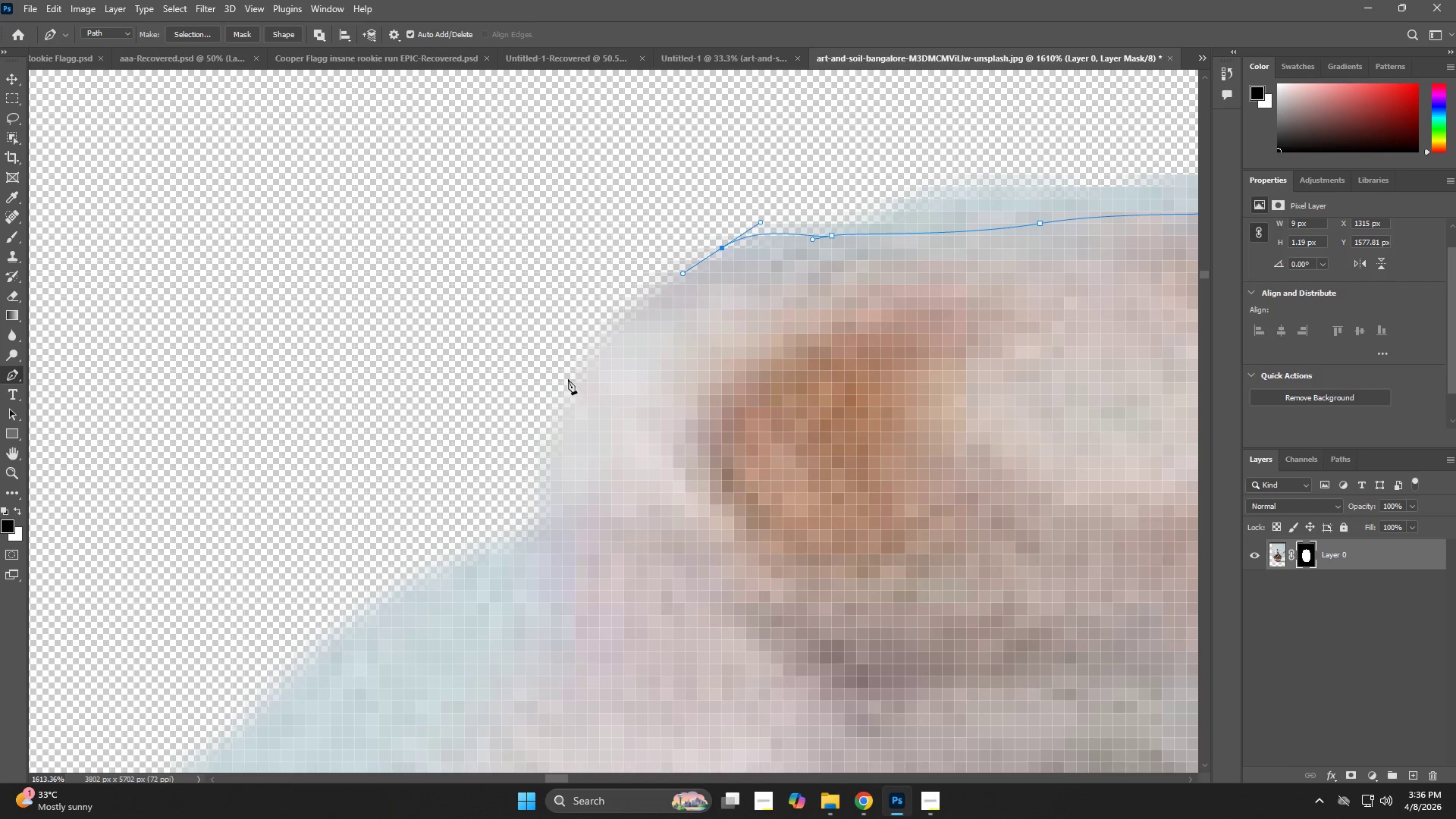 
left_click_drag(start_coordinate=[560, 411], to_coordinate=[557, 428])
 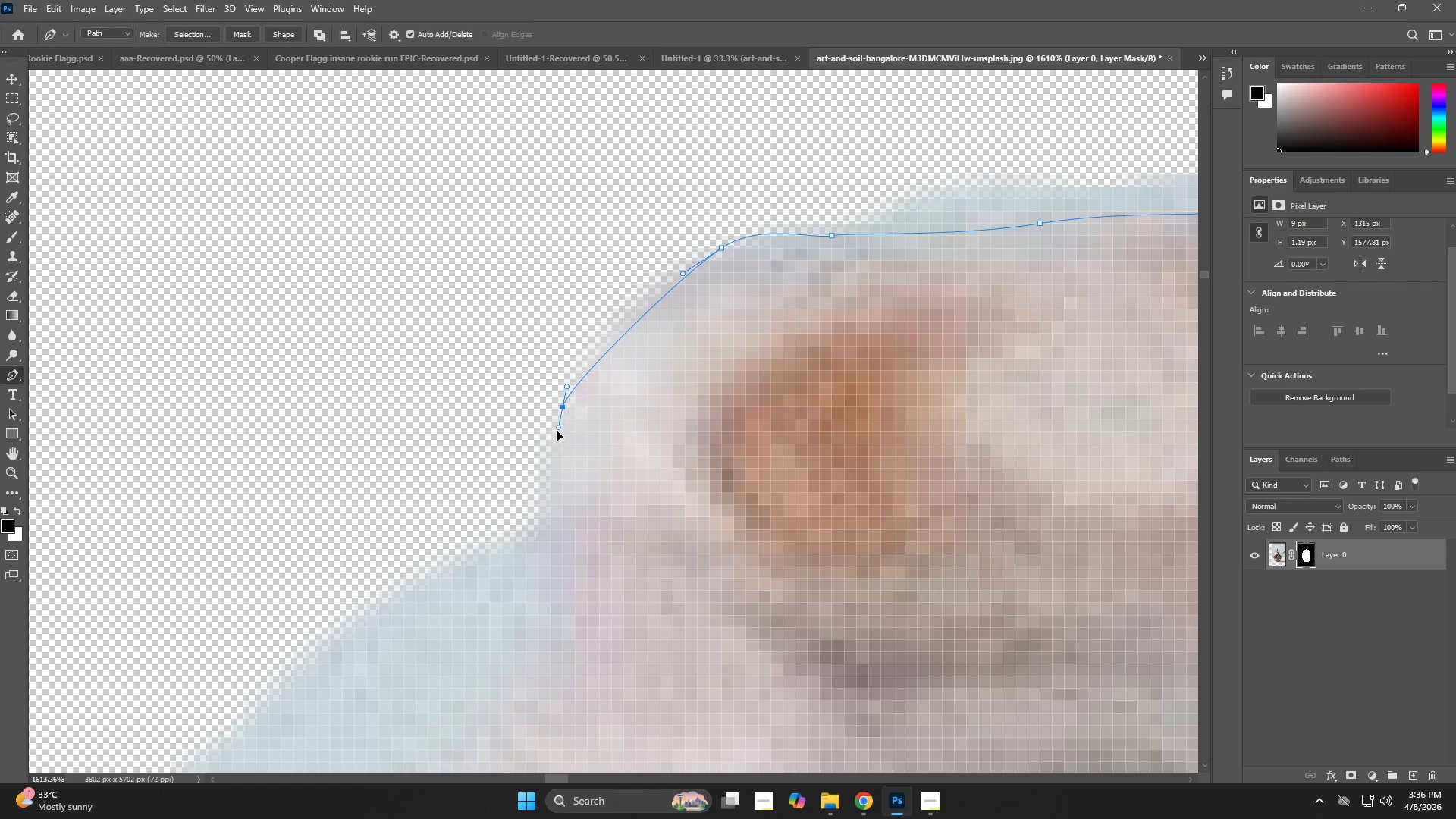 
hold_key(key=Space, duration=0.64)
 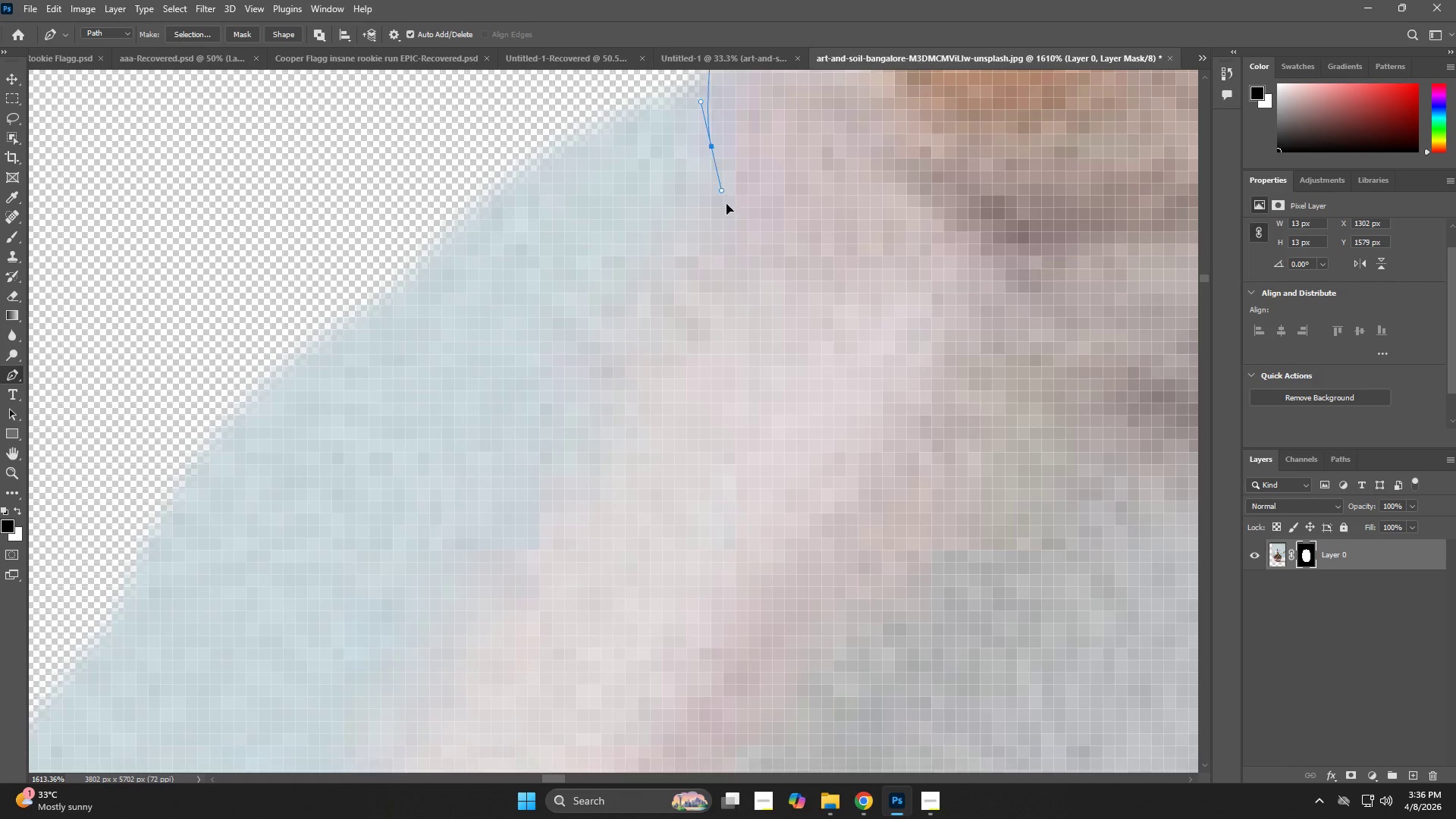 
left_click_drag(start_coordinate=[548, 443], to_coordinate=[689, 60])
 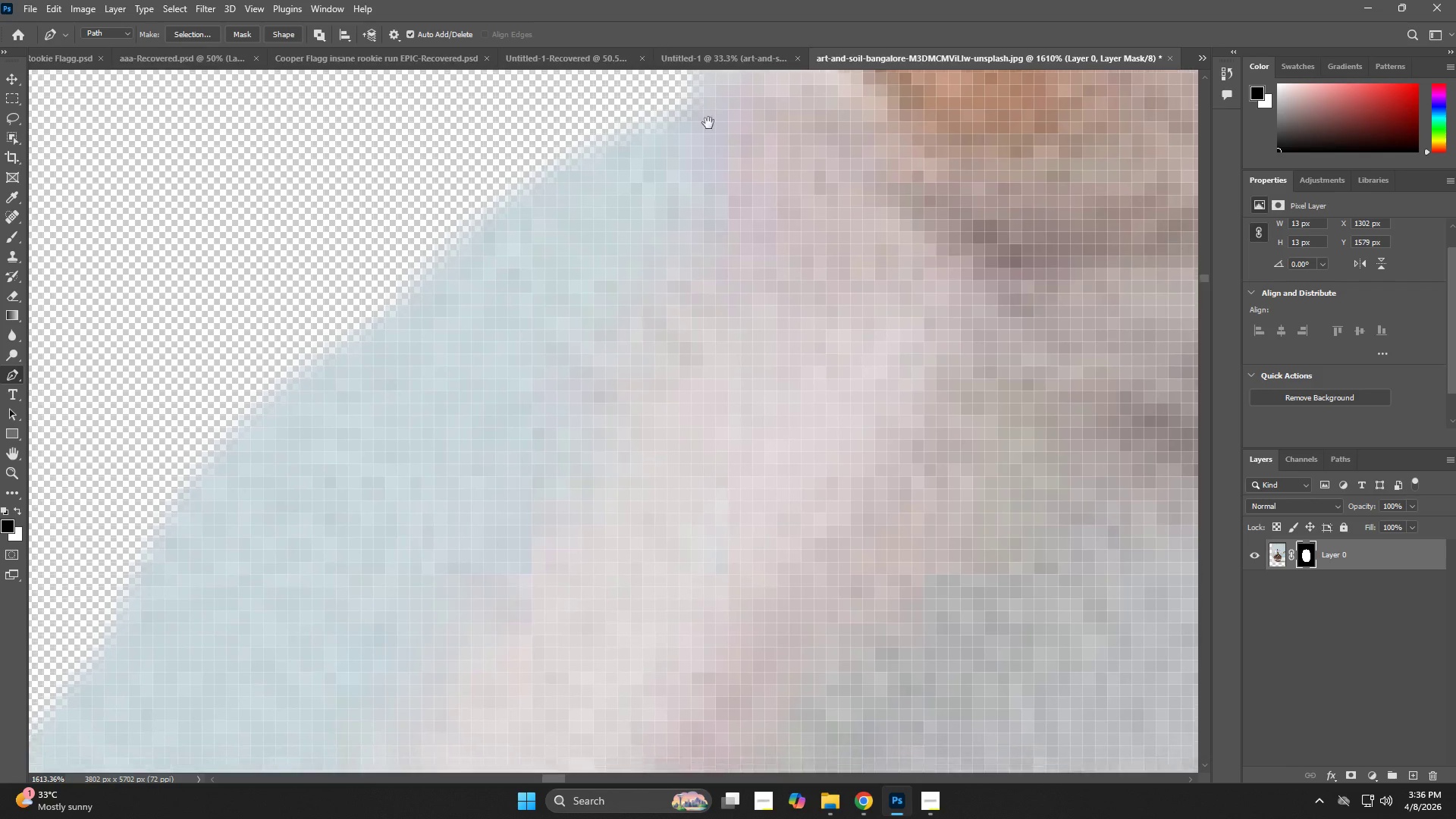 
left_click_drag(start_coordinate=[716, 148], to_coordinate=[726, 208])
 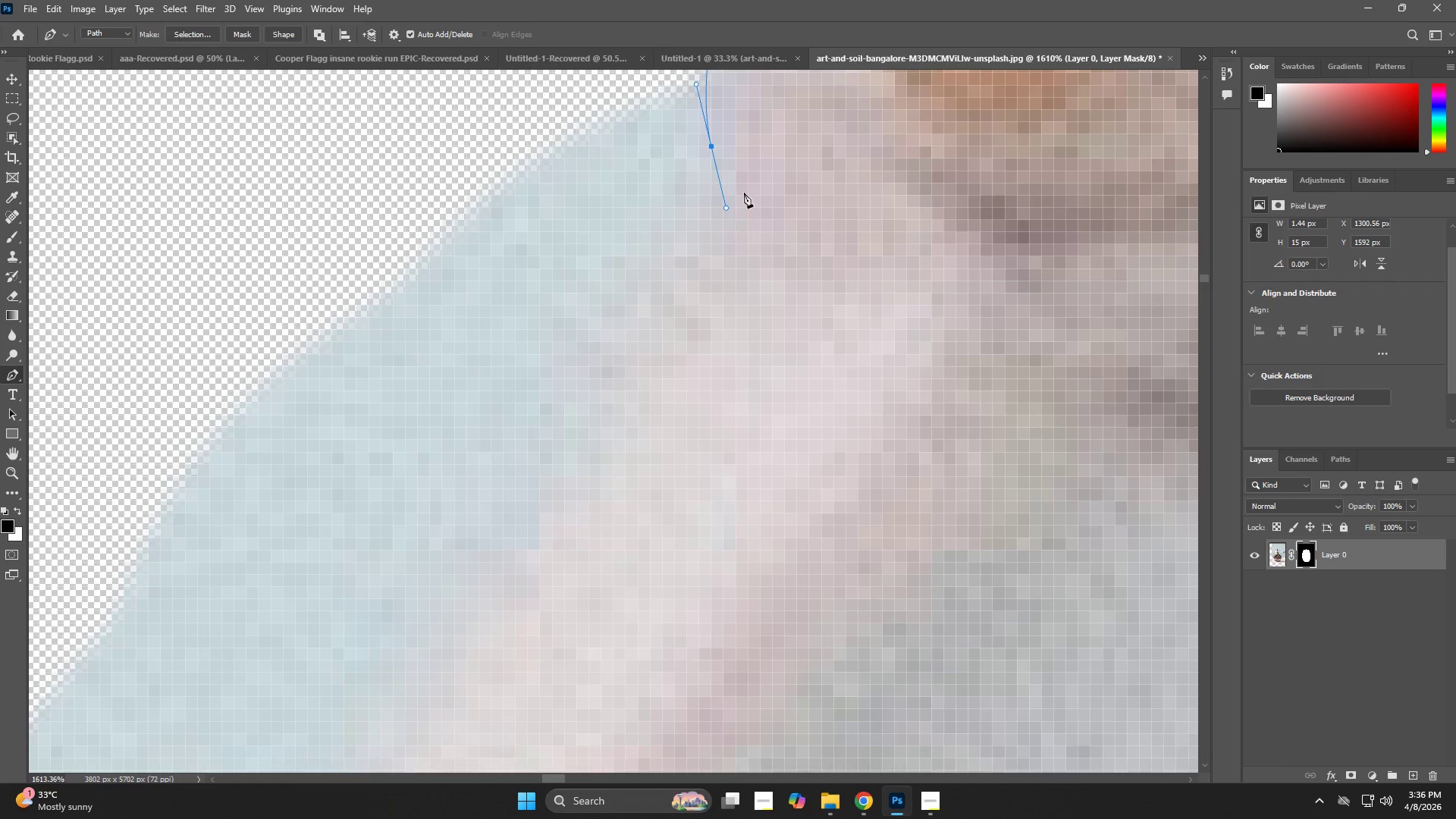 
key(Control+ControlLeft)
 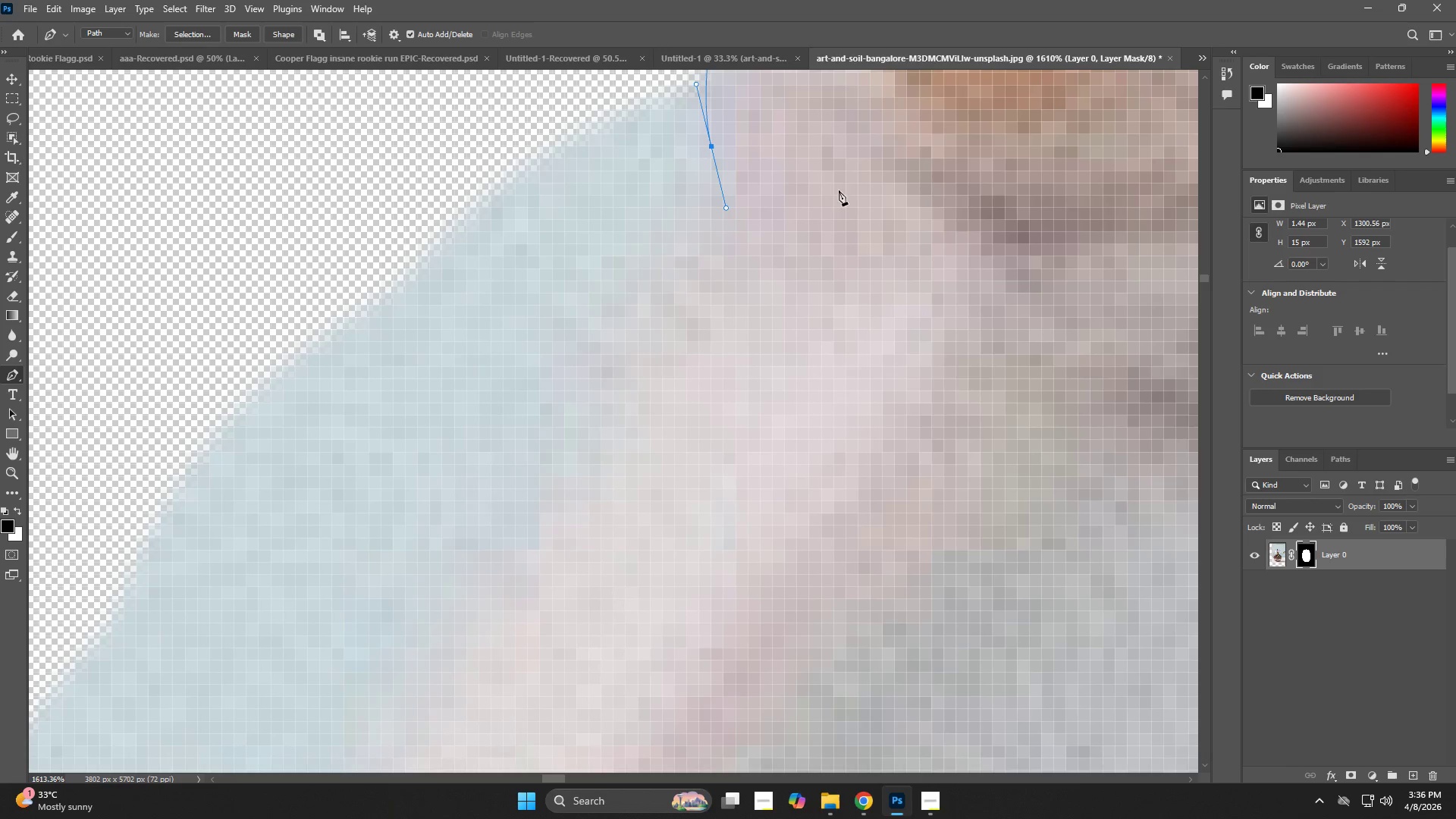 
hold_key(key=Space, duration=0.5)
 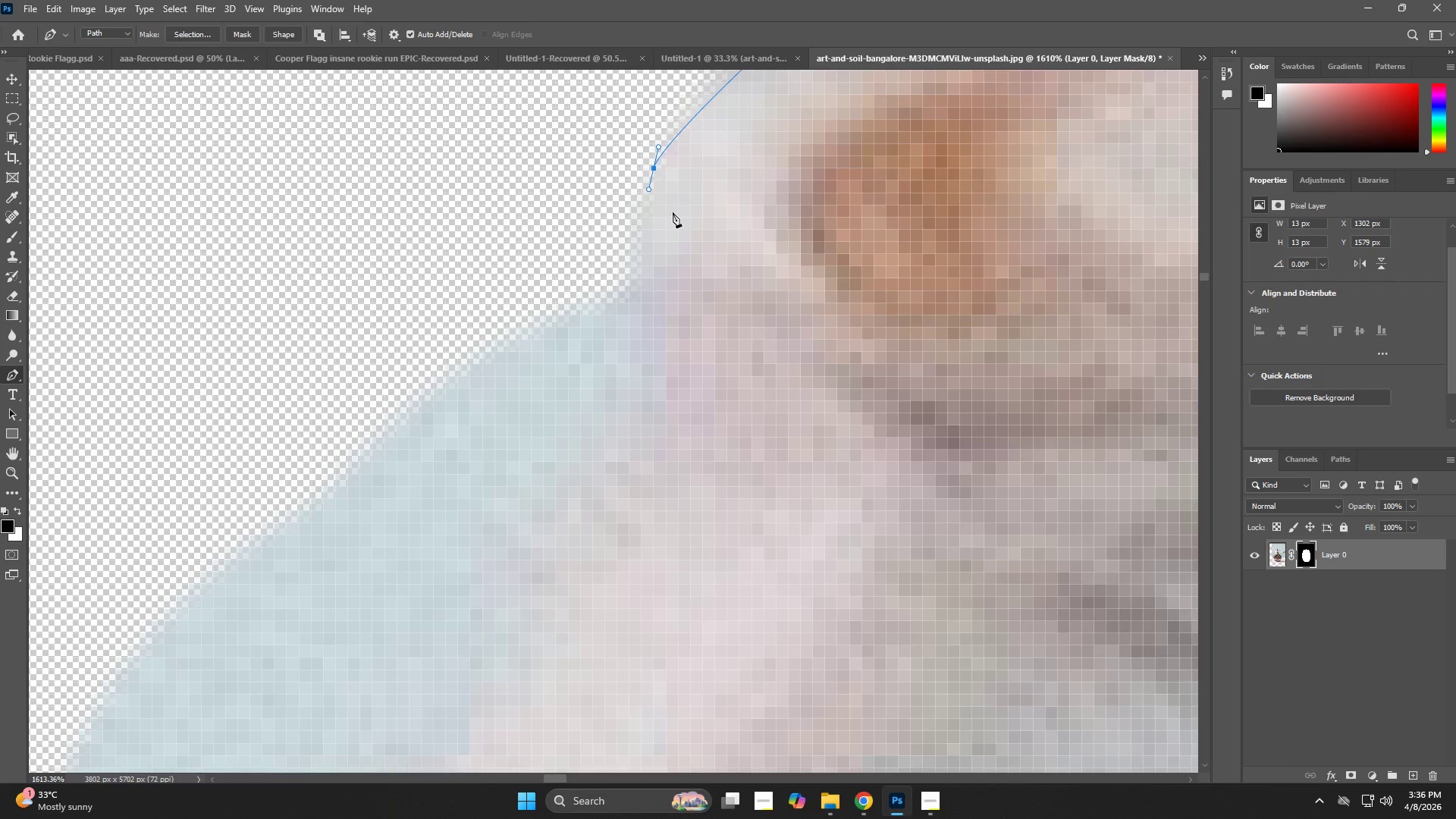 
left_click_drag(start_coordinate=[809, 165], to_coordinate=[748, 347])
 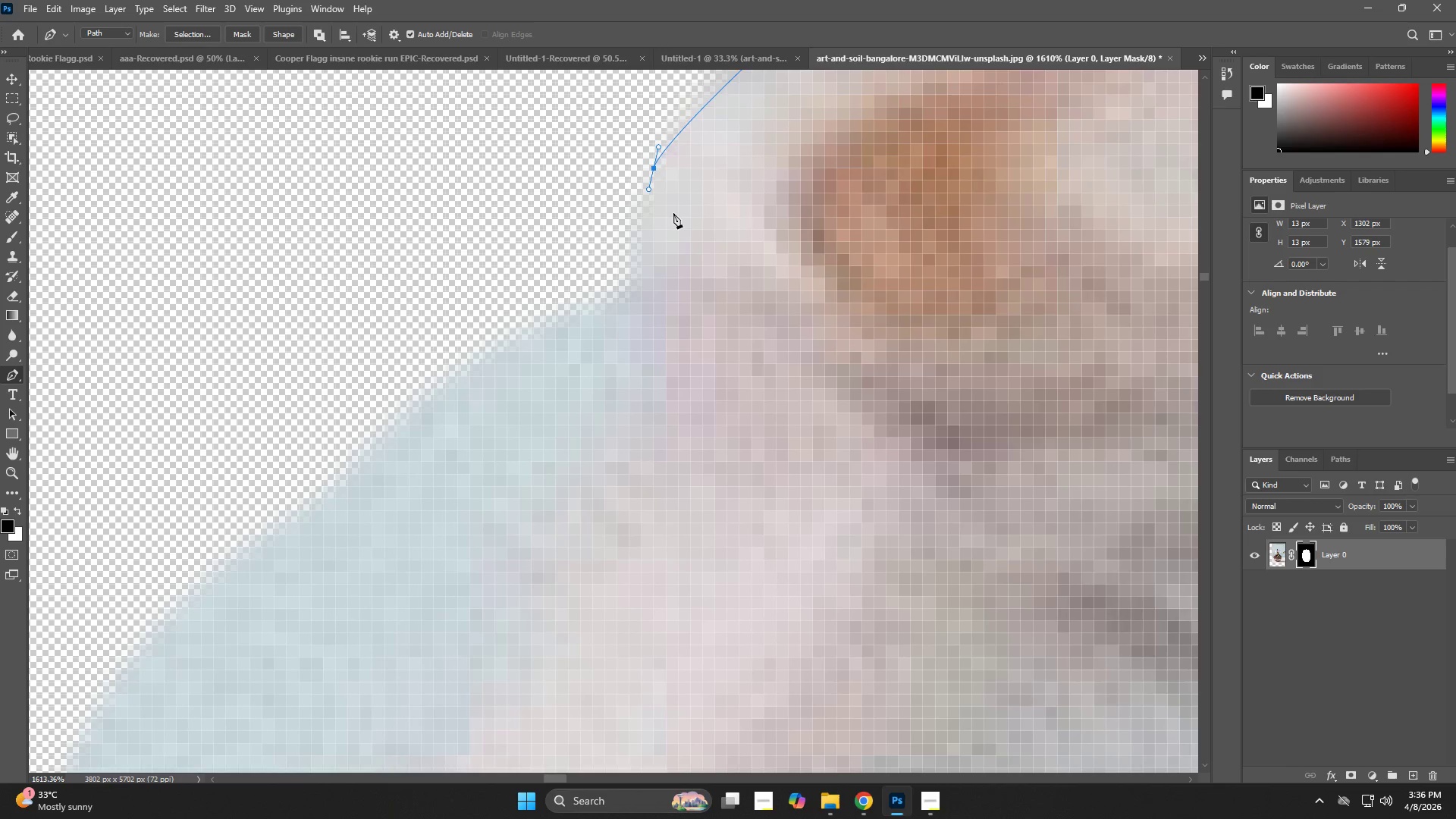 
key(Control+ControlLeft)
 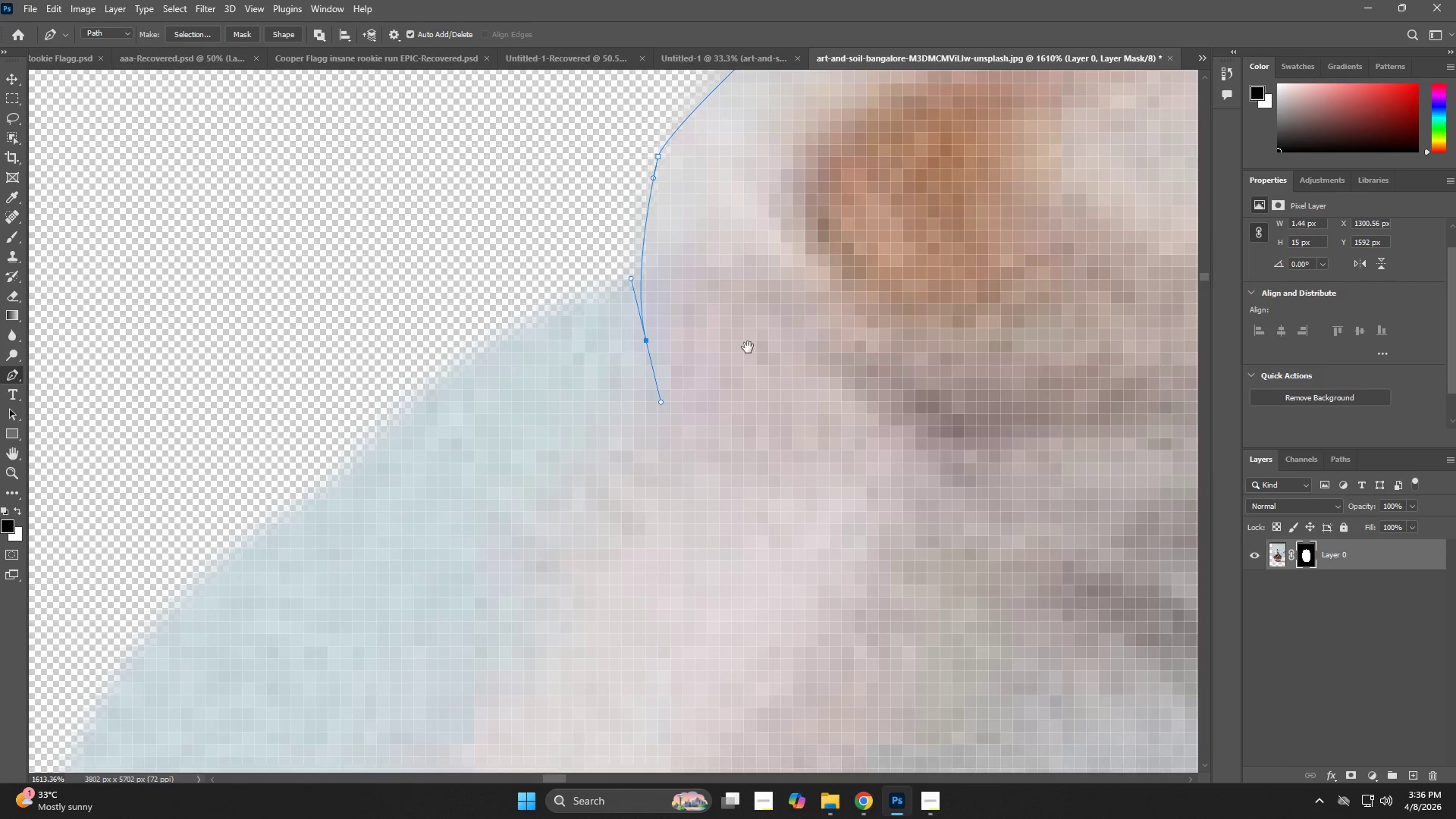 
key(Control+Z)
 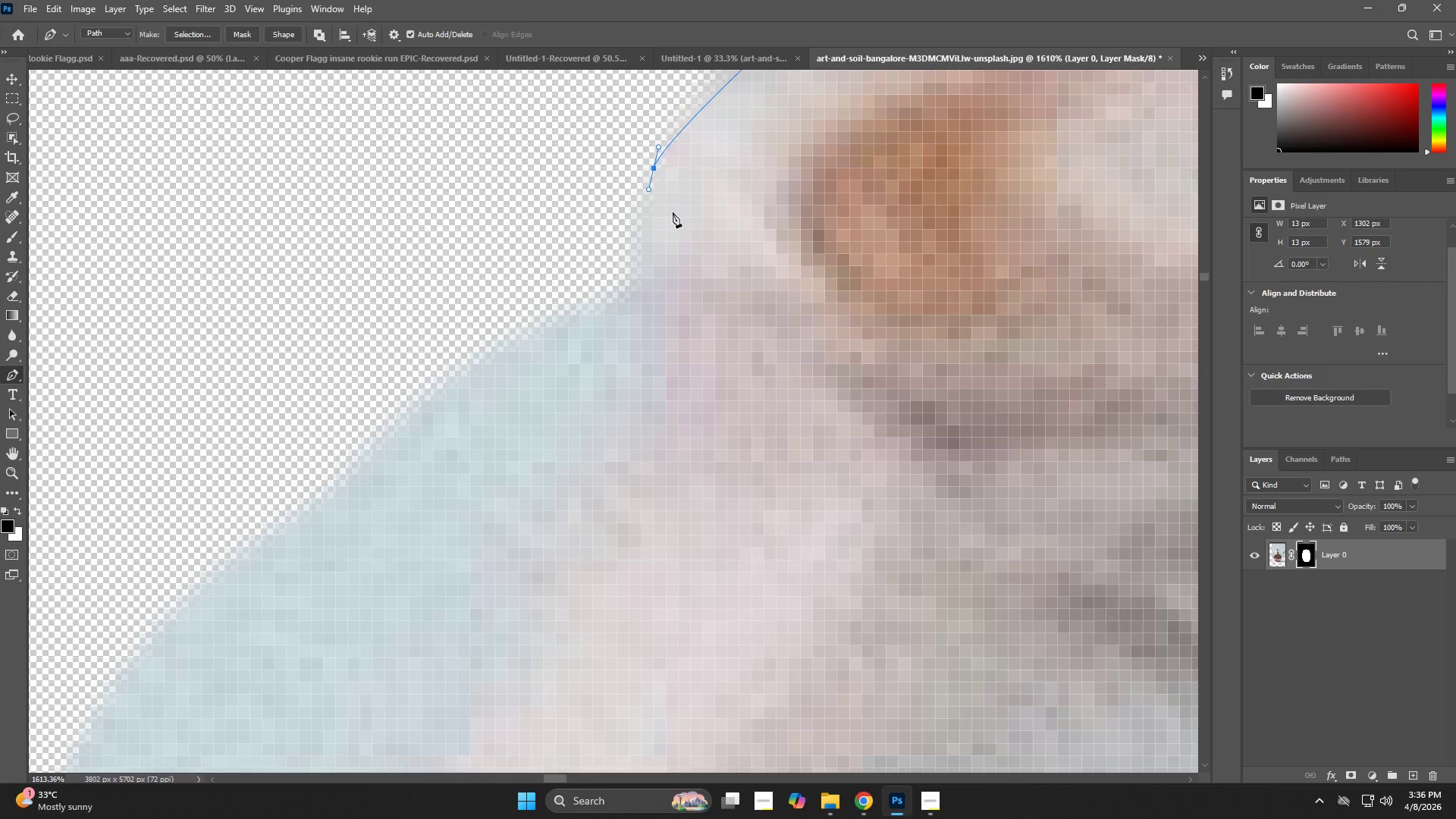 
left_click_drag(start_coordinate=[670, 235], to_coordinate=[674, 284])
 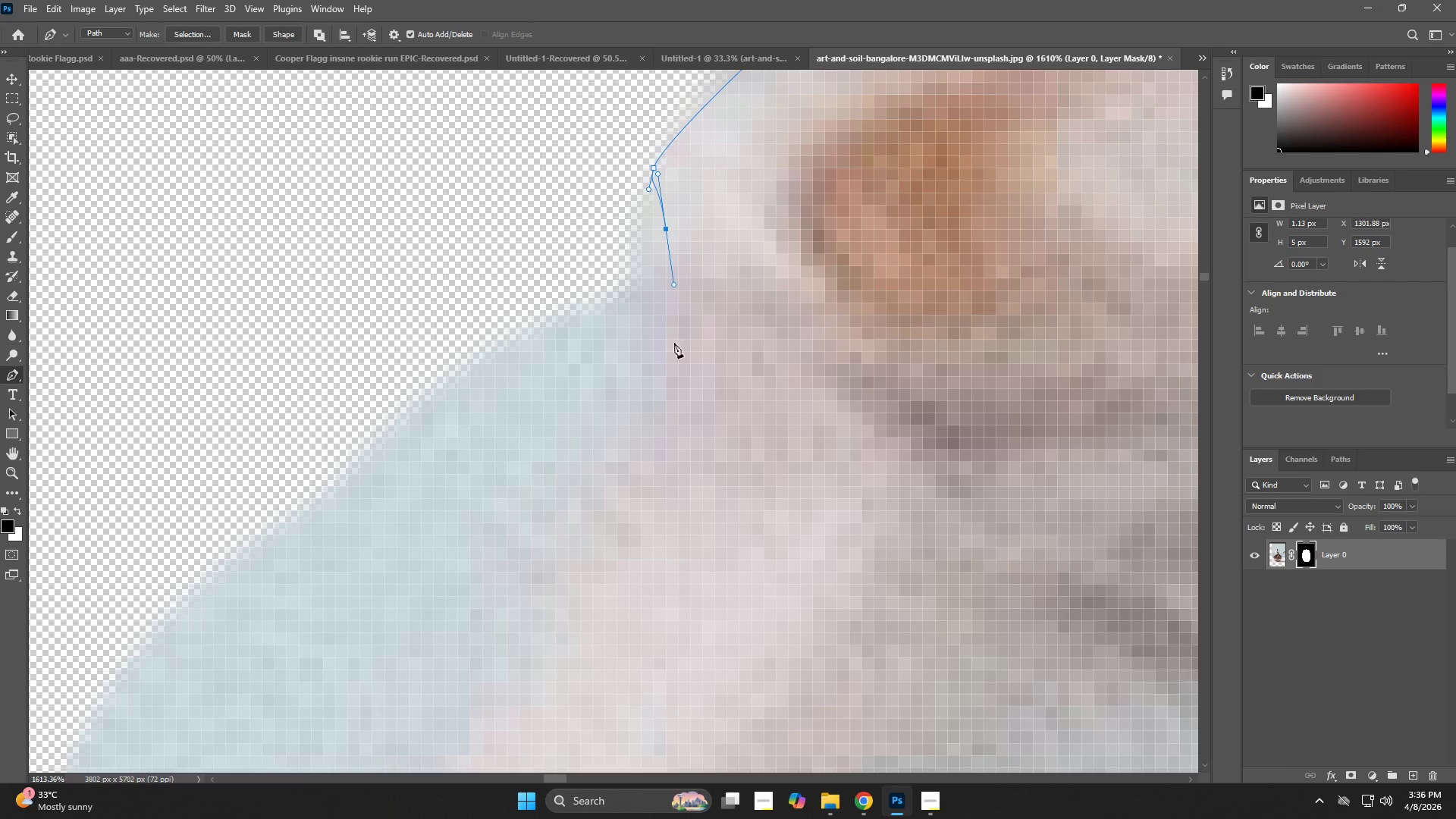 
left_click_drag(start_coordinate=[670, 373], to_coordinate=[664, 398])
 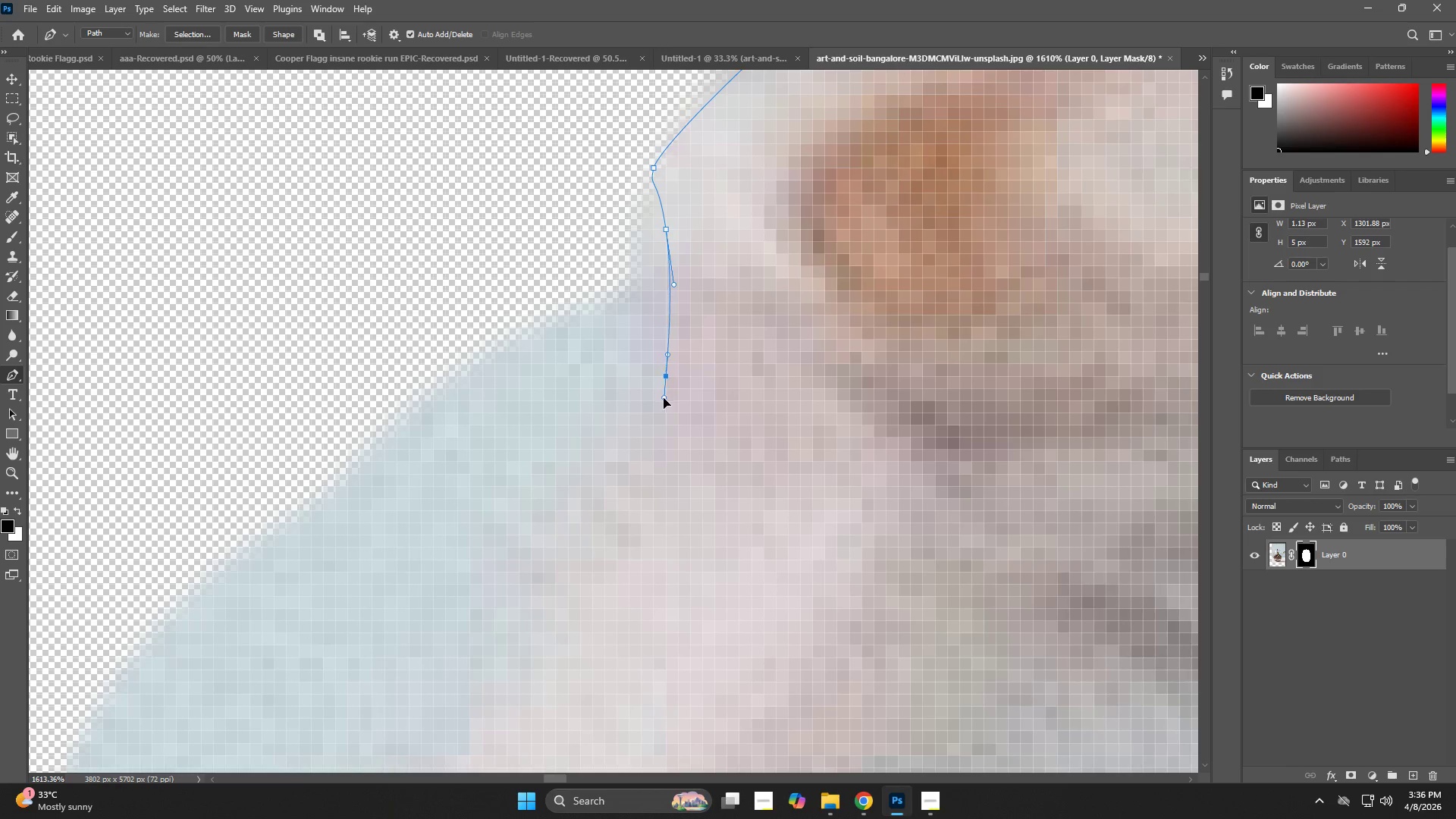 
hold_key(key=Space, duration=0.62)
 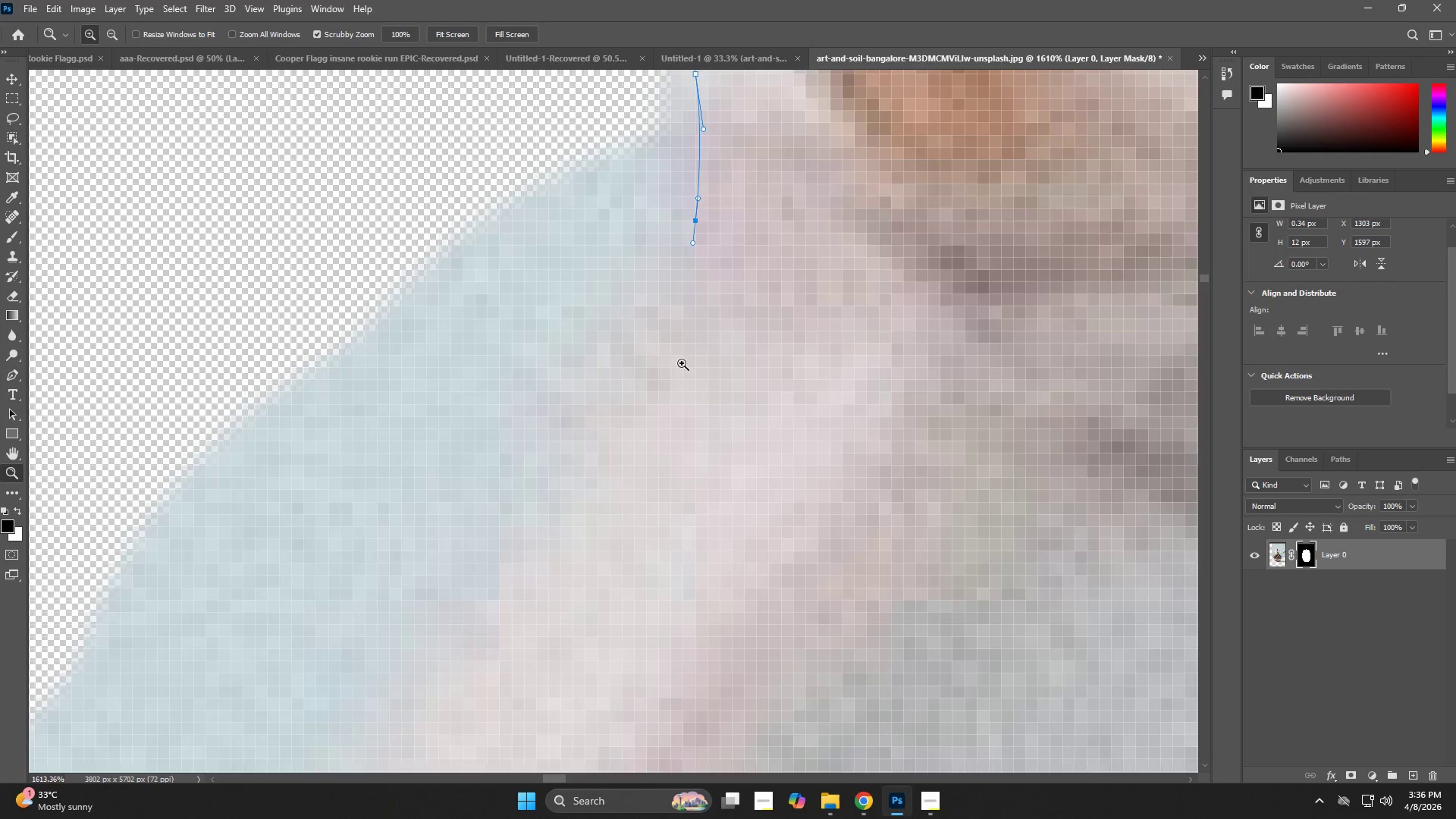 
left_click_drag(start_coordinate=[665, 425], to_coordinate=[695, 269])
 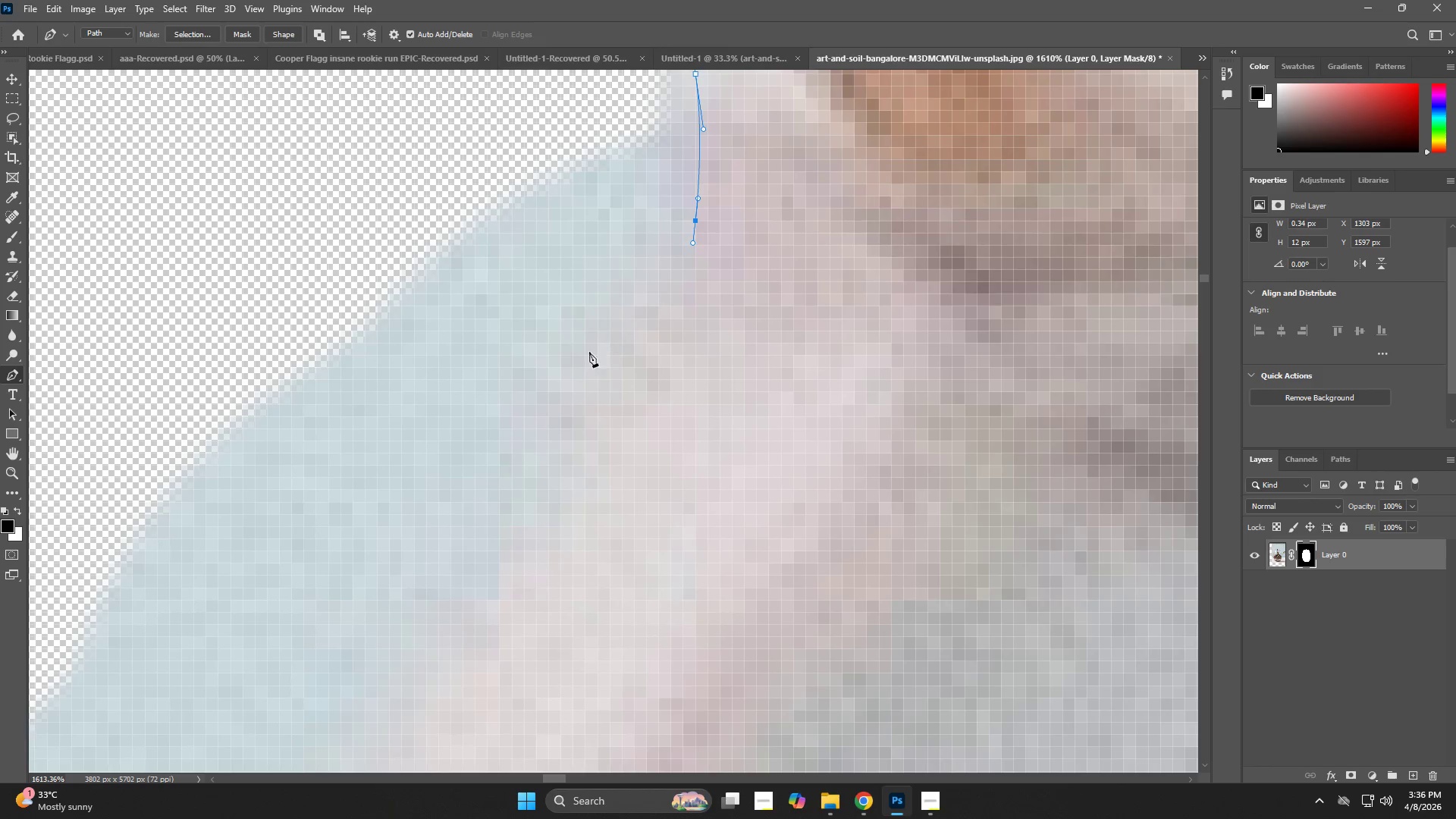 
type(zp)
 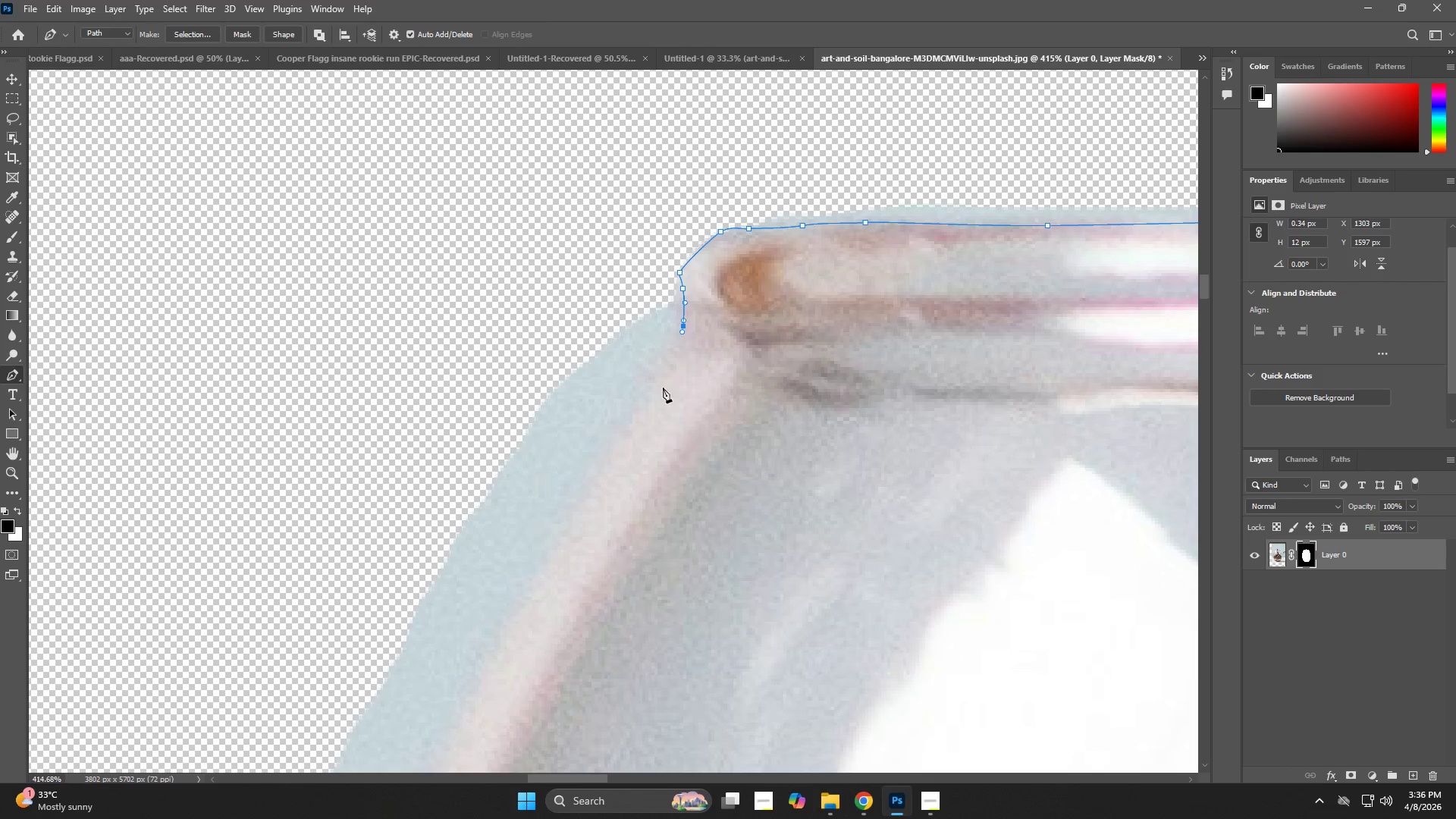 
left_click_drag(start_coordinate=[679, 363], to_coordinate=[592, 377])
 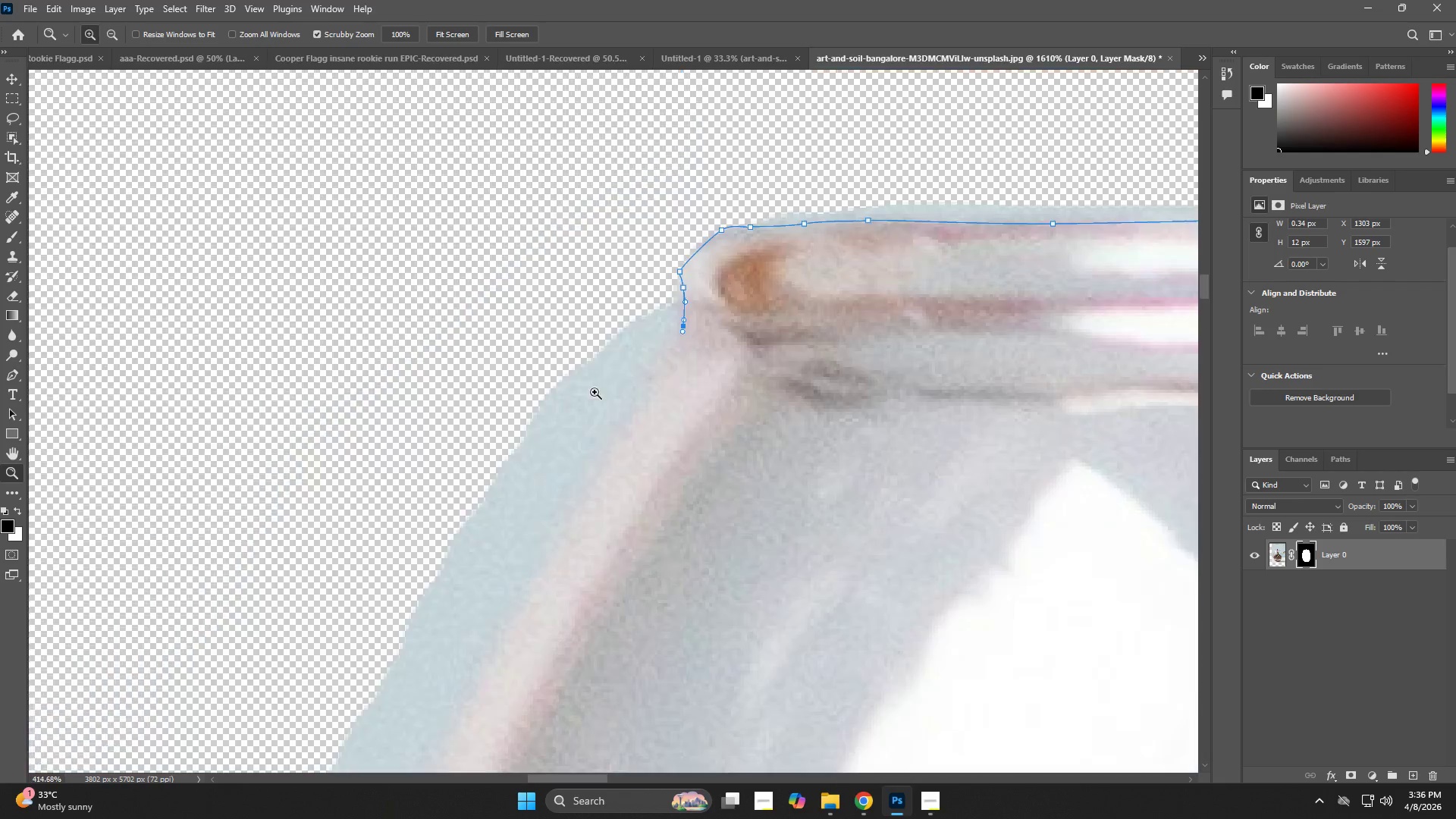 
hold_key(key=Space, duration=0.56)
 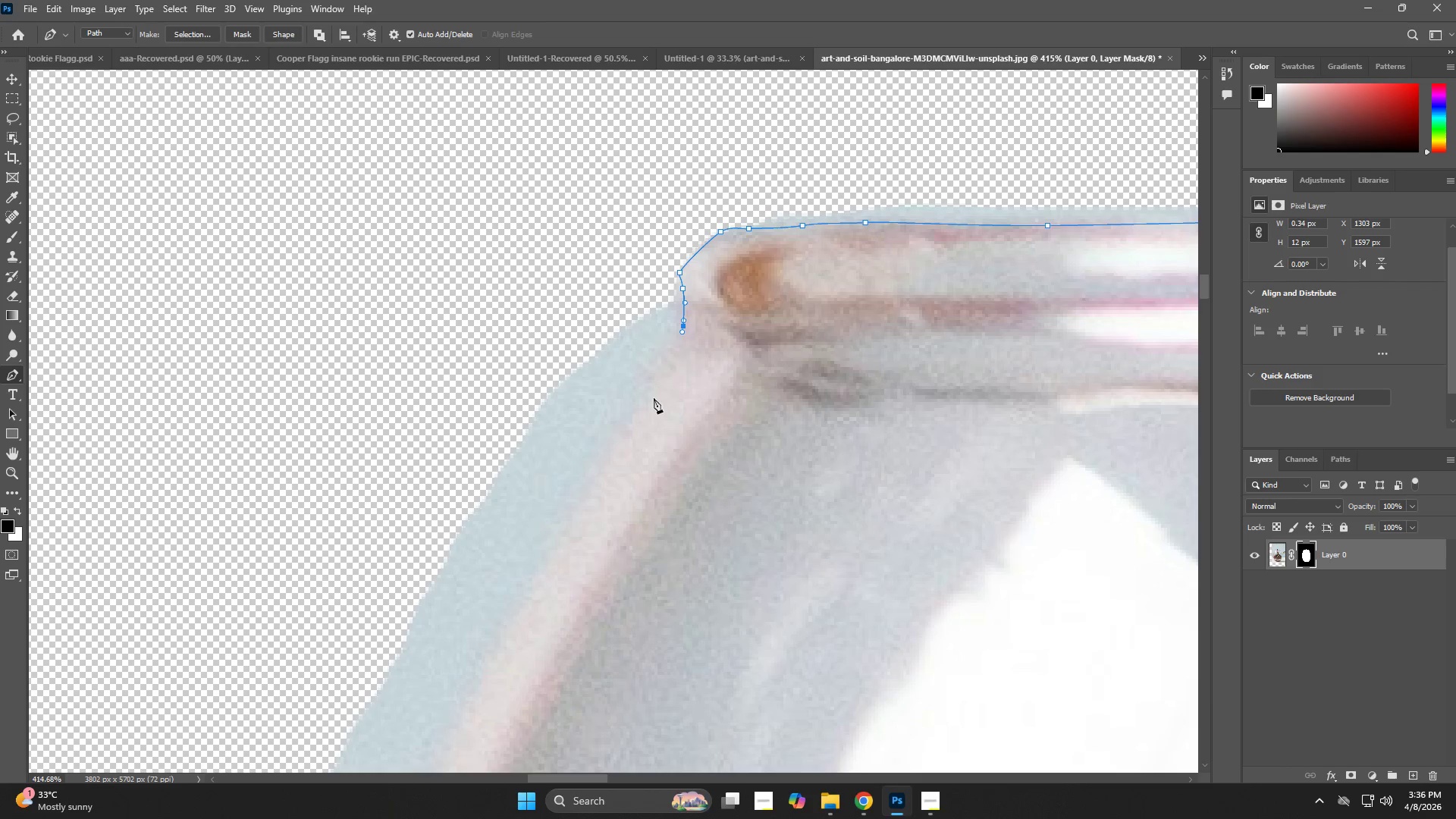 
left_click_drag(start_coordinate=[624, 426], to_coordinate=[603, 454])
 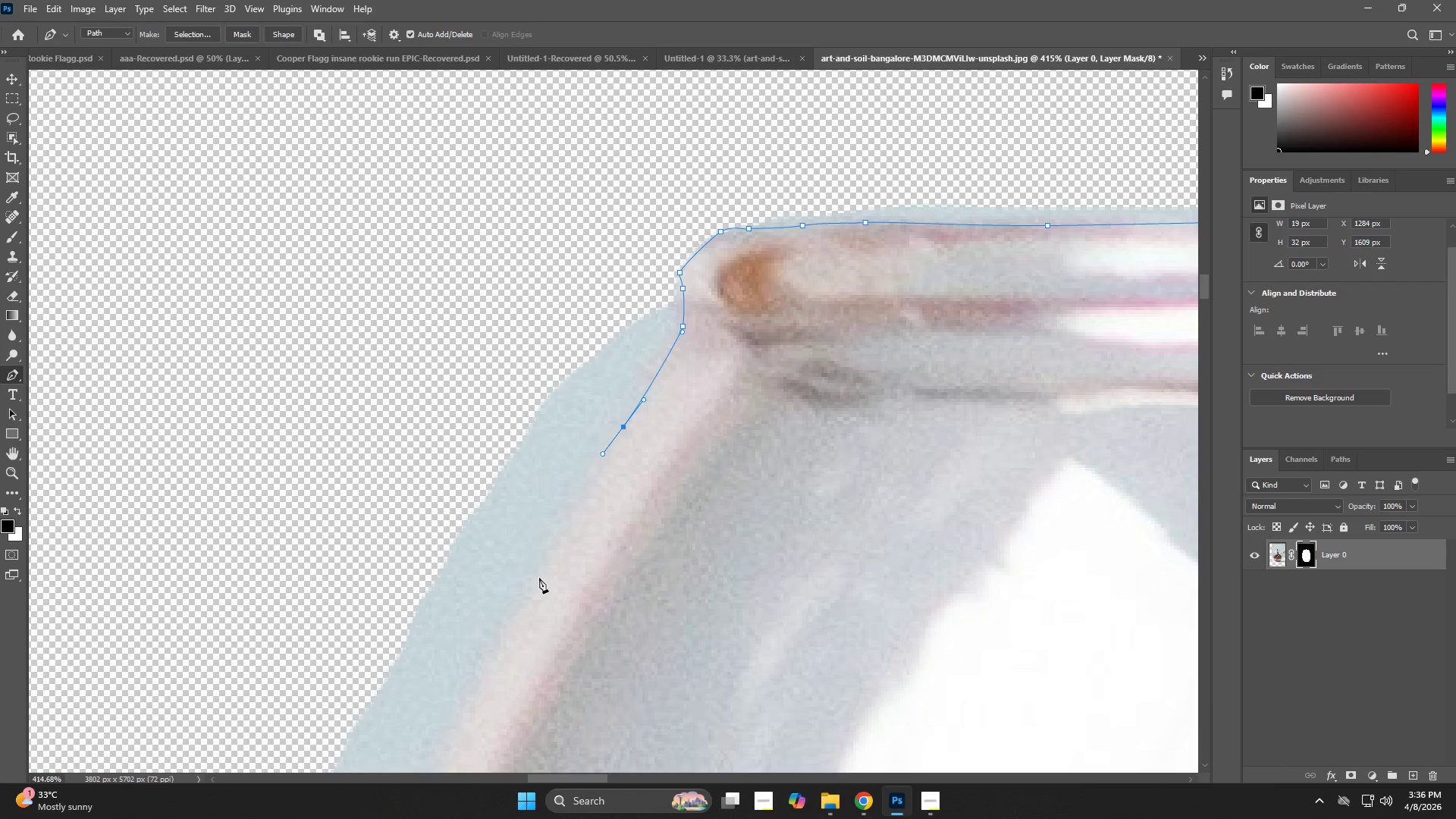 
hold_key(key=Space, duration=0.56)
 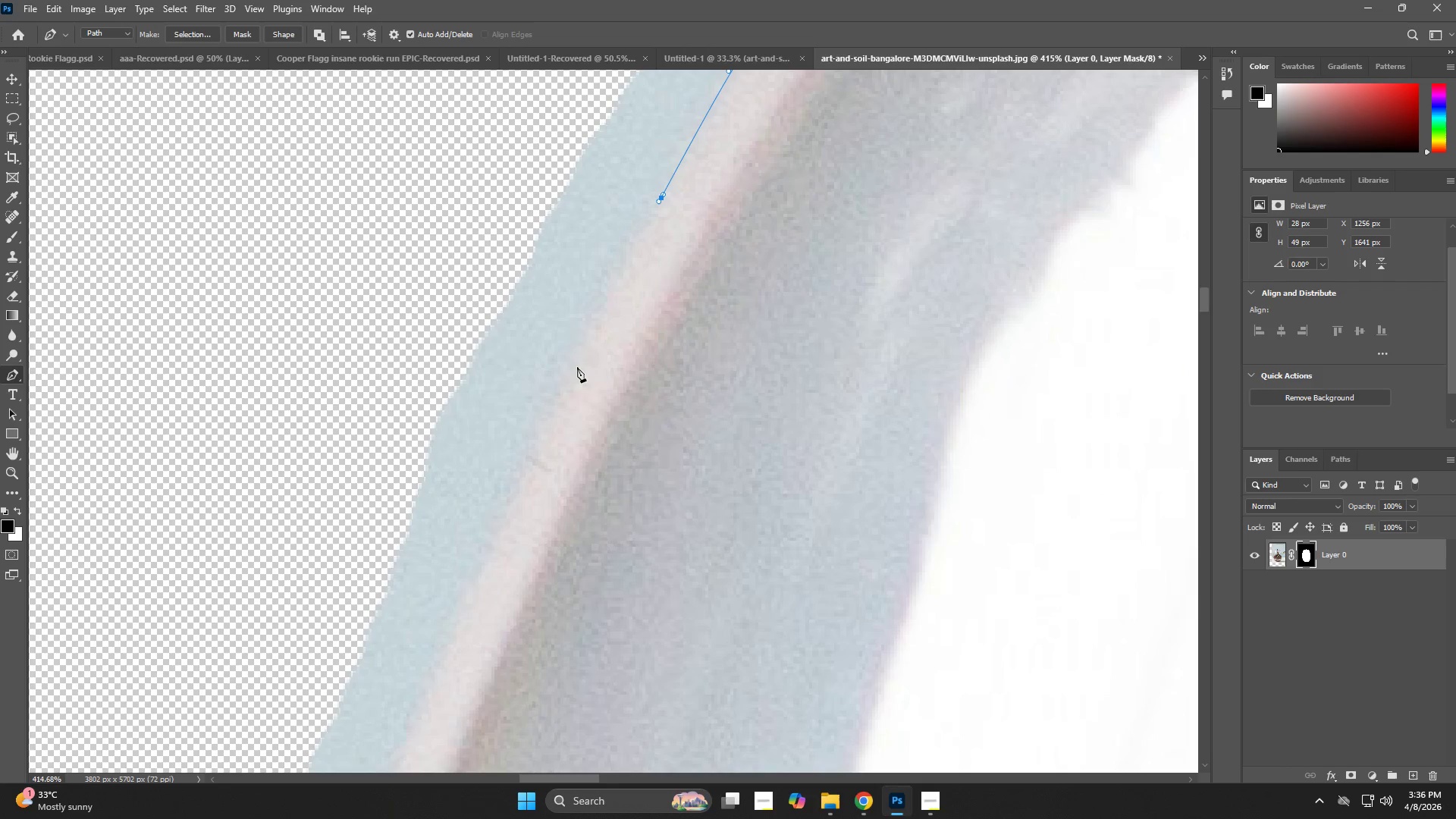 
left_click_drag(start_coordinate=[526, 593], to_coordinate=[651, 215])
 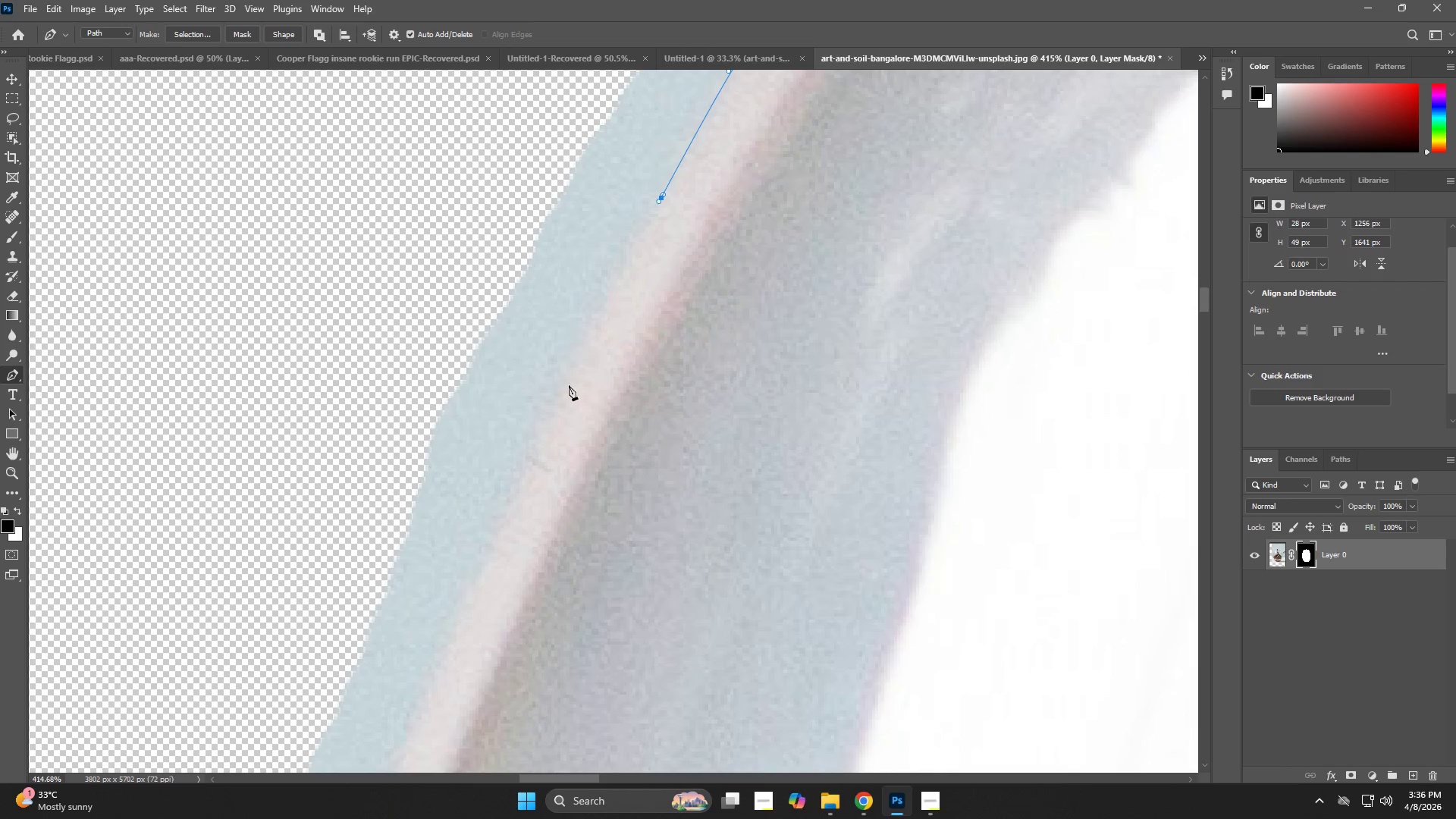 
left_click_drag(start_coordinate=[560, 400], to_coordinate=[542, 445])
 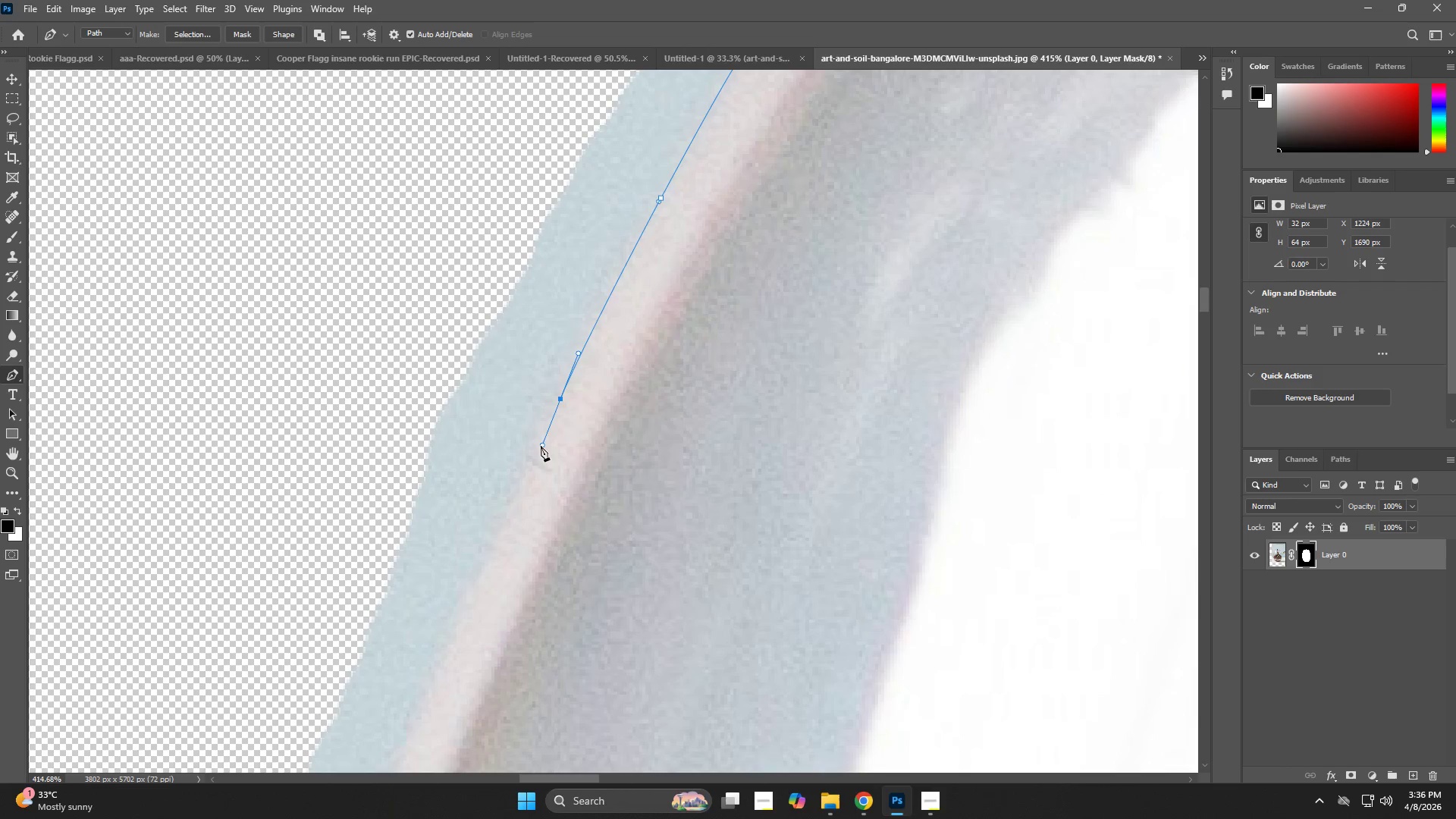 
hold_key(key=Space, duration=0.64)
 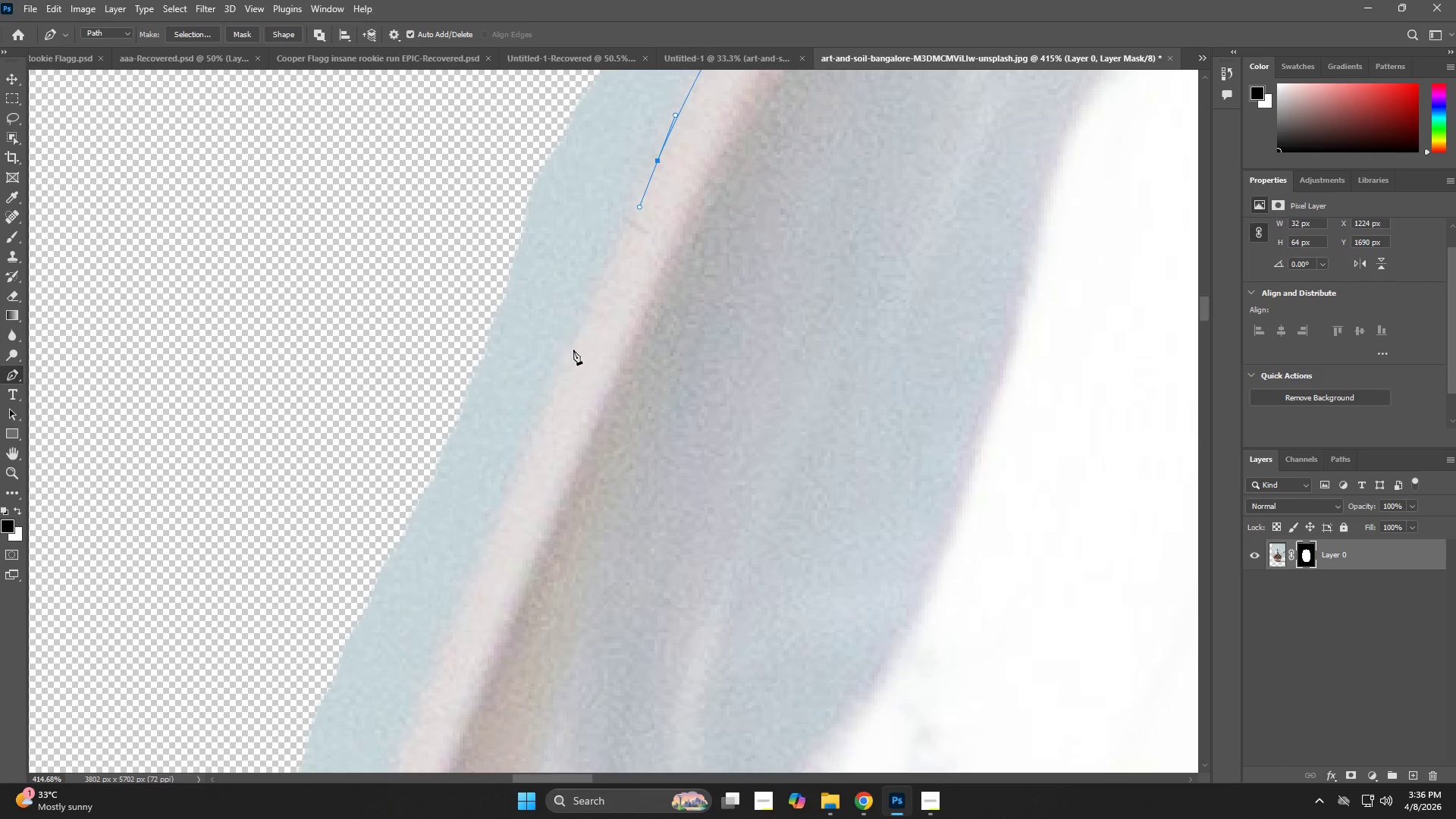 
left_click_drag(start_coordinate=[540, 451], to_coordinate=[637, 213])
 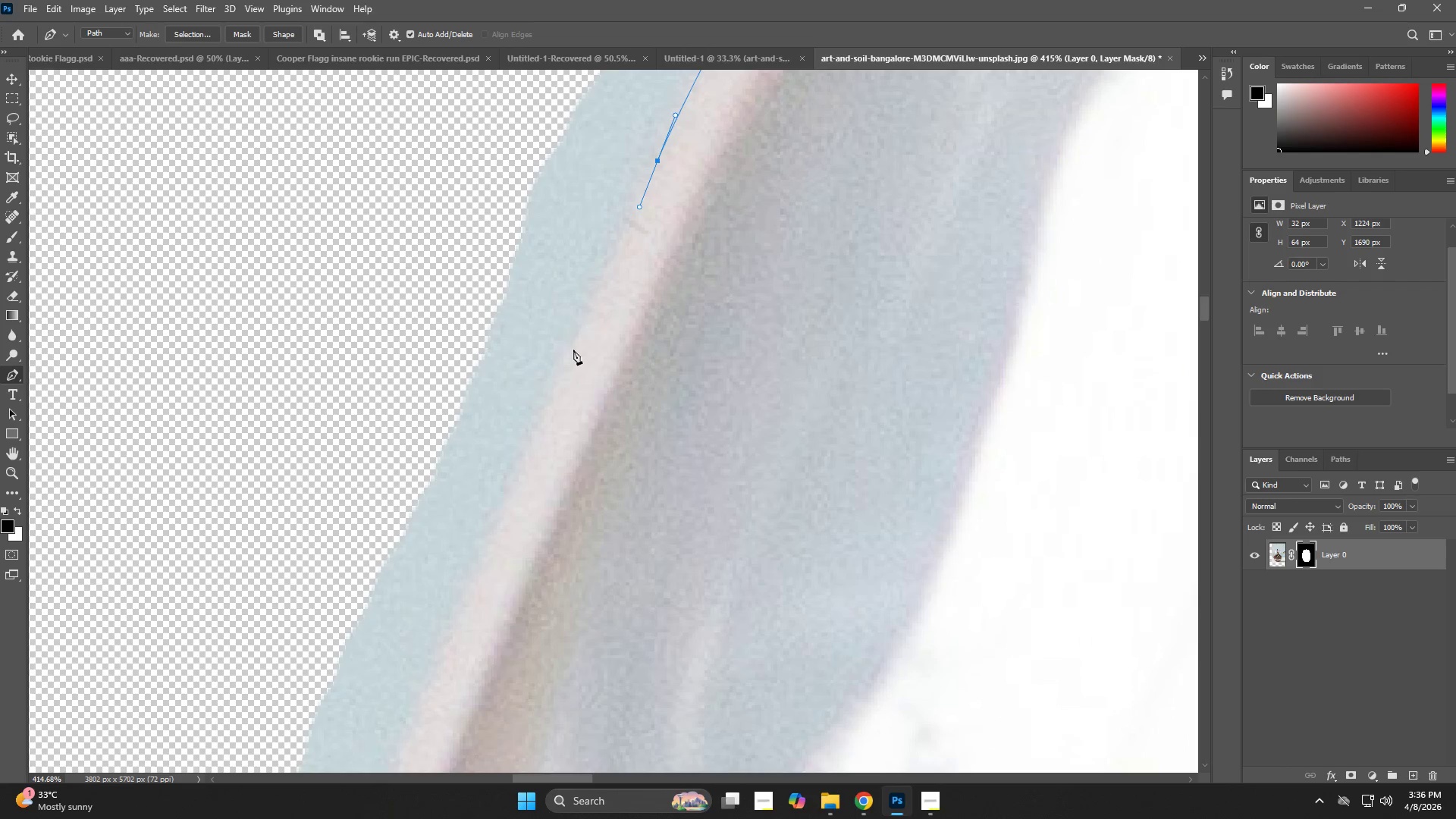 
left_click_drag(start_coordinate=[566, 367], to_coordinate=[556, 387])
 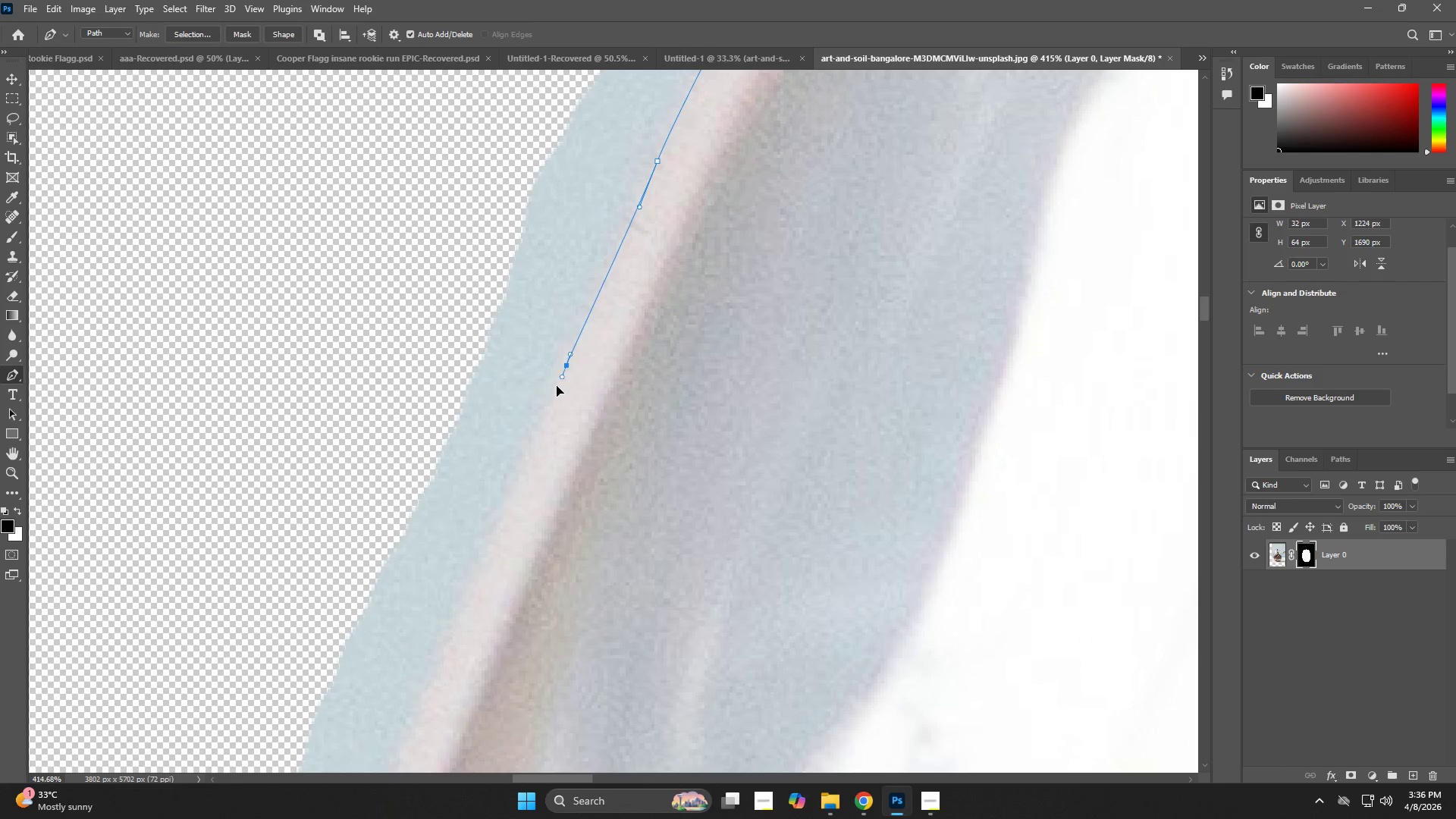 
hold_key(key=Space, duration=0.78)
 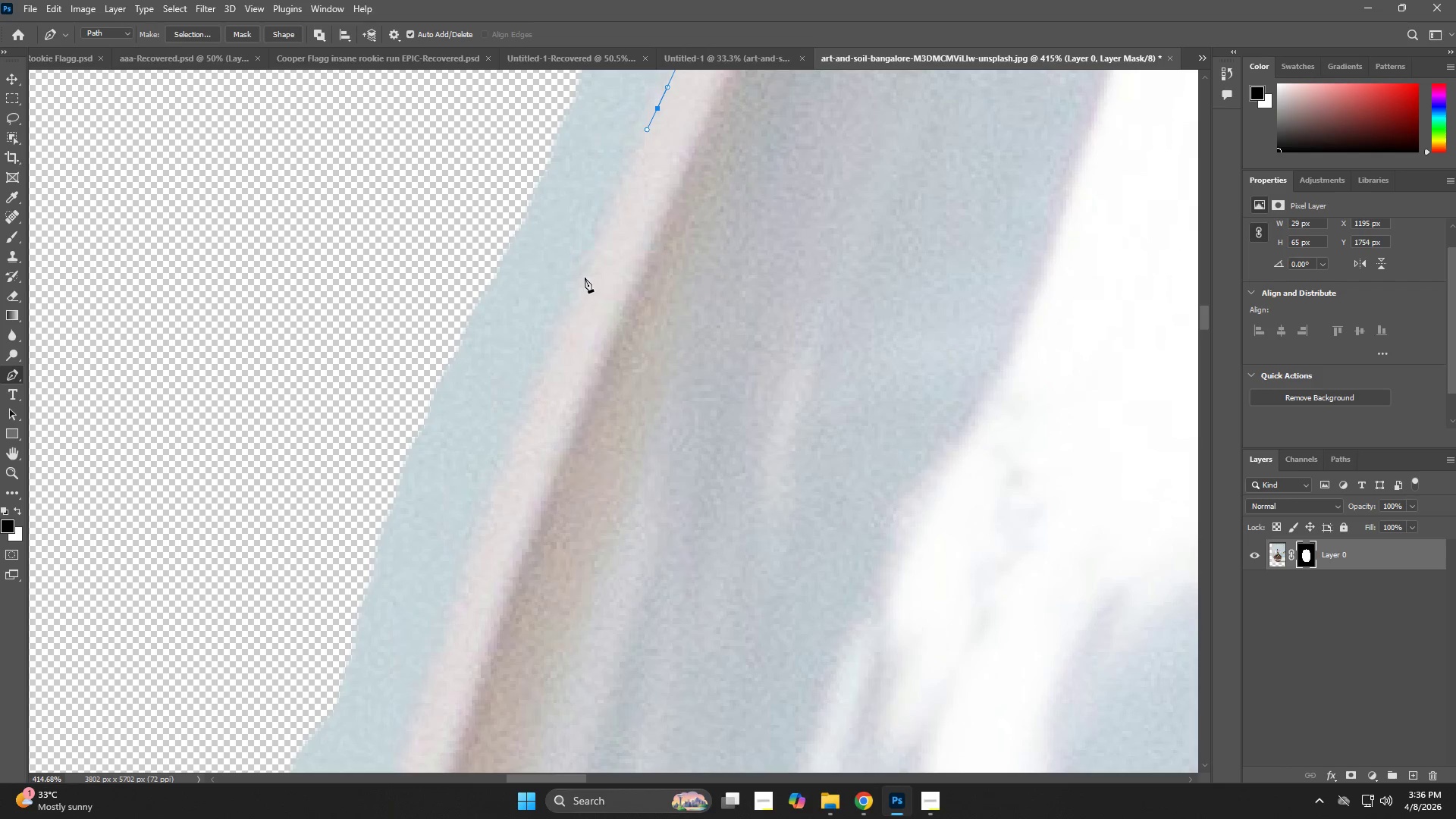 
left_click_drag(start_coordinate=[544, 416], to_coordinate=[618, 215])
 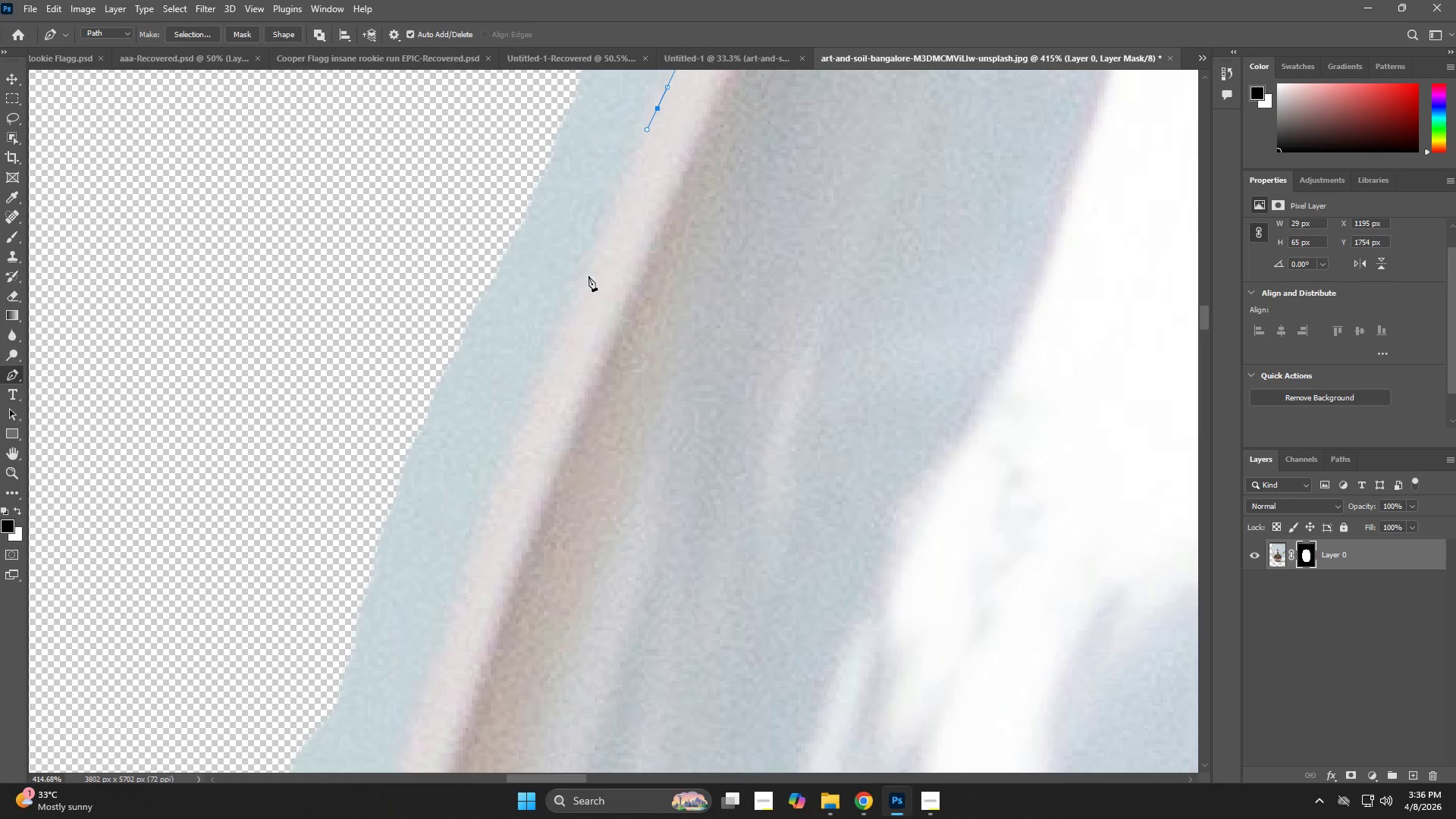 
left_click_drag(start_coordinate=[581, 286], to_coordinate=[563, 322])
 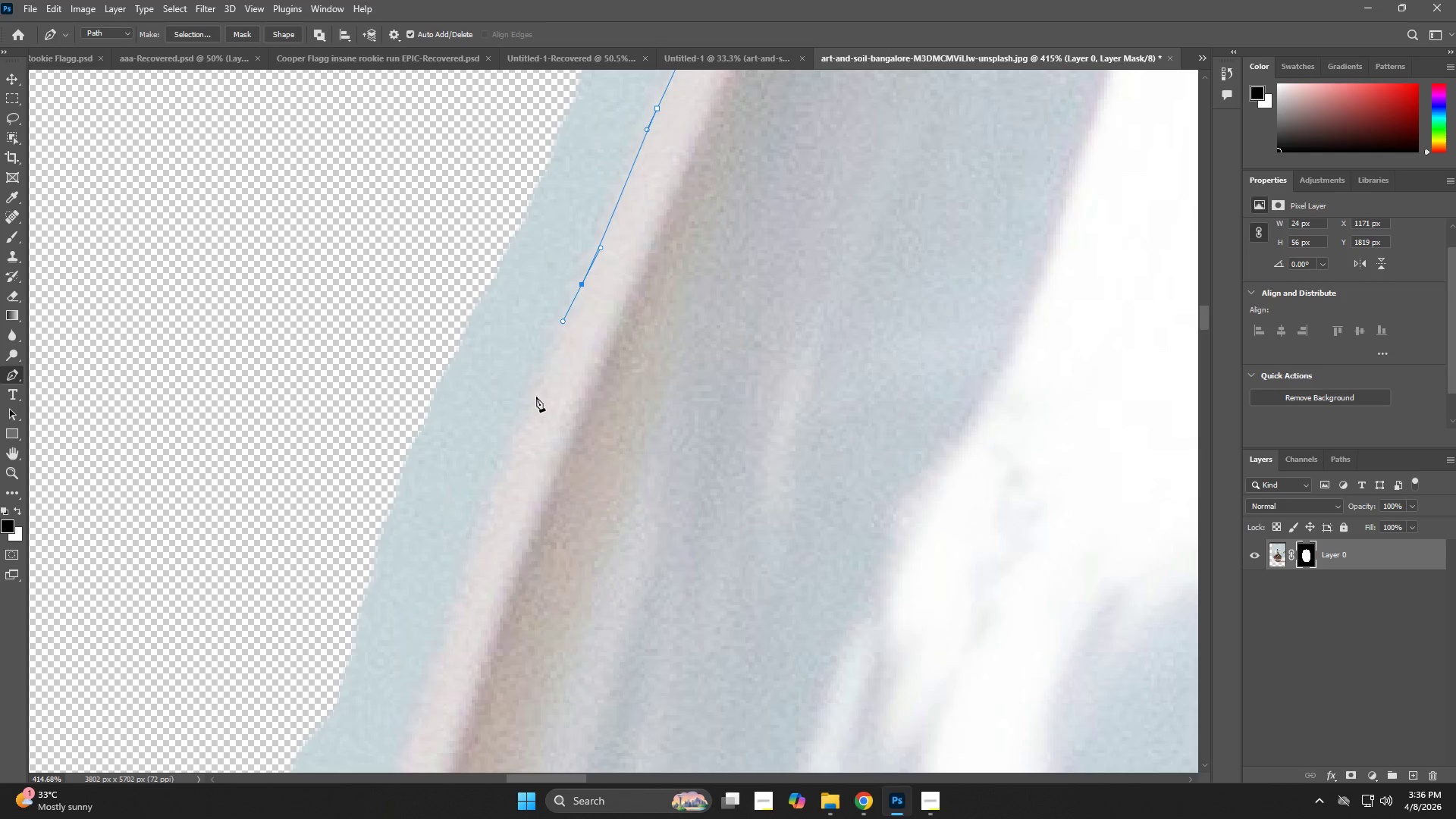 
left_click_drag(start_coordinate=[534, 409], to_coordinate=[530, 423])
 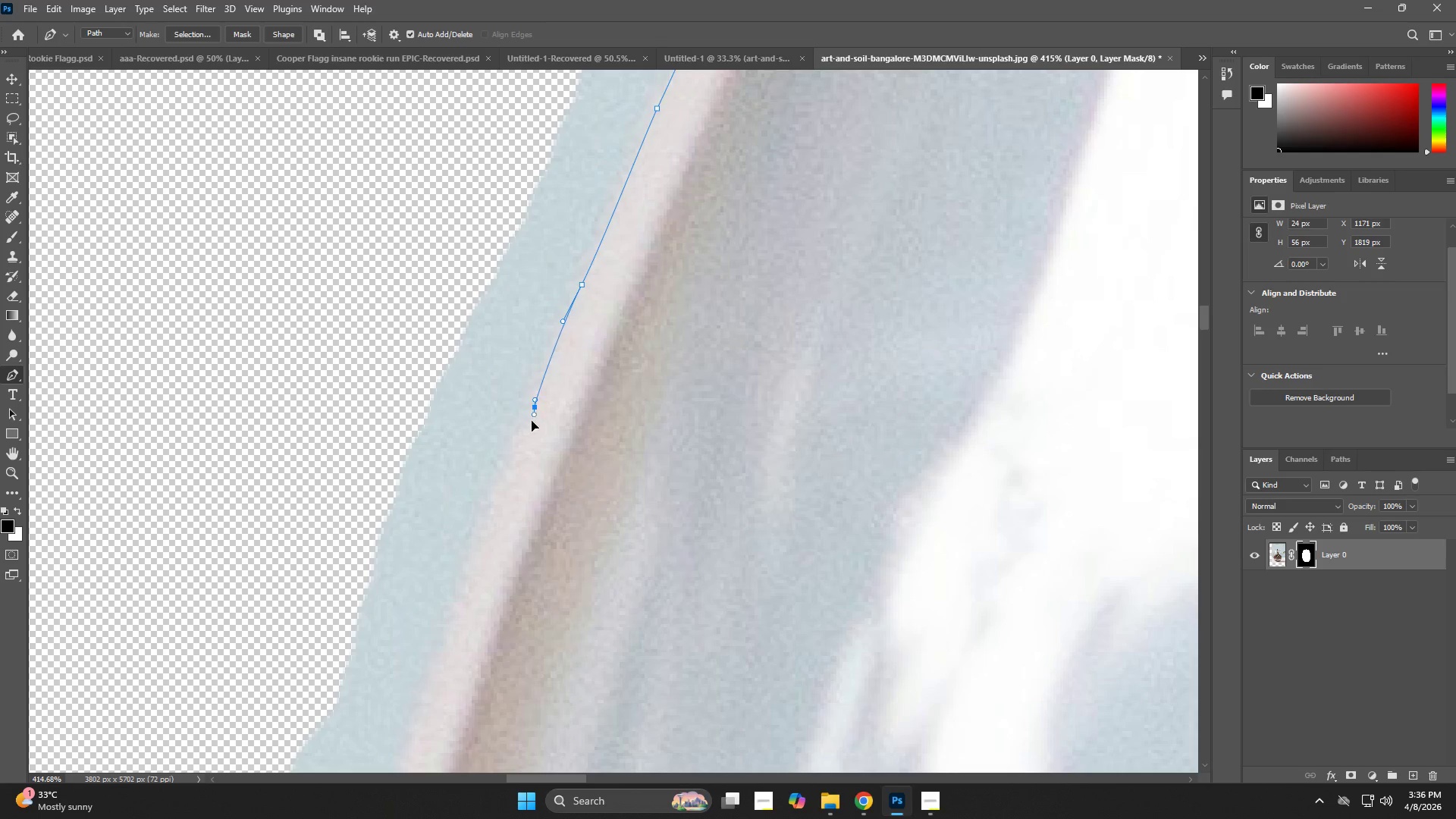 
hold_key(key=Space, duration=0.67)
 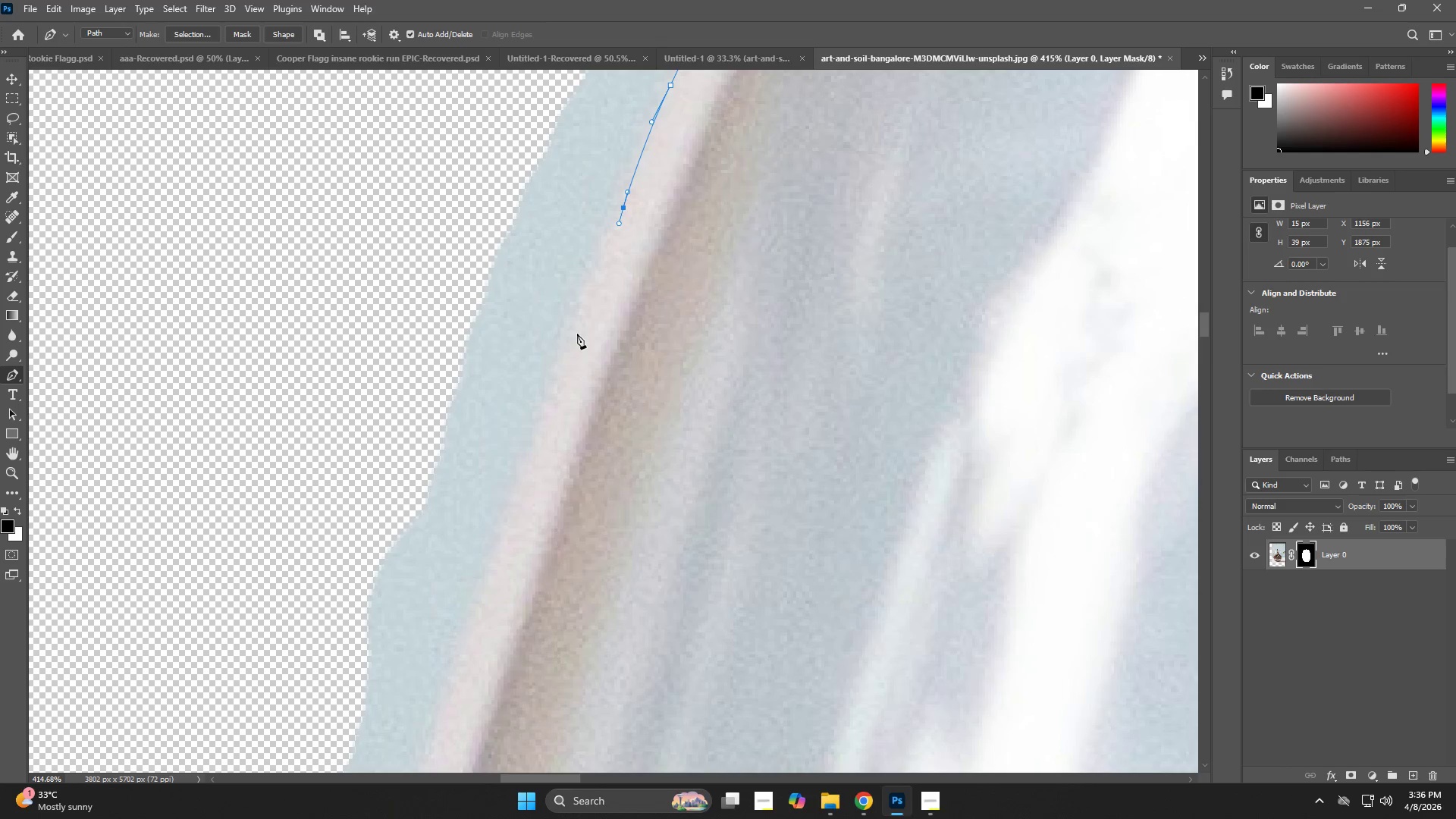 
left_click_drag(start_coordinate=[514, 453], to_coordinate=[603, 254])
 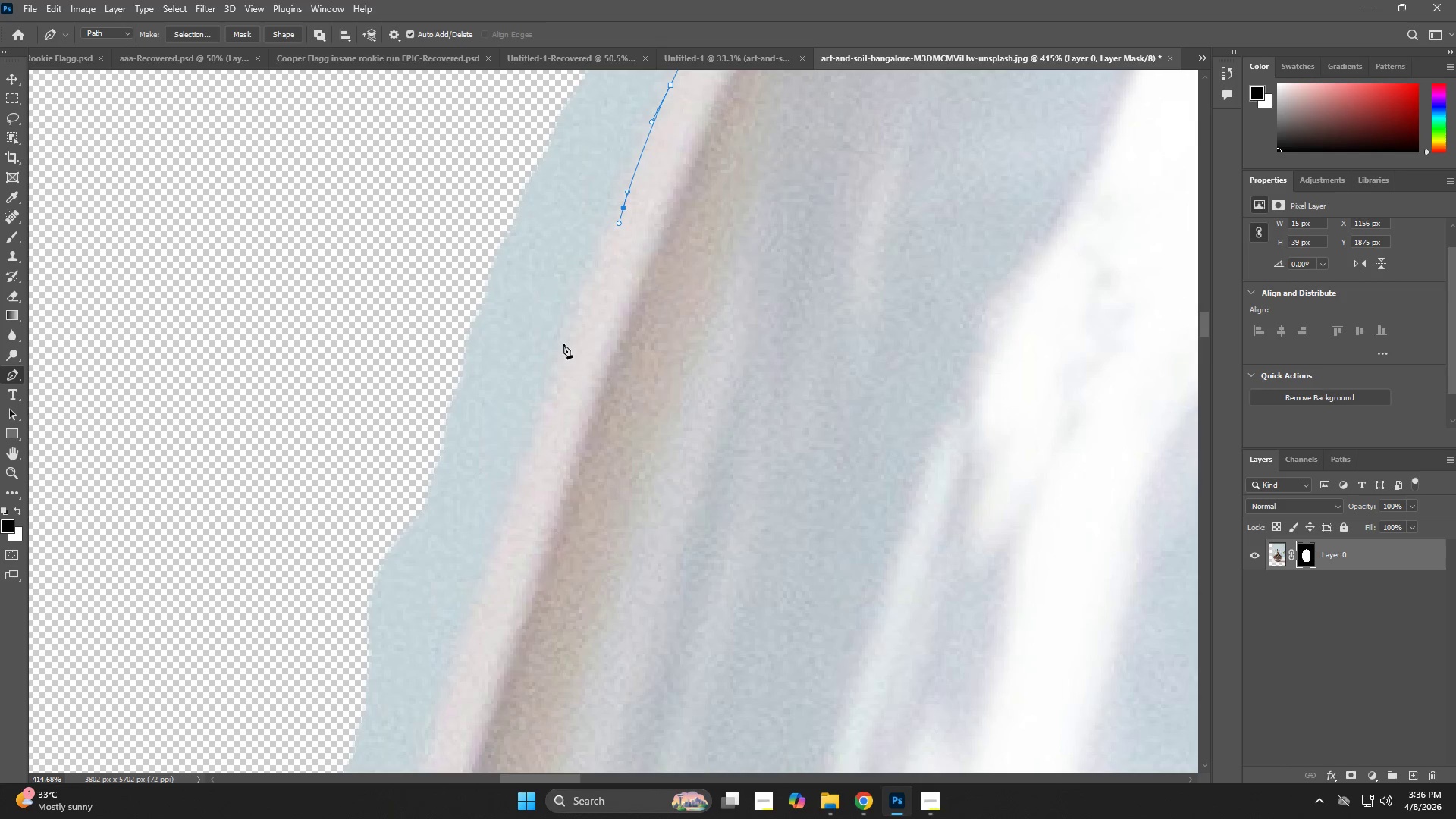 
left_click_drag(start_coordinate=[562, 347], to_coordinate=[536, 430])
 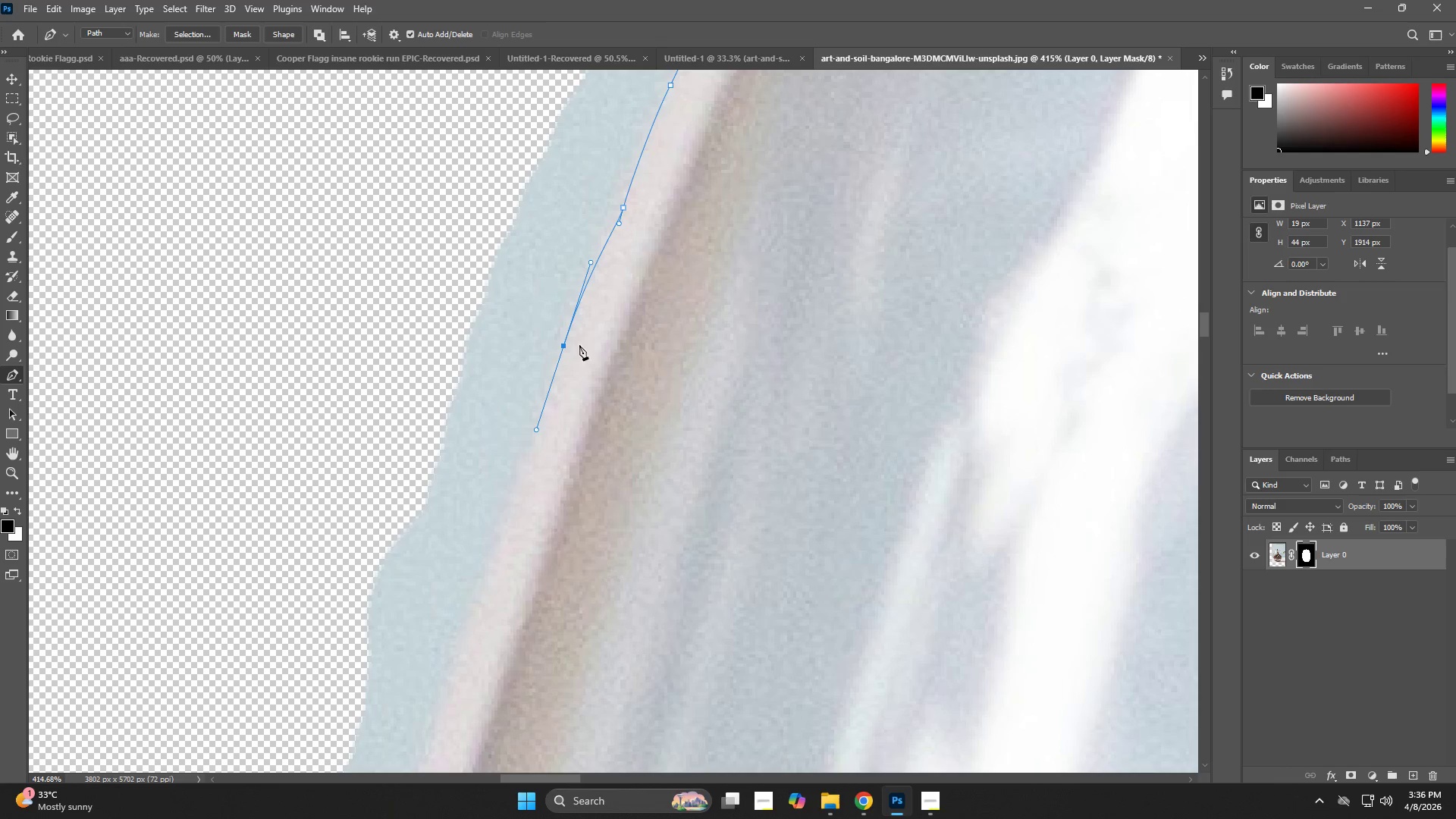 
key(Control+Z)
 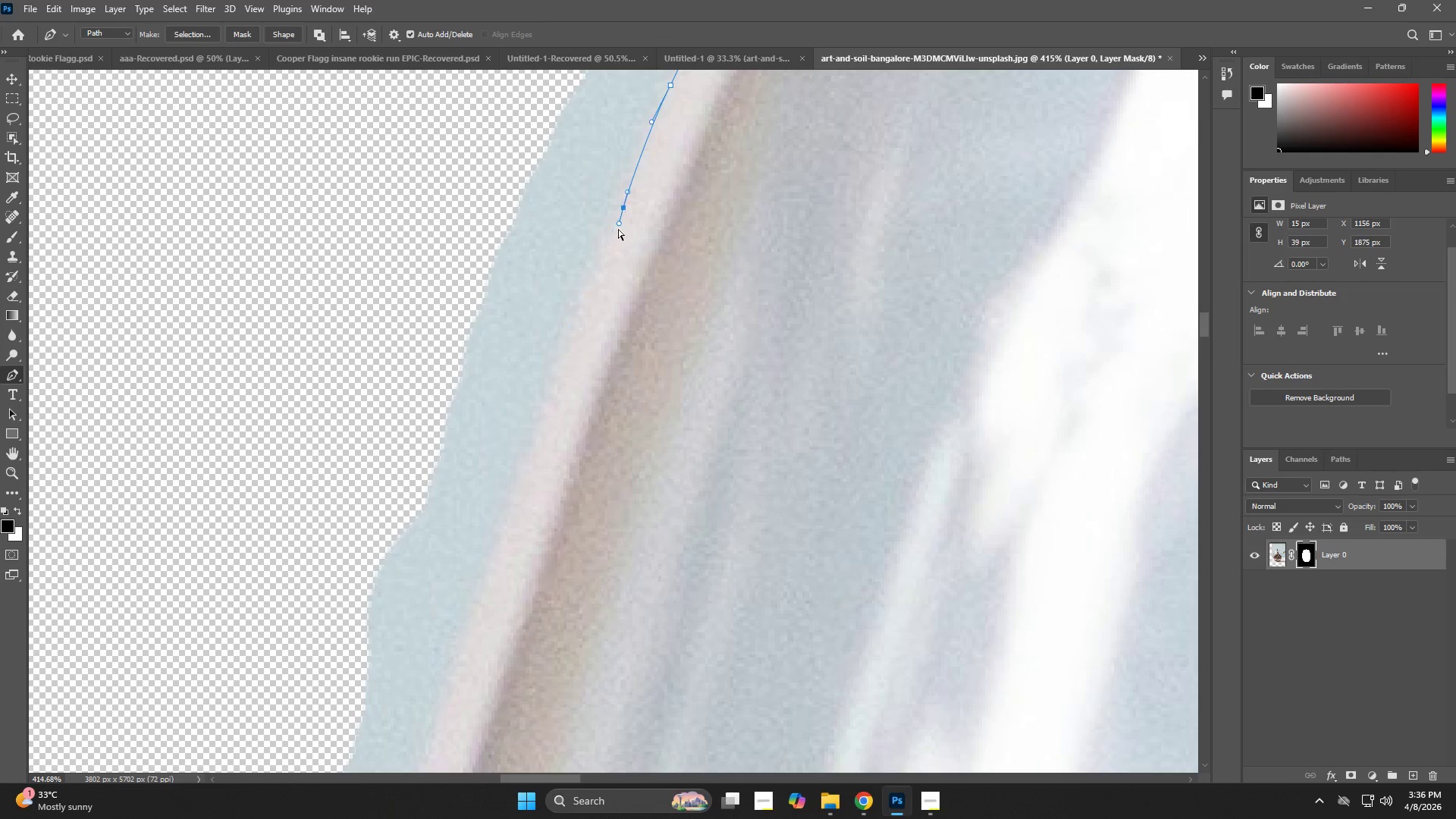 
key(Control+Z)
 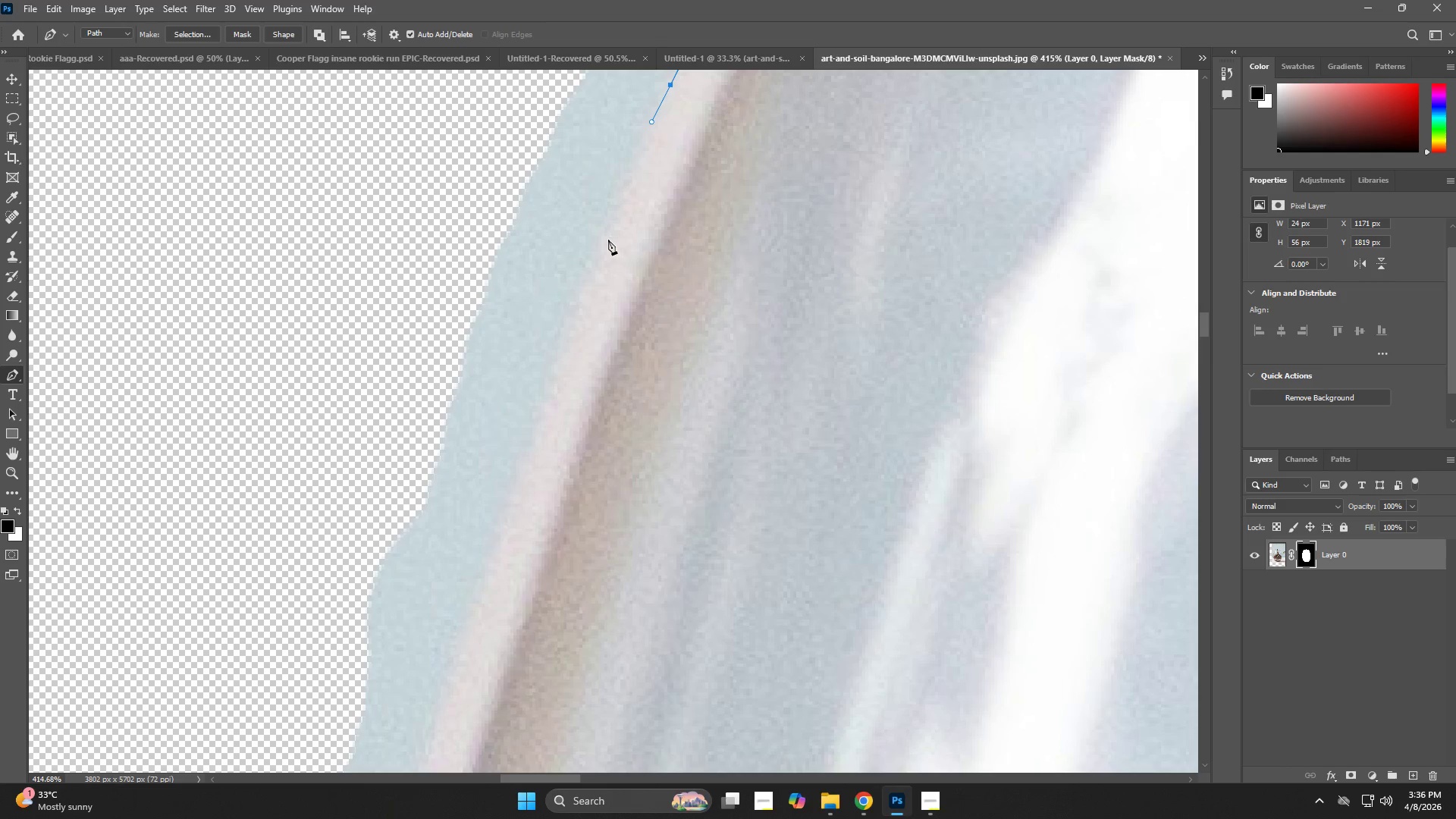 
left_click_drag(start_coordinate=[599, 268], to_coordinate=[578, 328])
 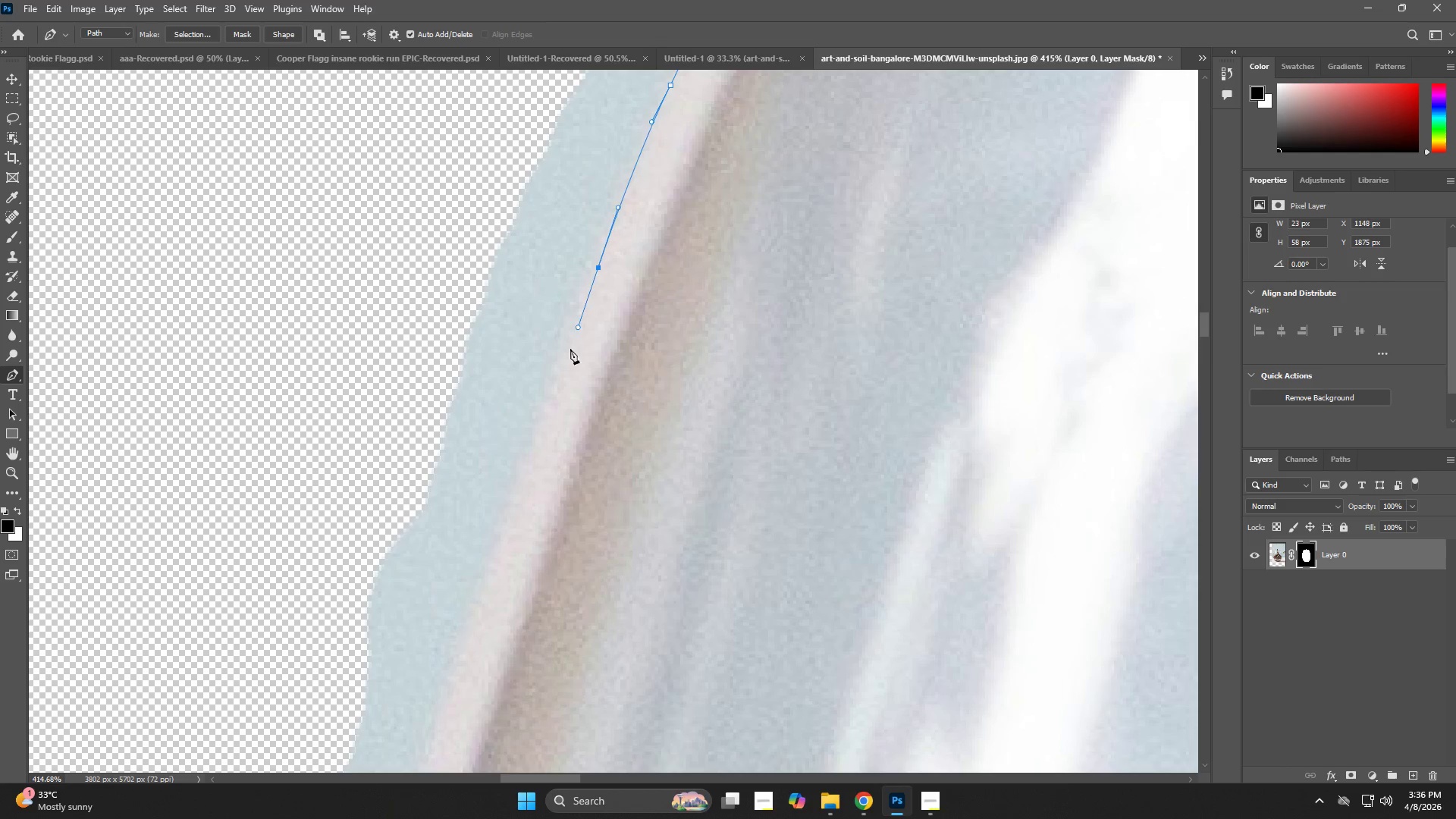 
hold_key(key=Space, duration=0.59)
 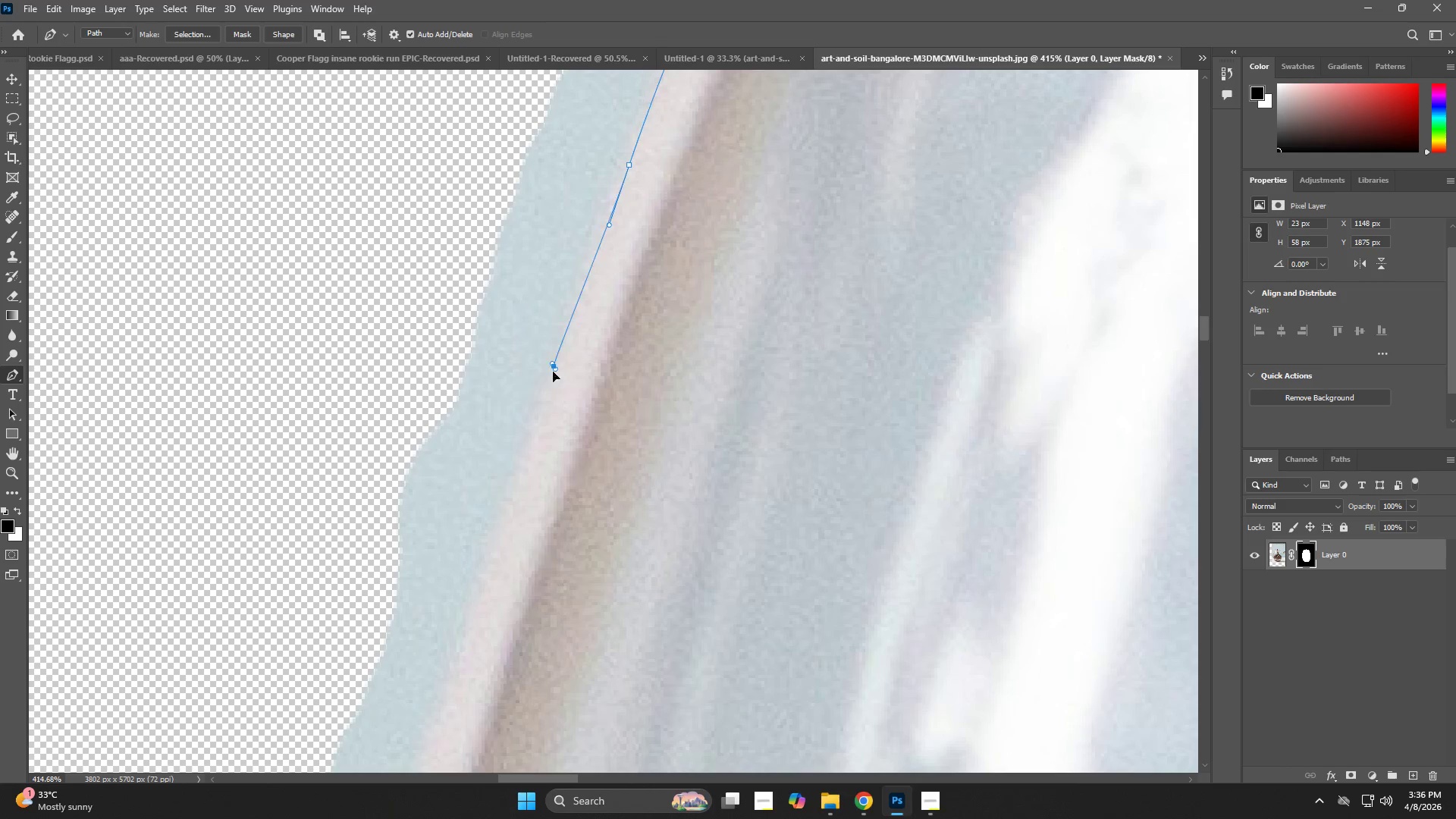 
left_click_drag(start_coordinate=[553, 403], to_coordinate=[584, 300])
 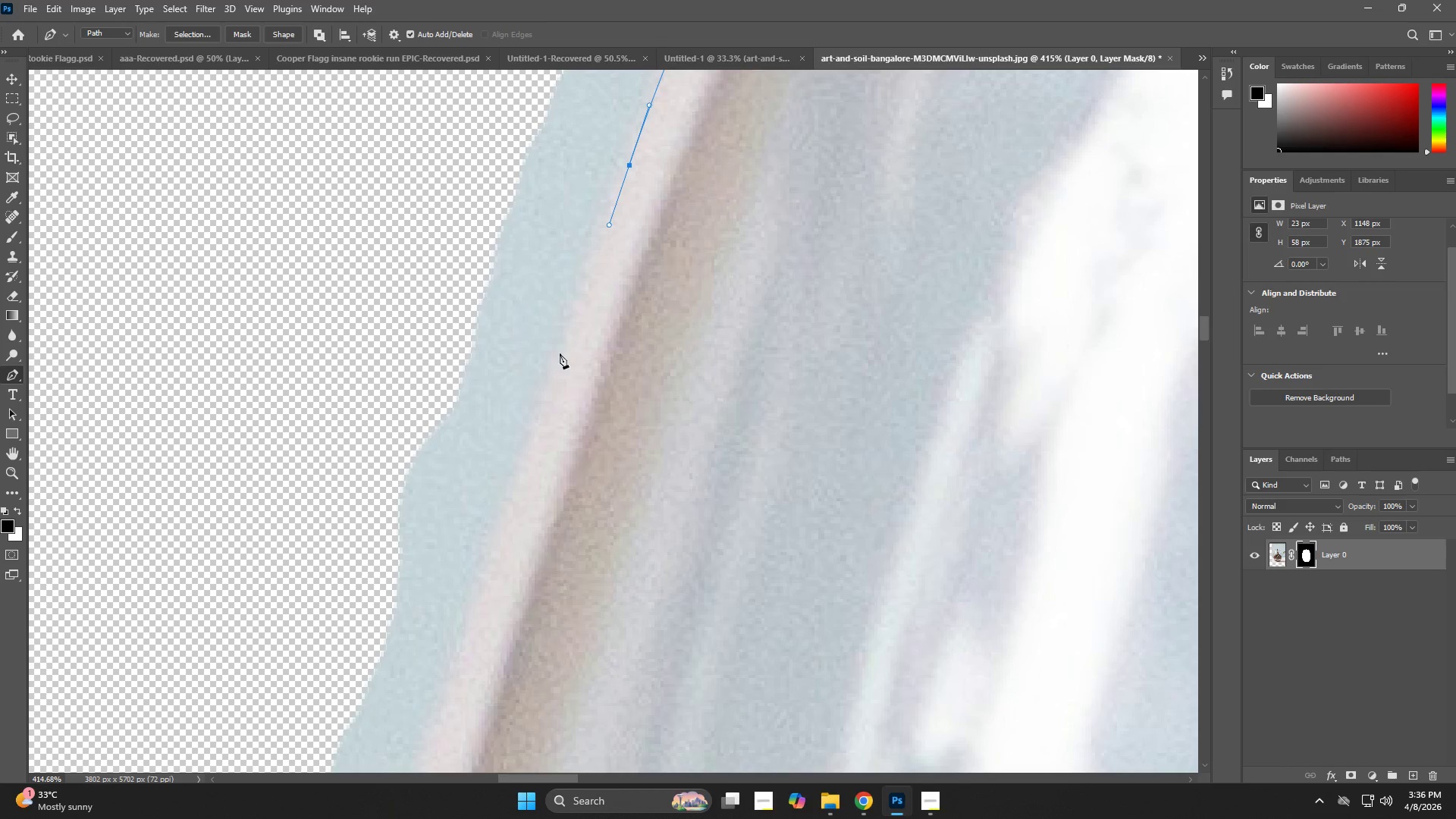 
left_click_drag(start_coordinate=[555, 366], to_coordinate=[545, 394])
 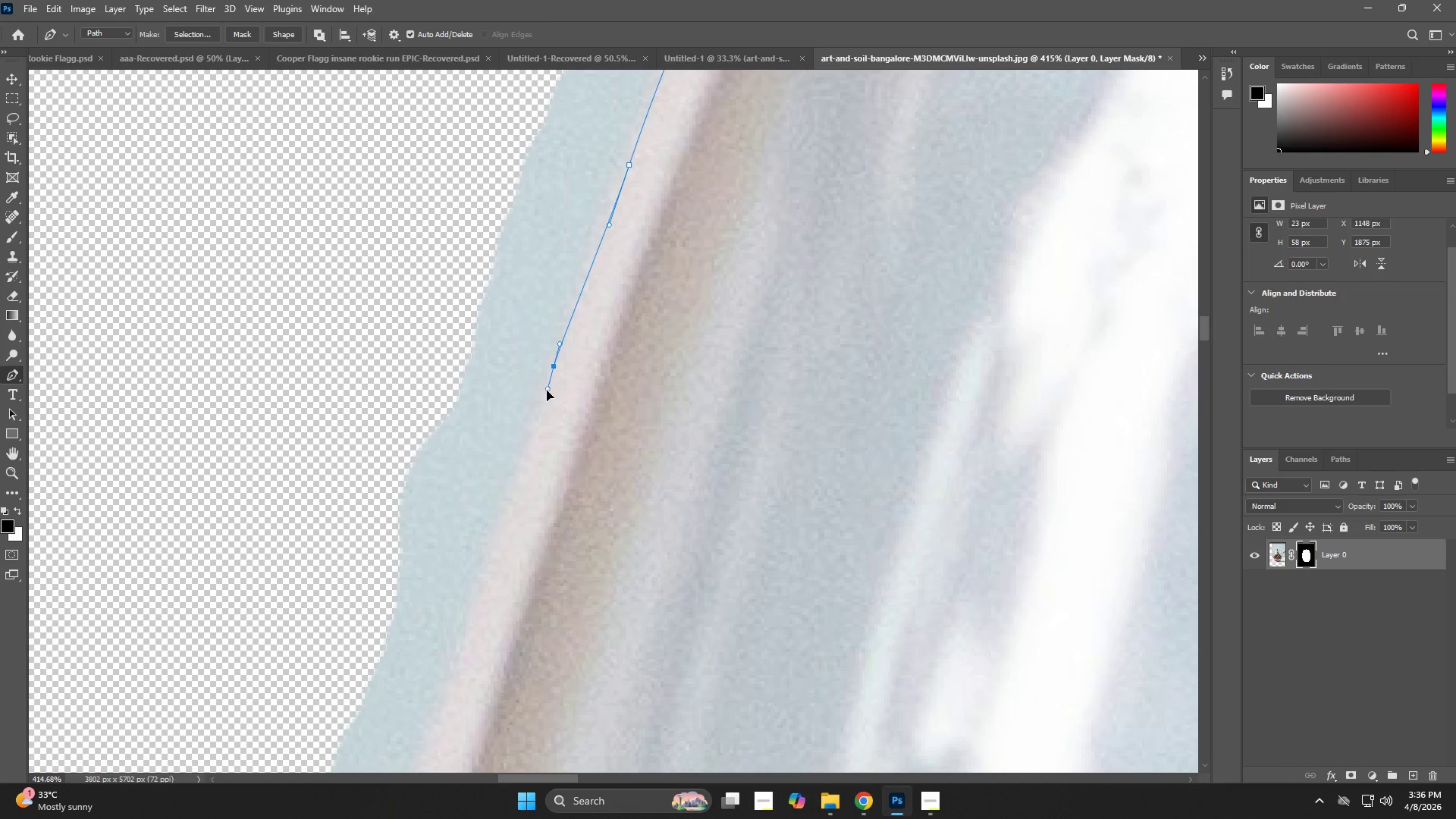 
hold_key(key=Space, duration=0.62)
 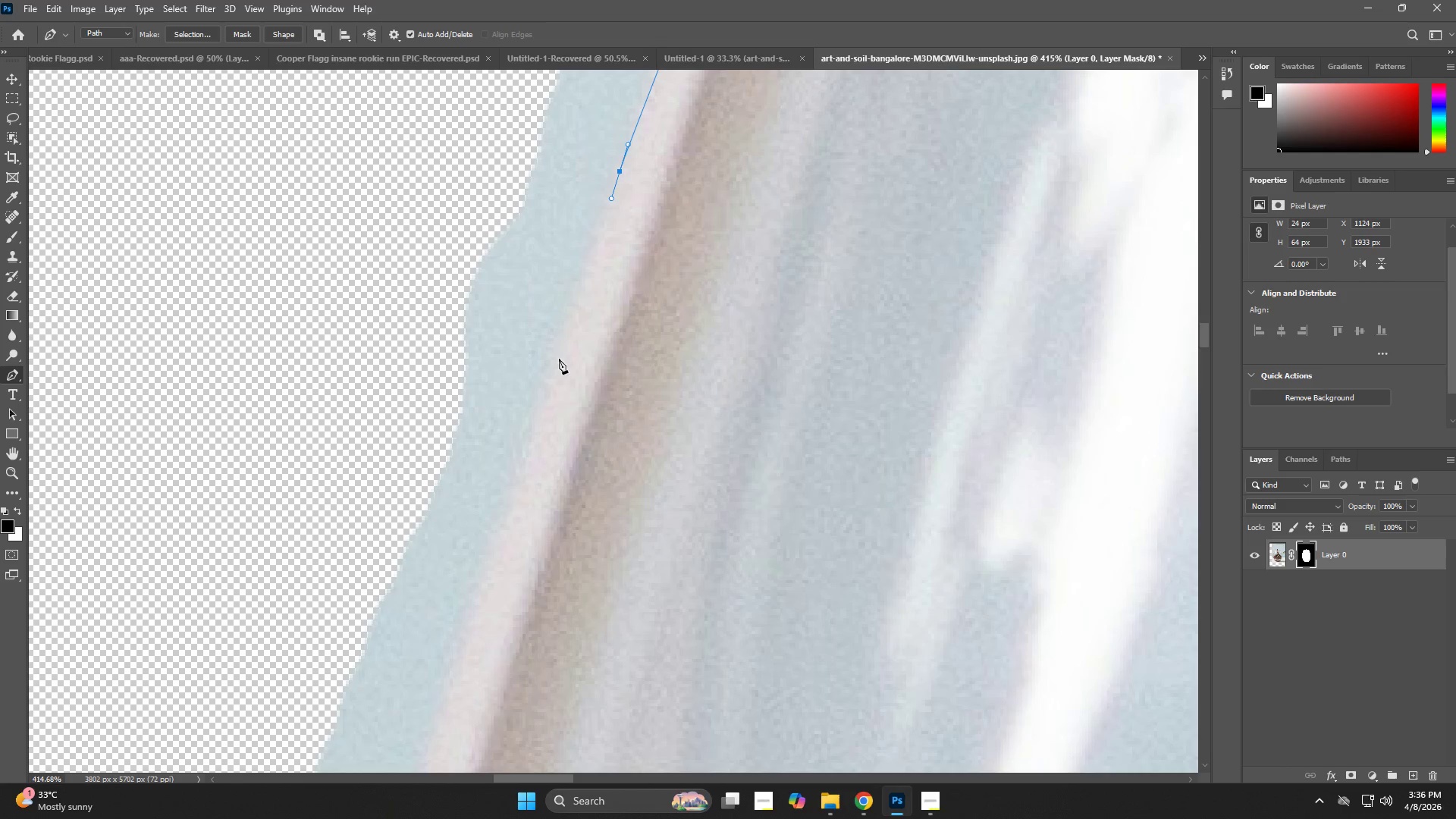 
left_click_drag(start_coordinate=[545, 397], to_coordinate=[611, 202])
 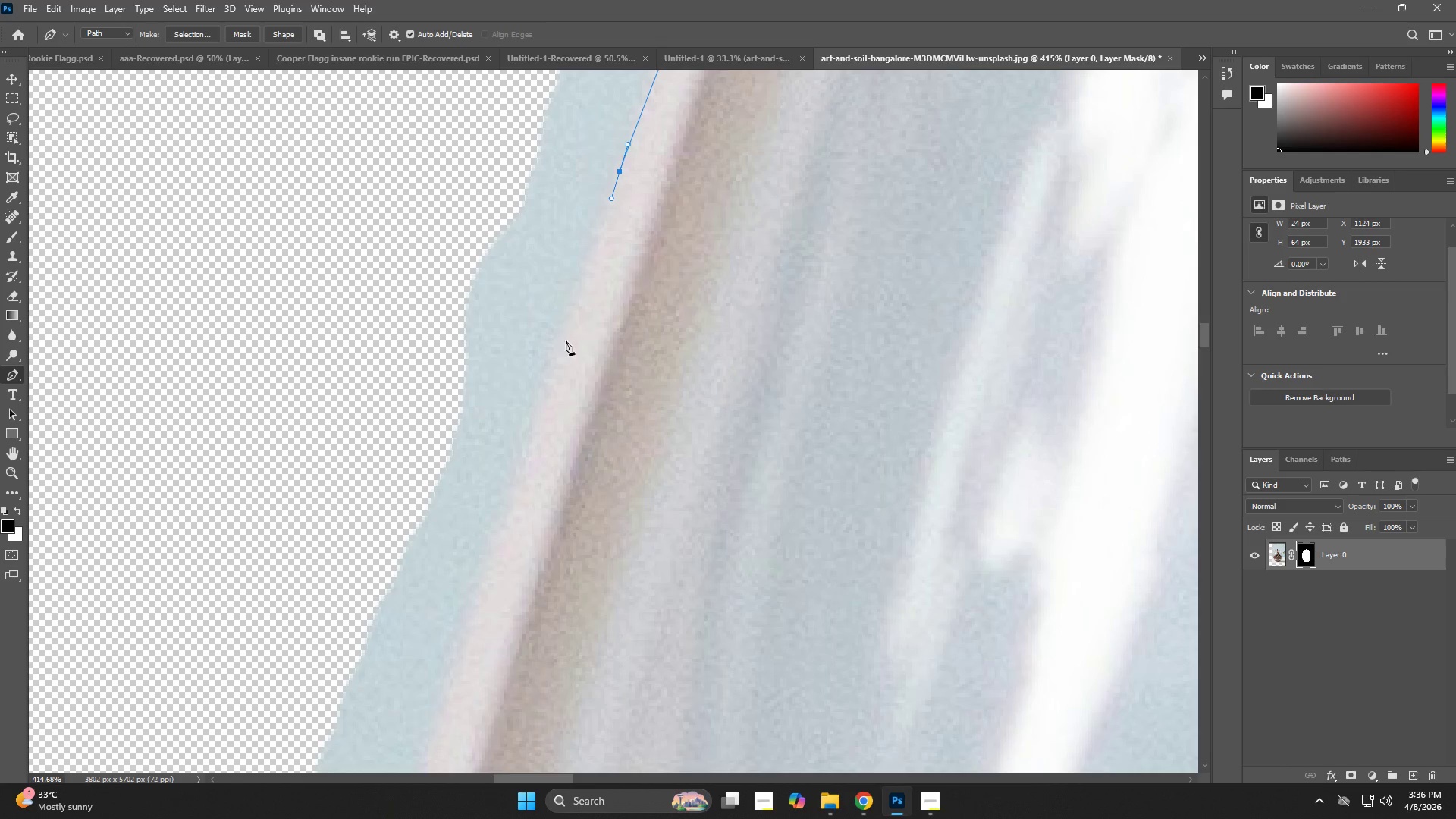 
left_click_drag(start_coordinate=[554, 377], to_coordinate=[551, 388])
 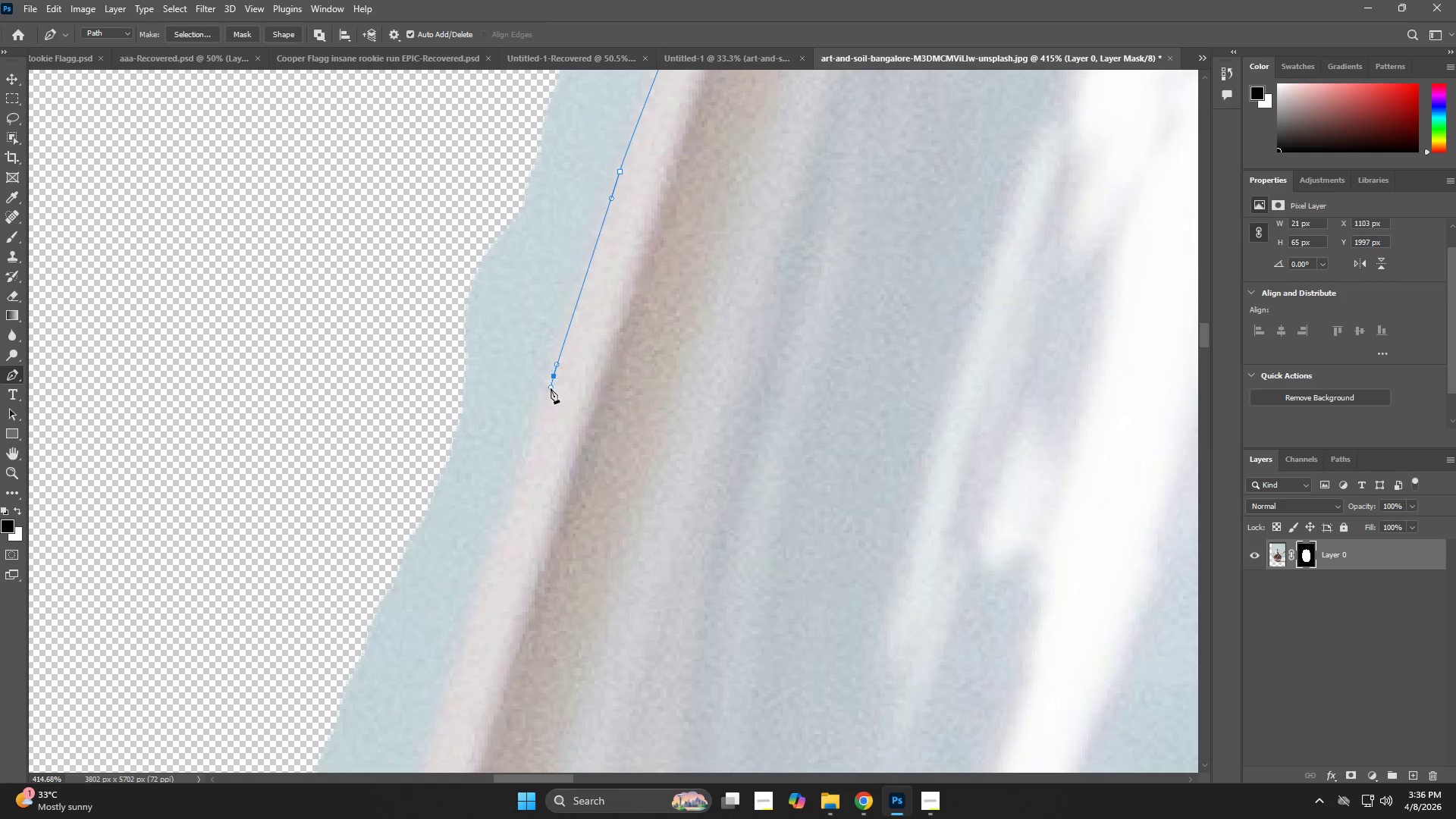 
hold_key(key=Space, duration=1.05)
 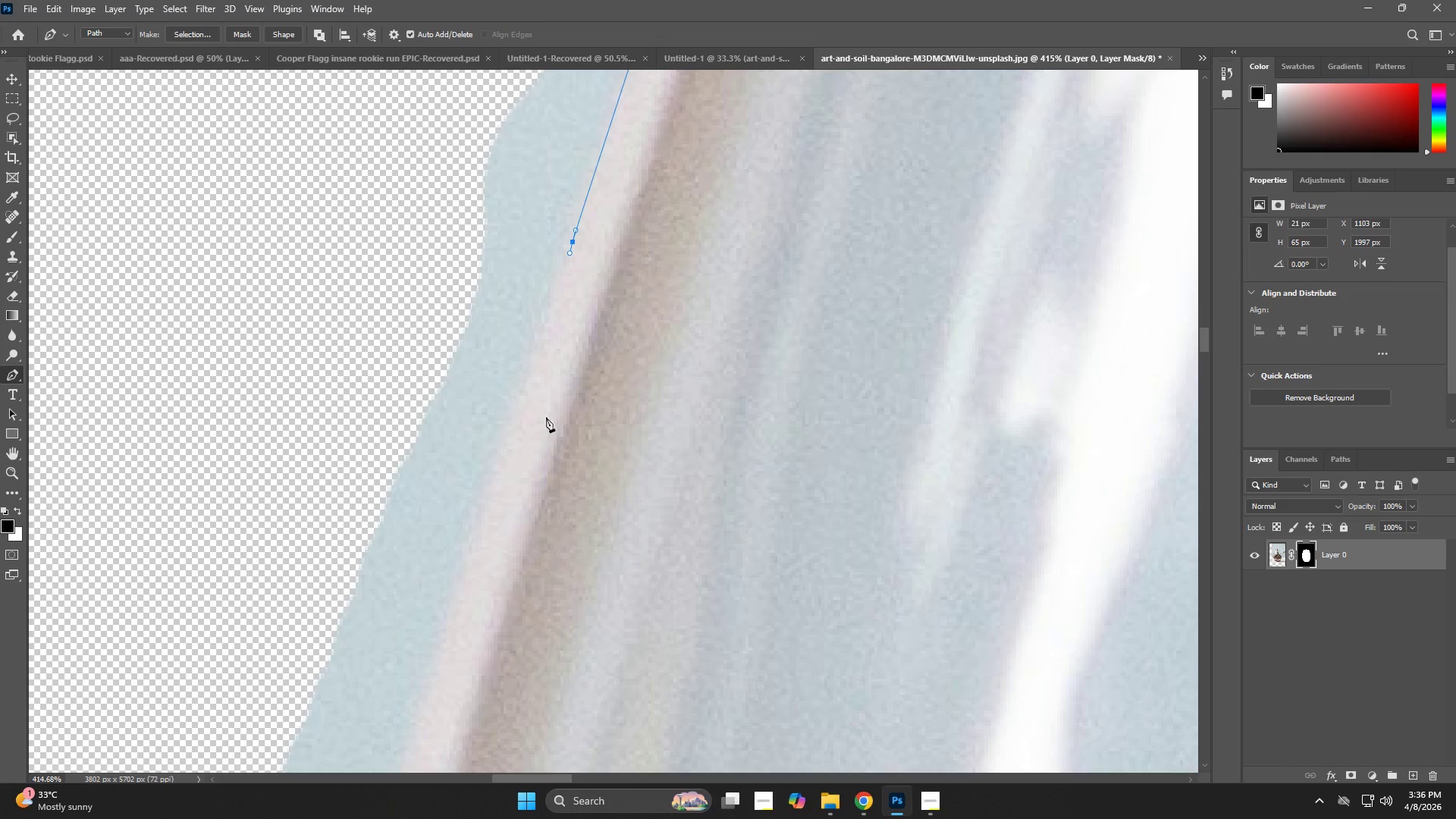 
left_click_drag(start_coordinate=[570, 420], to_coordinate=[588, 286])
 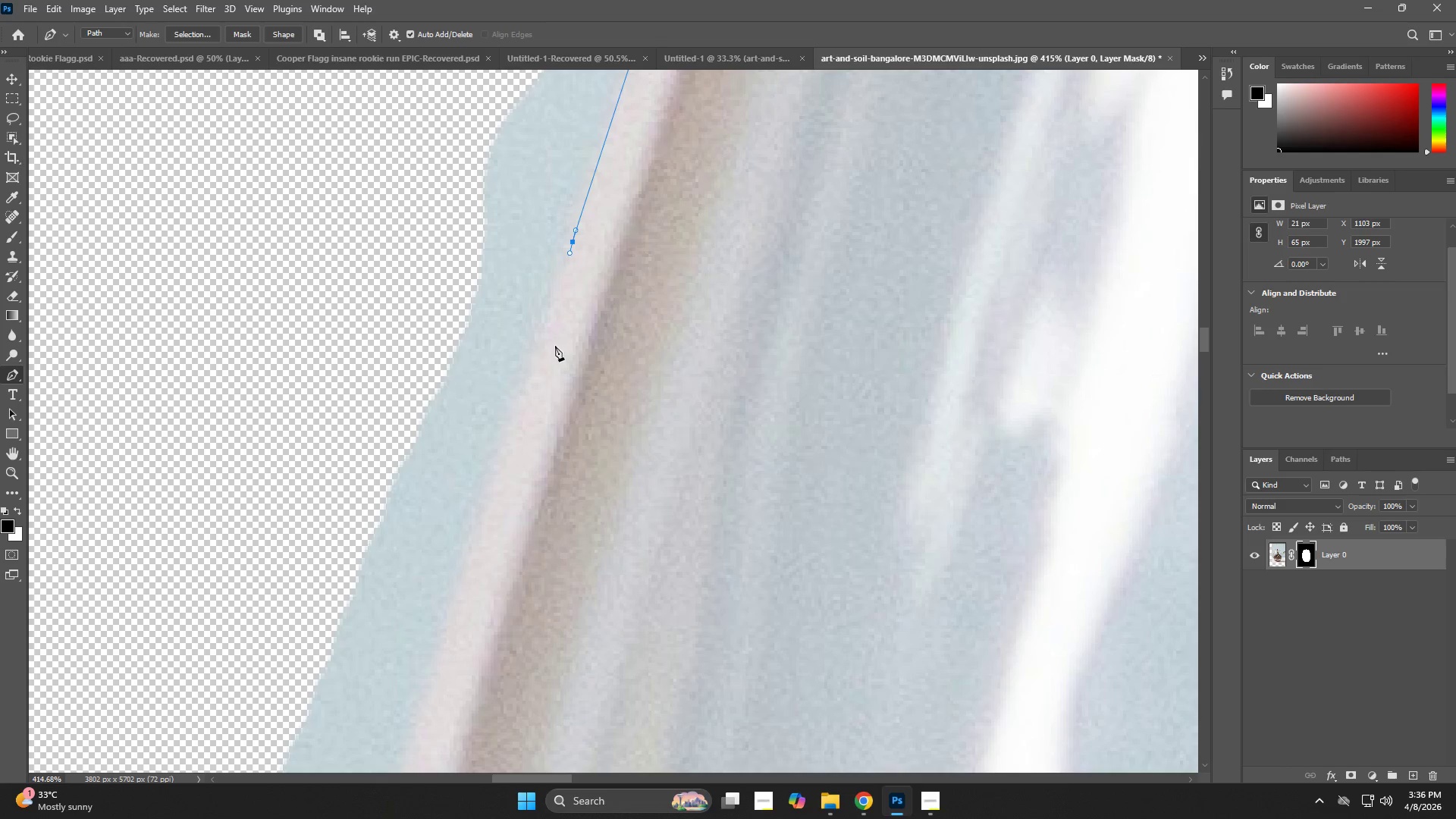 
left_click_drag(start_coordinate=[541, 360], to_coordinate=[503, 448])
 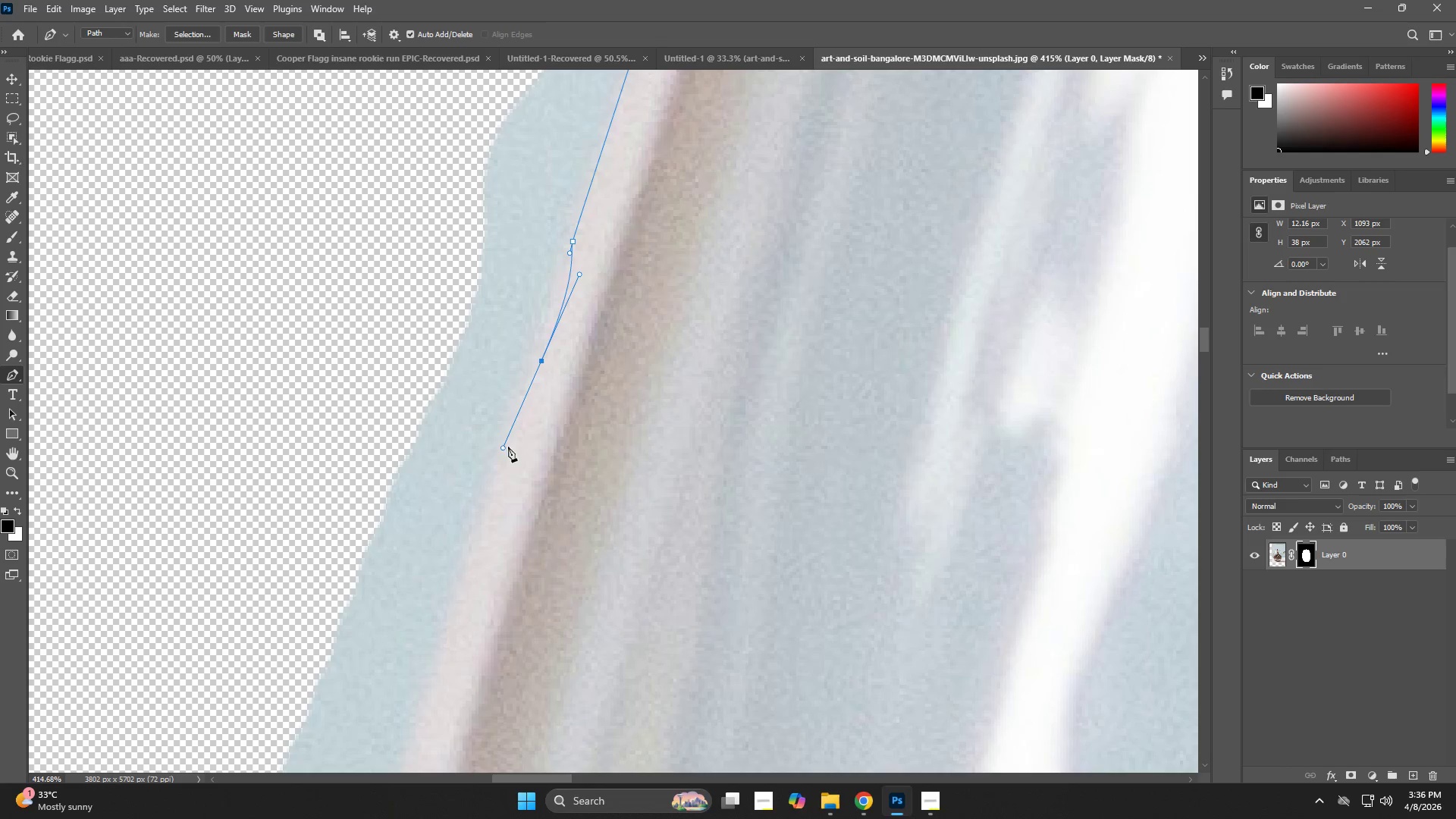 
key(Control+Z)
 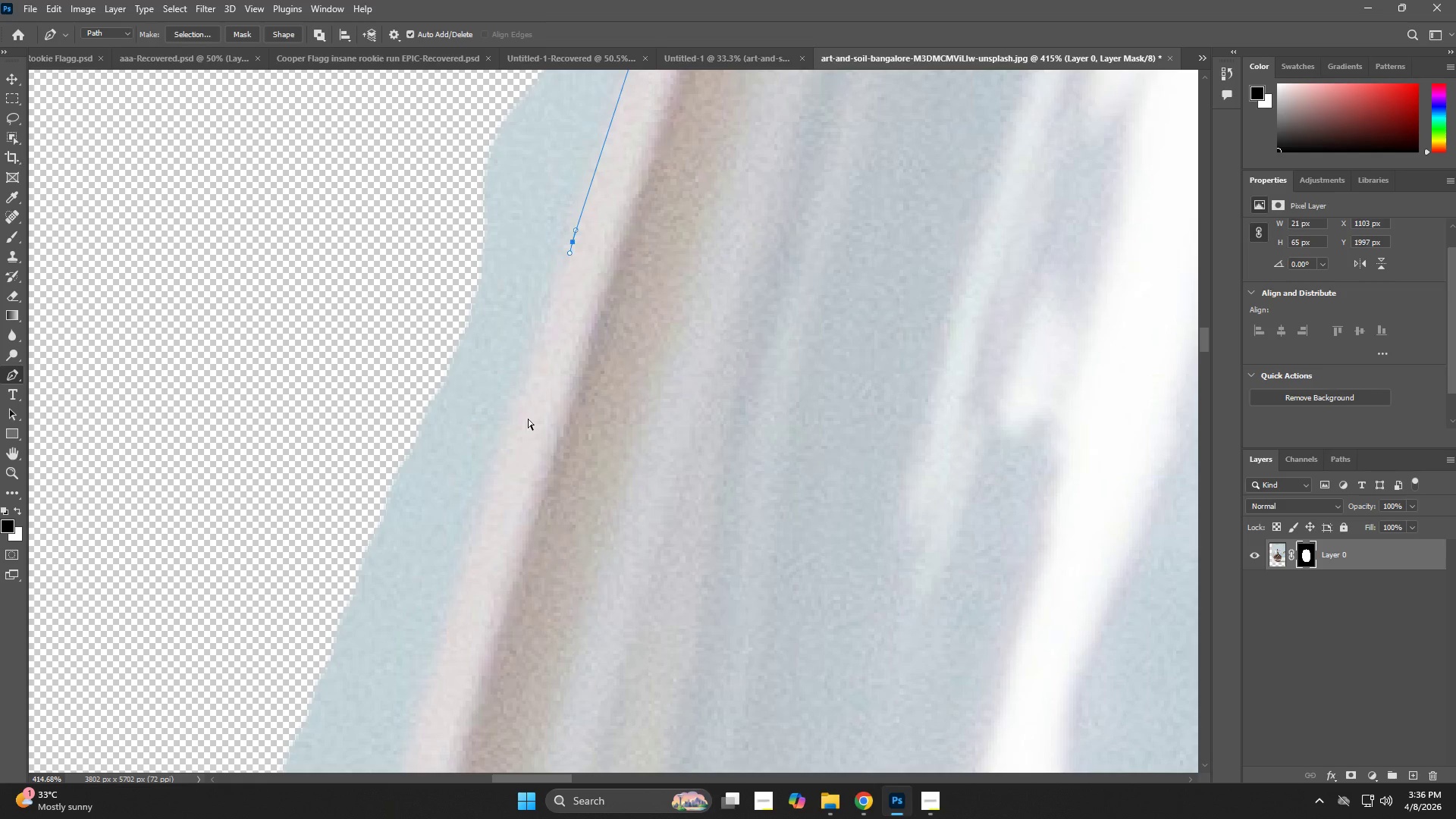 
key(Control+Z)
 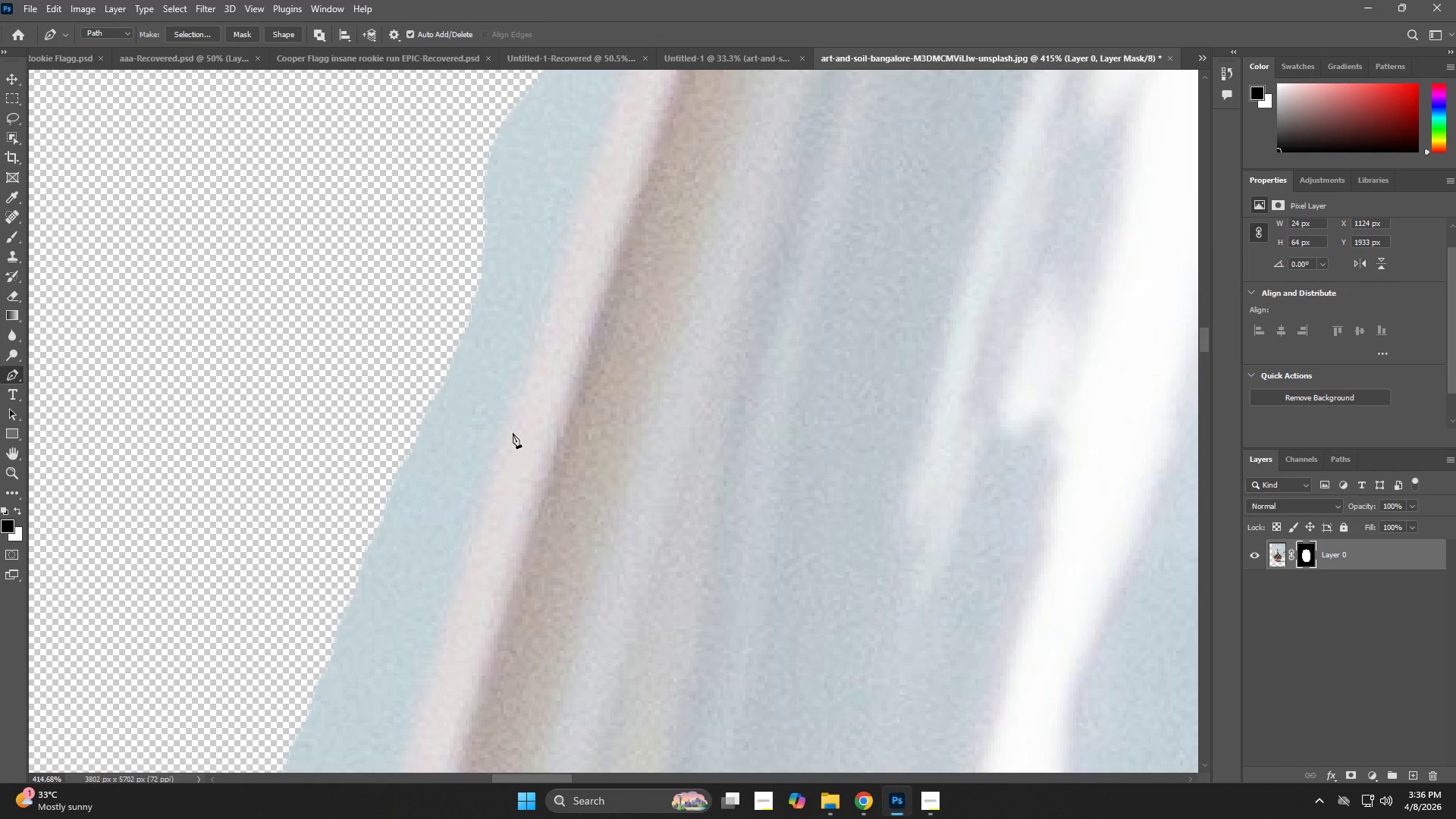 
left_click_drag(start_coordinate=[510, 440], to_coordinate=[491, 492])
 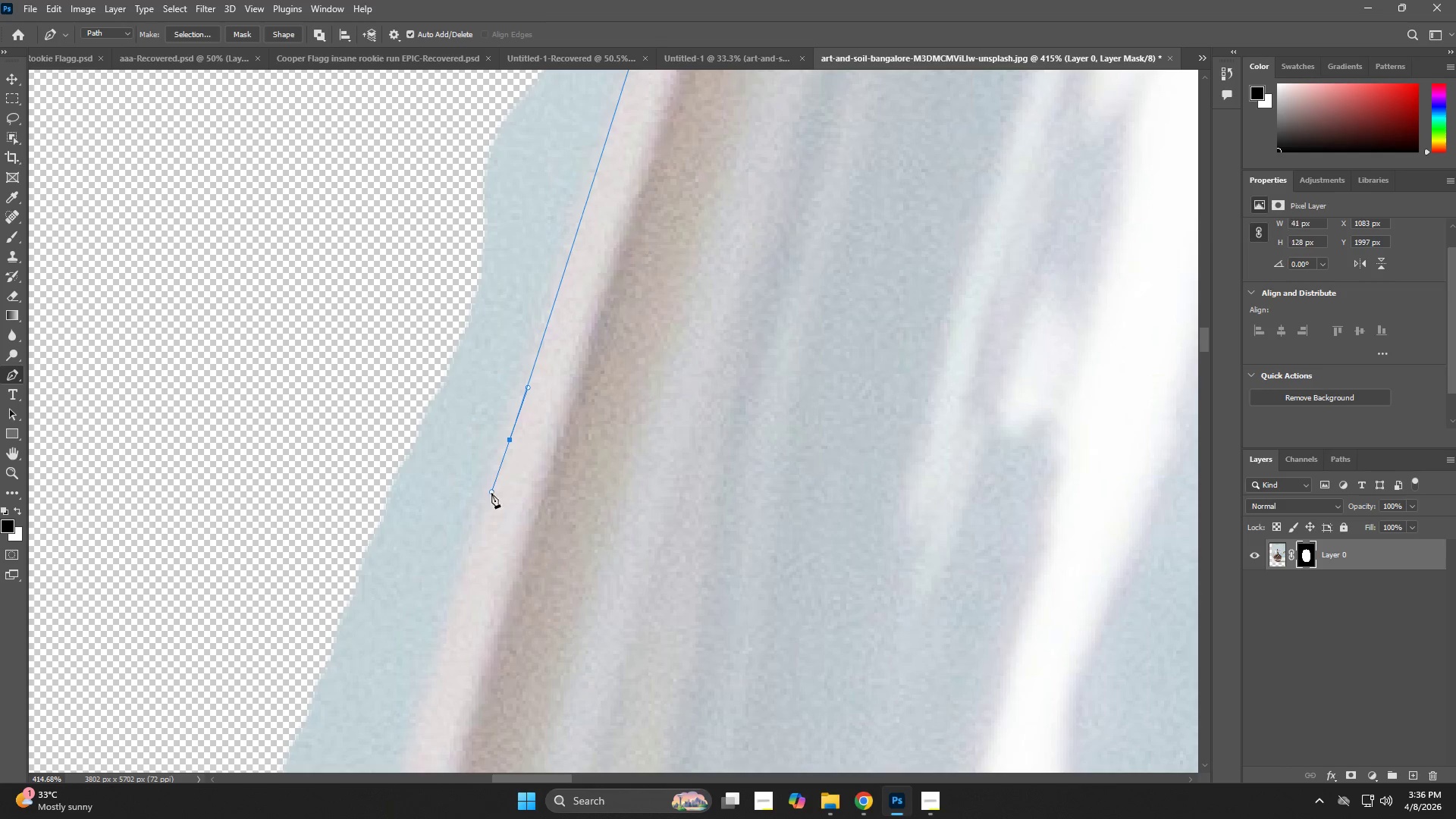 
hold_key(key=Space, duration=0.64)
 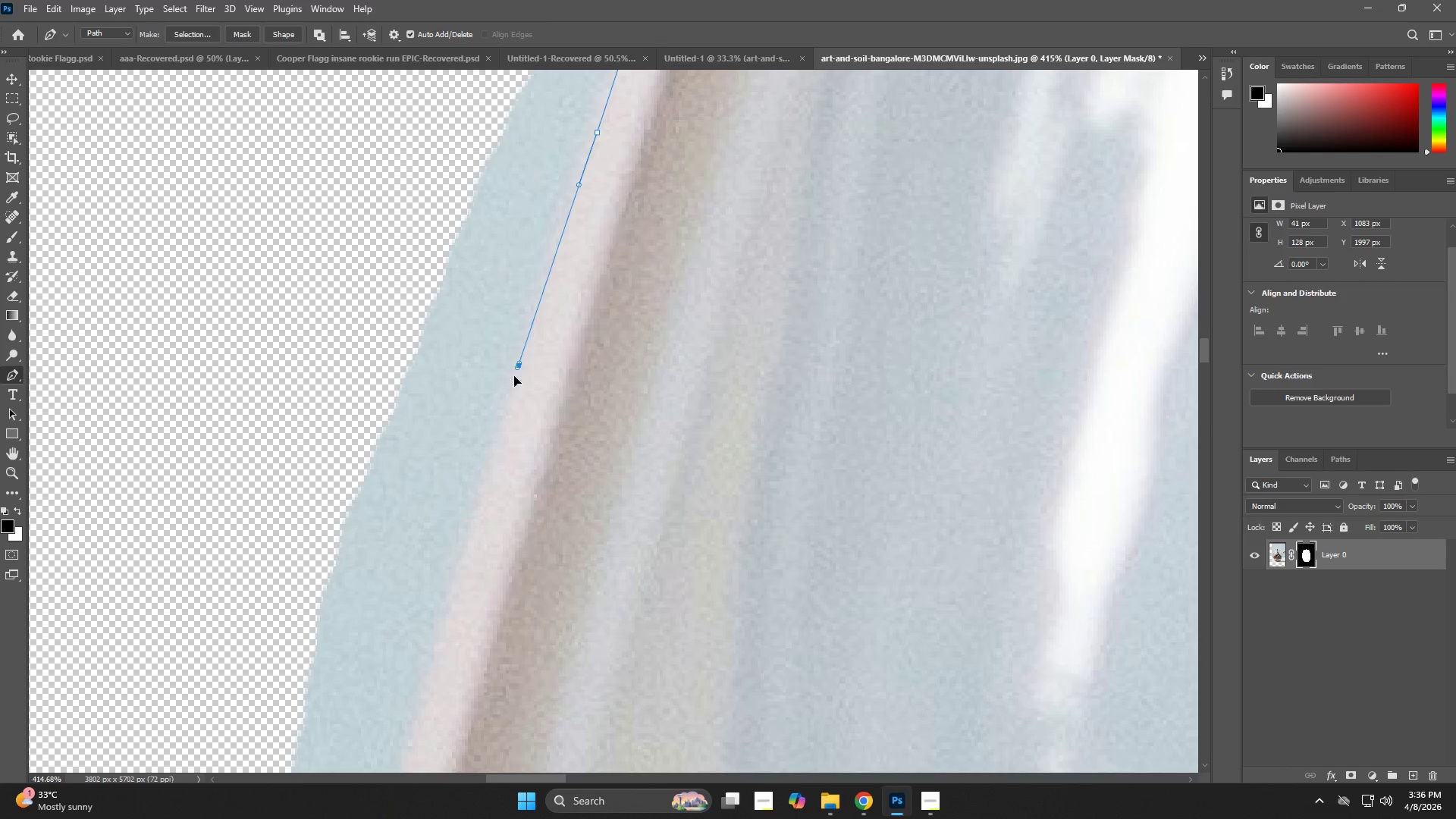 
left_click_drag(start_coordinate=[500, 508], to_coordinate=[587, 201])
 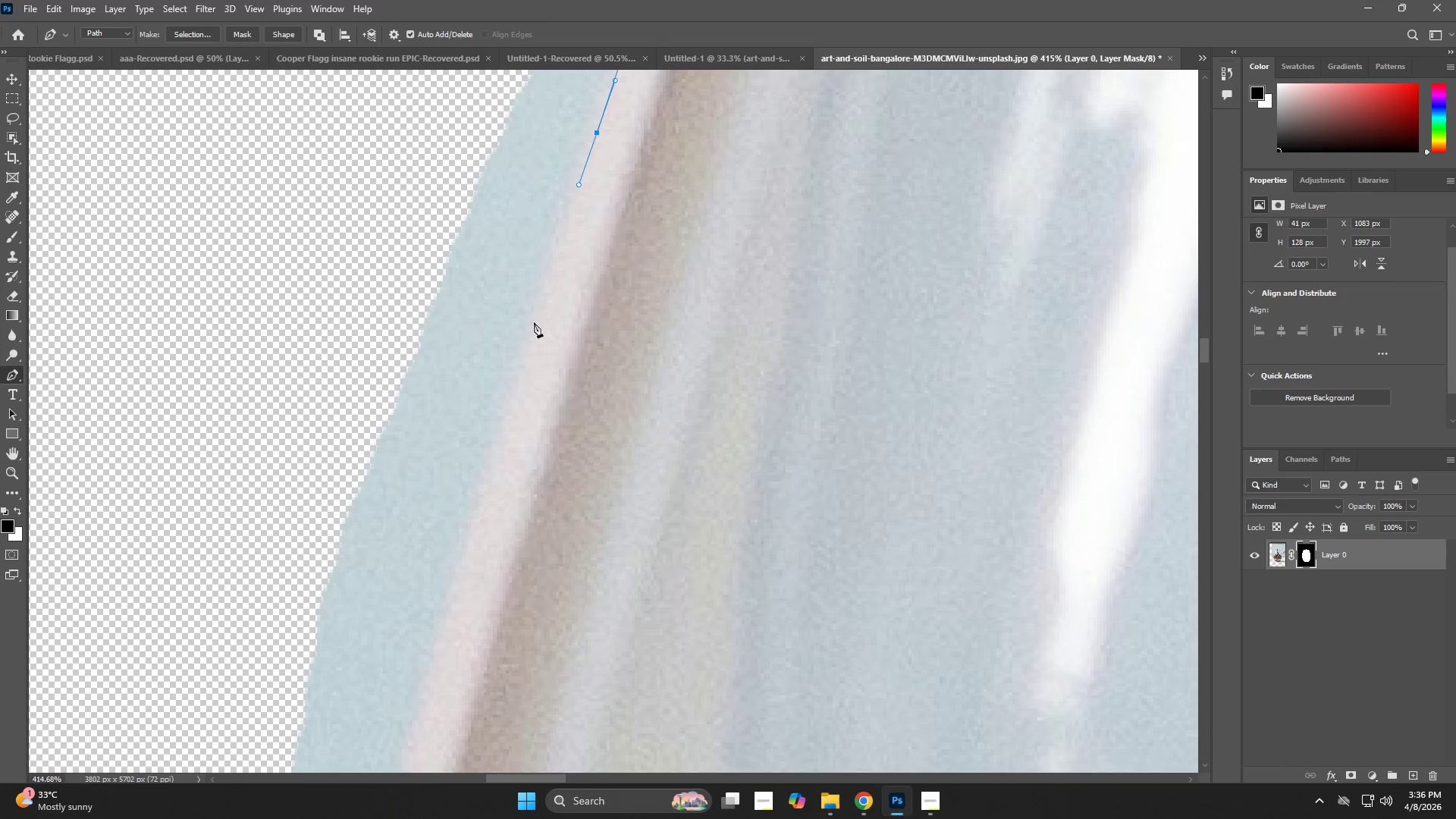 
left_click_drag(start_coordinate=[518, 364], to_coordinate=[513, 381])
 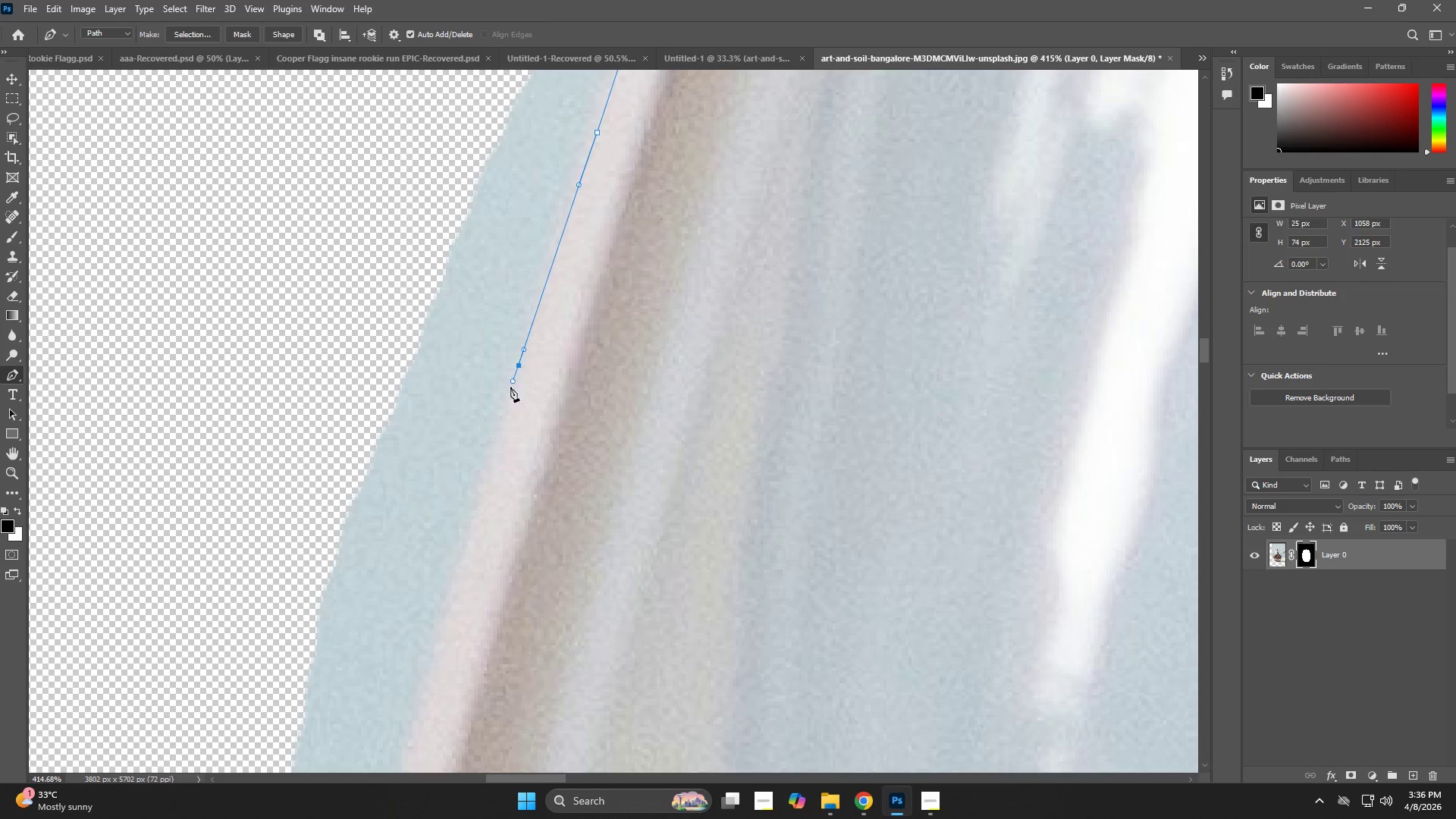 
hold_key(key=Space, duration=0.47)
 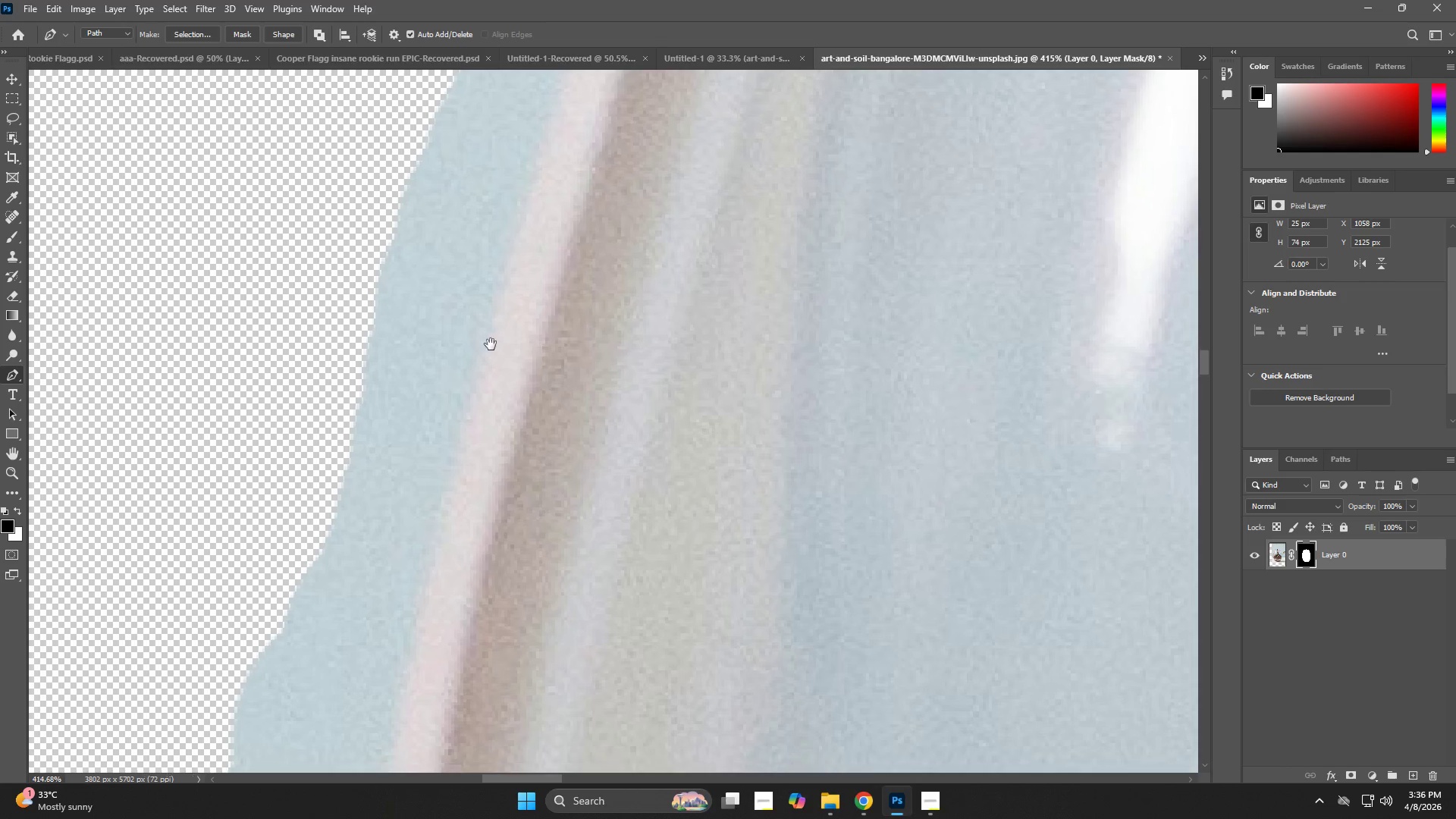 
left_click_drag(start_coordinate=[509, 397], to_coordinate=[544, 191])
 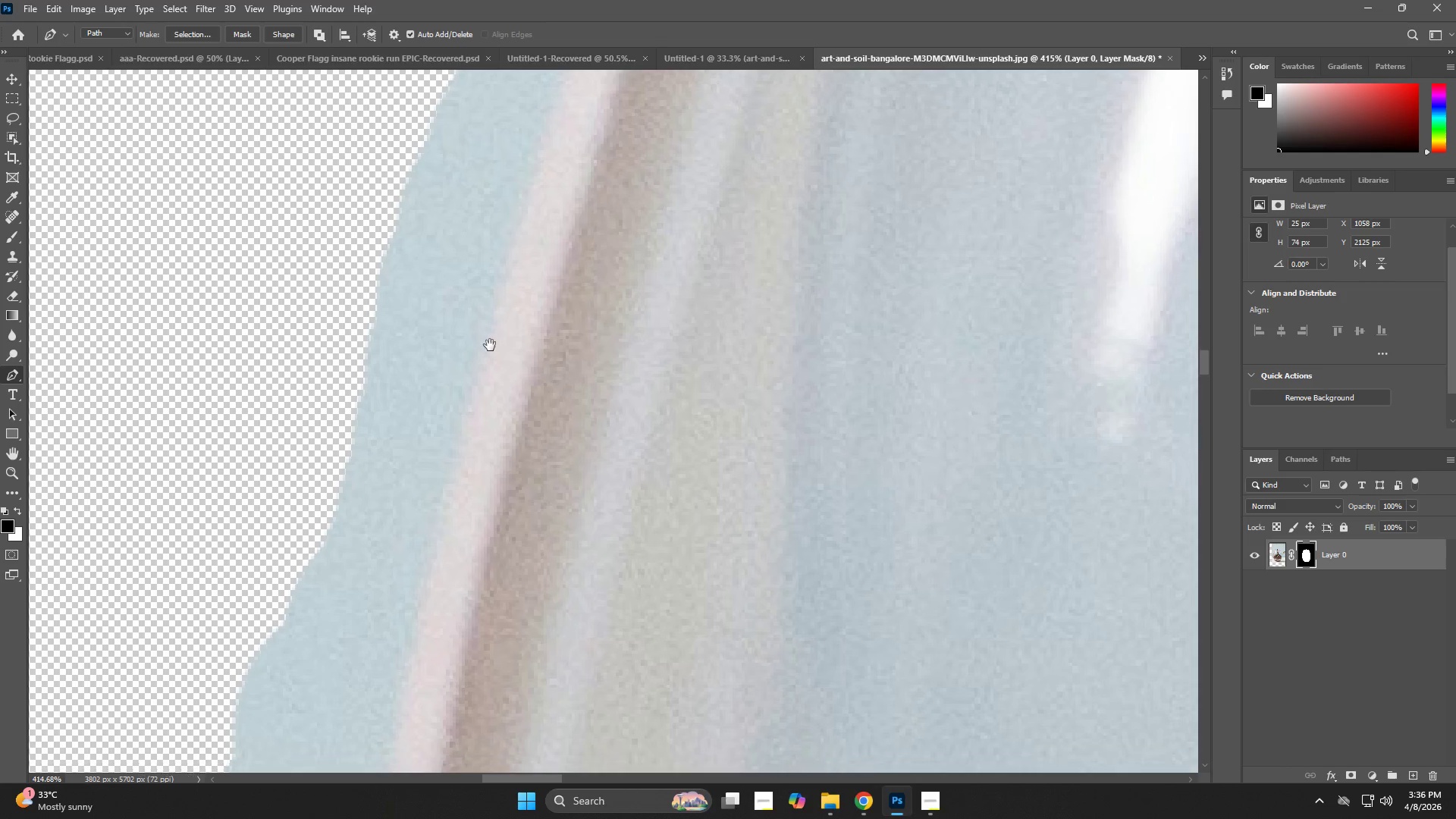 
left_click_drag(start_coordinate=[485, 359], to_coordinate=[484, 374])
 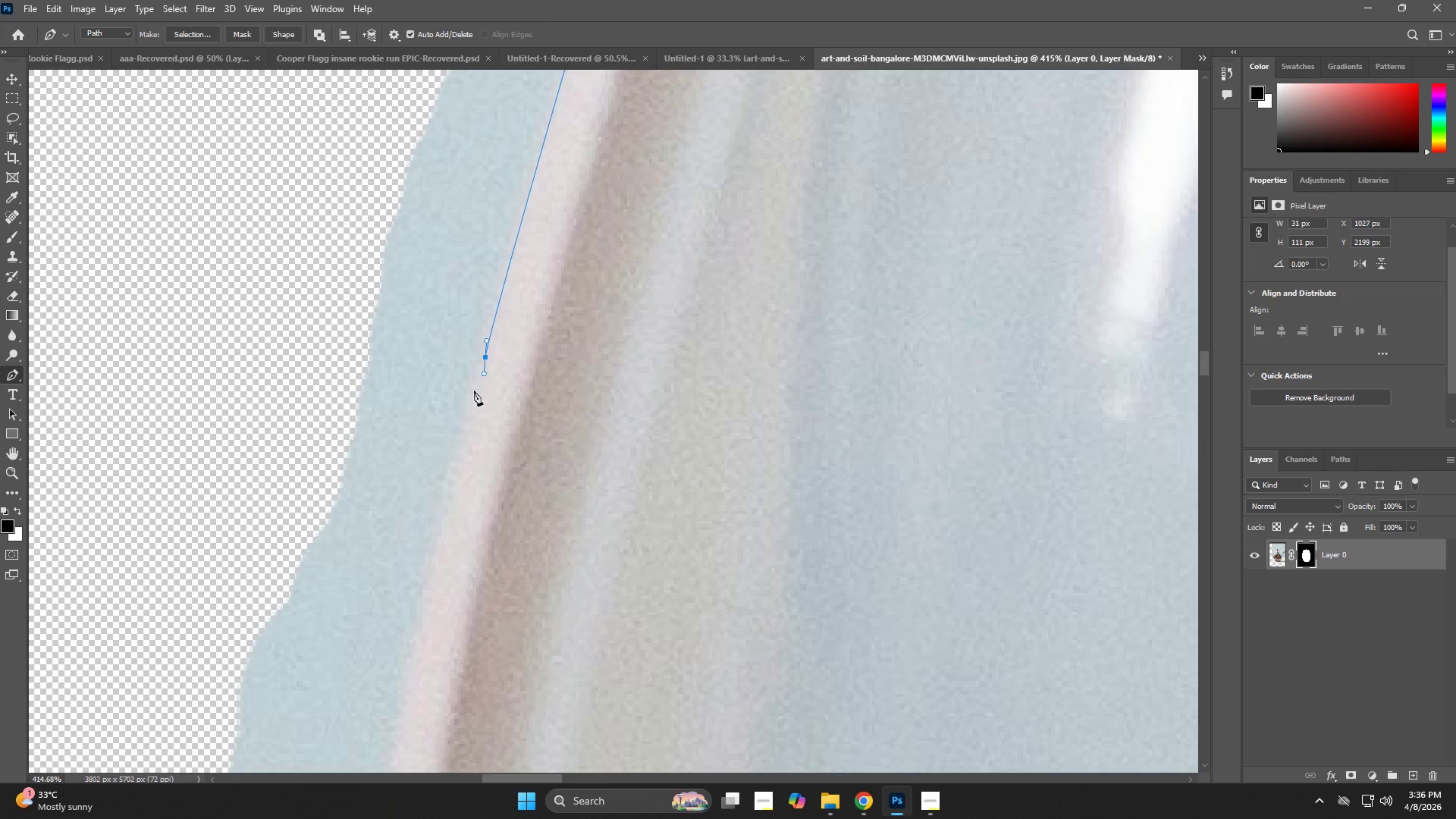 
hold_key(key=Space, duration=0.66)
 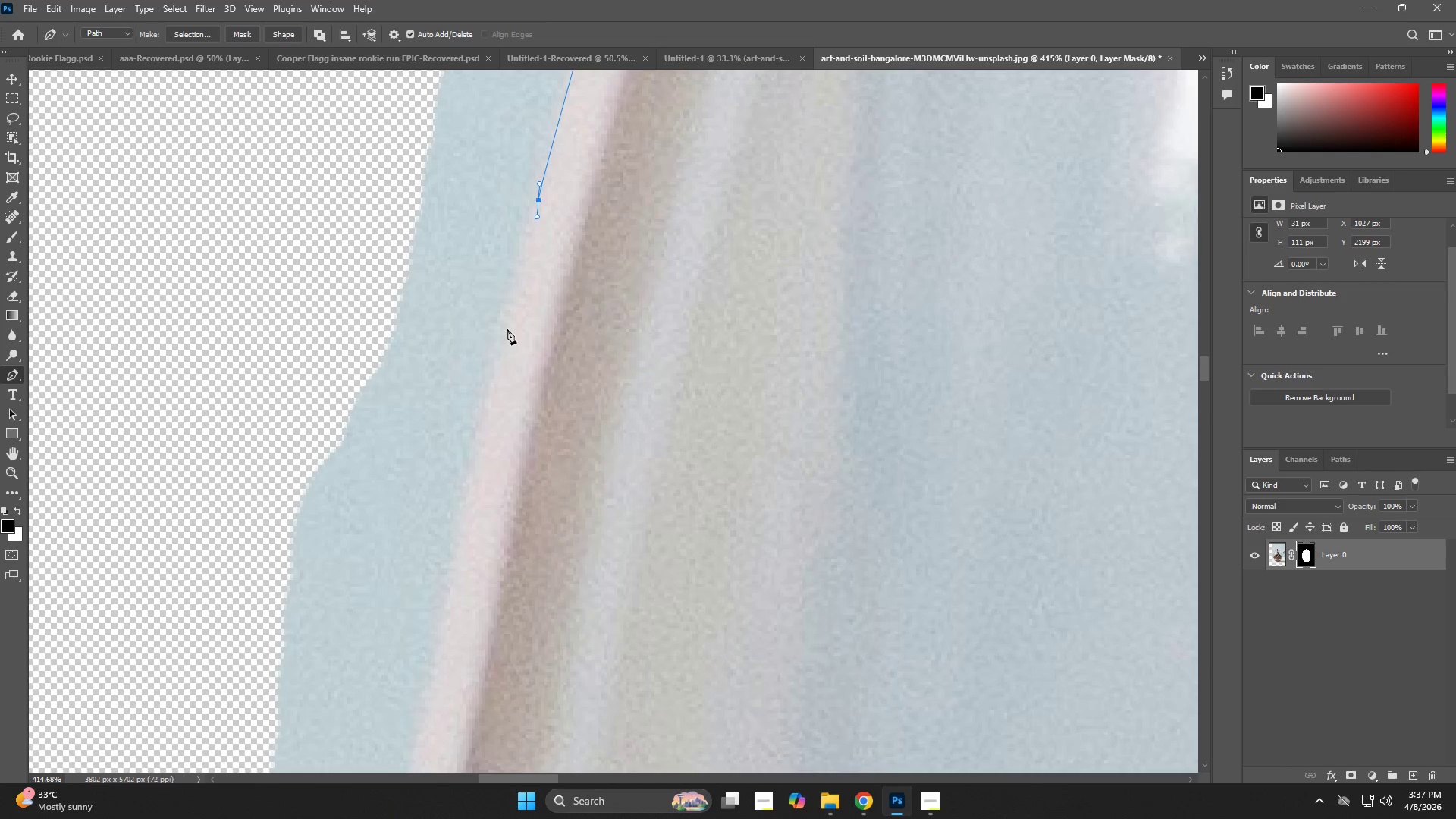 
left_click_drag(start_coordinate=[459, 423], to_coordinate=[512, 266])
 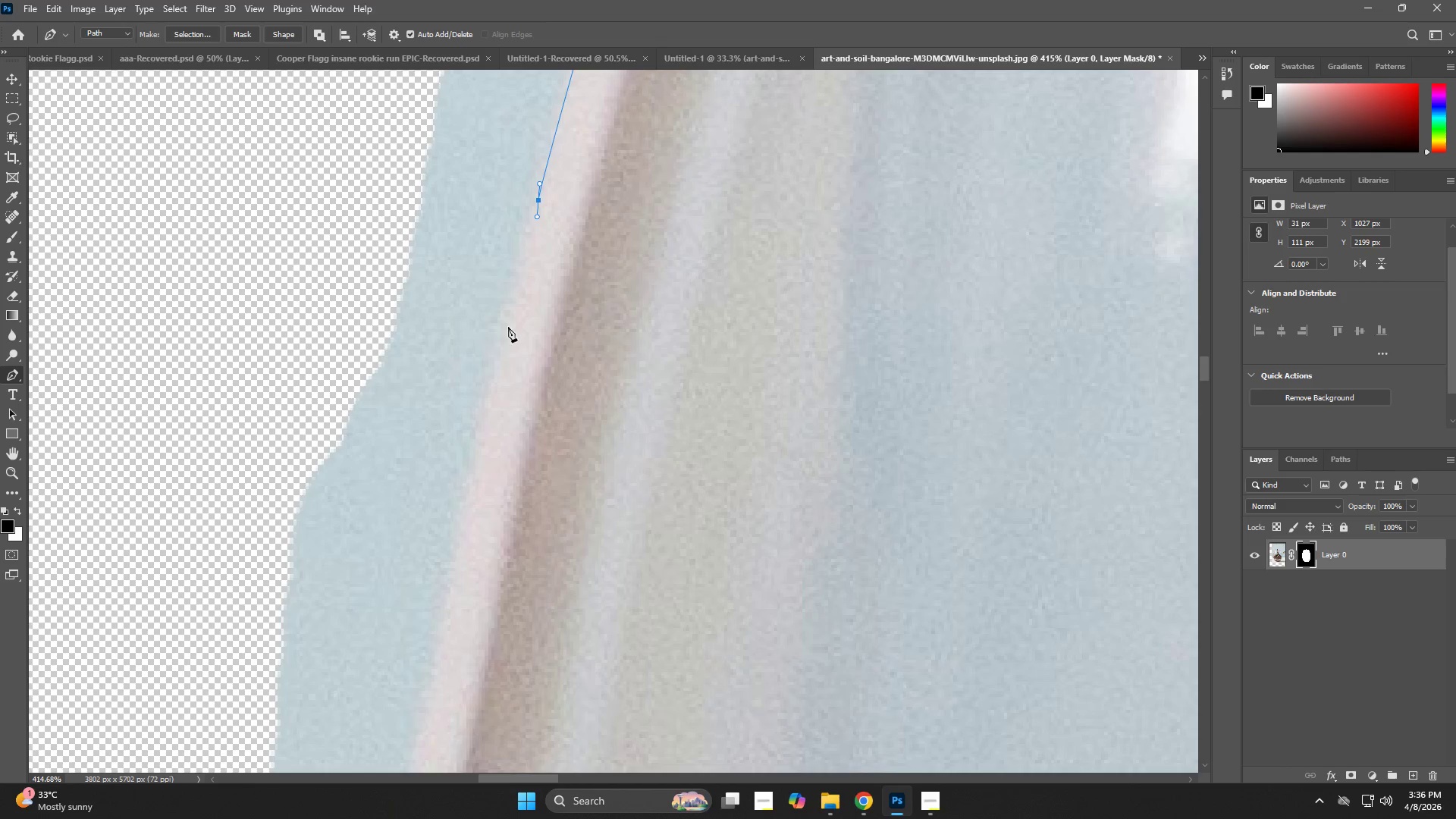 
left_click_drag(start_coordinate=[507, 329], to_coordinate=[507, 334])
 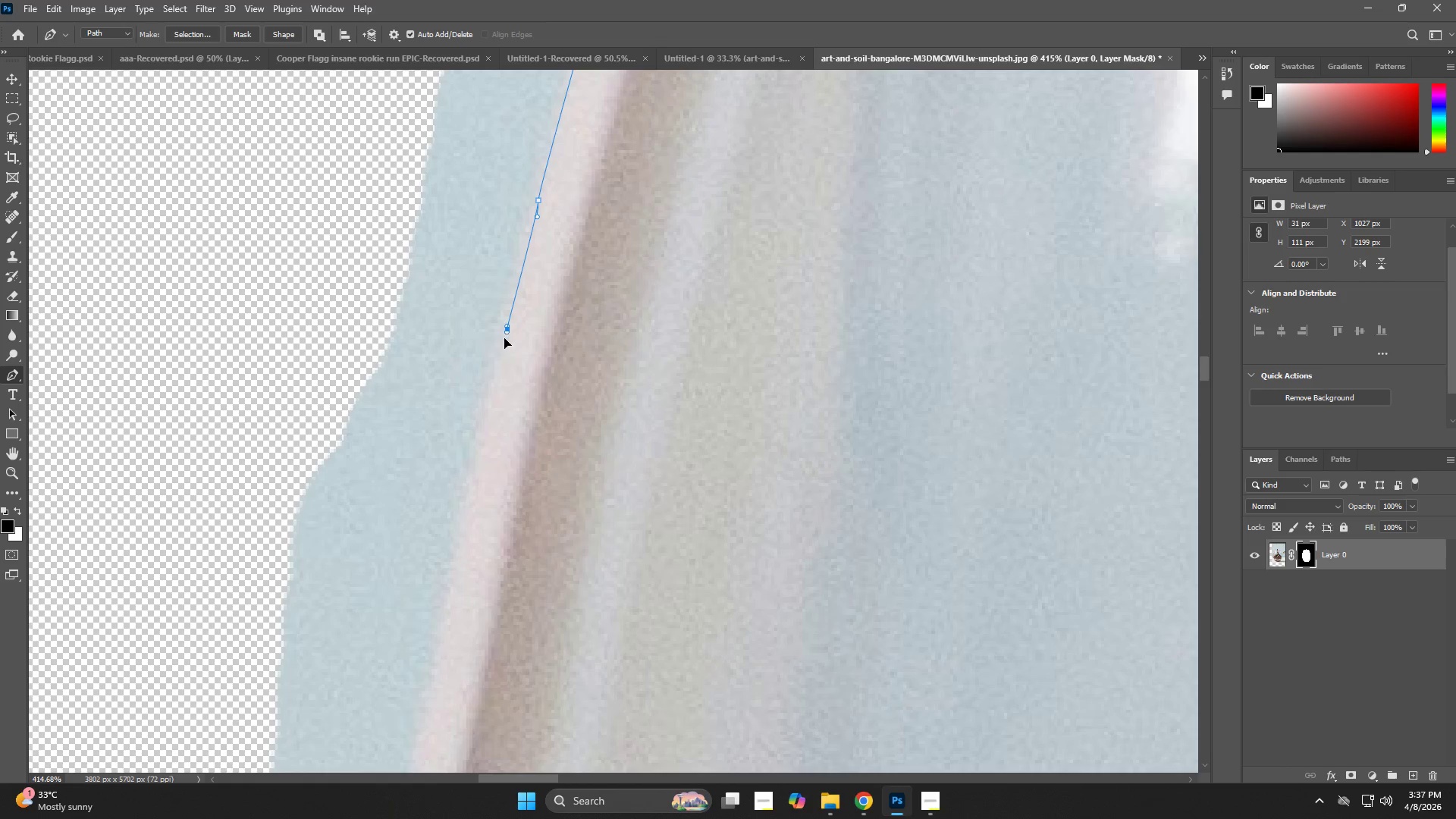 
hold_key(key=Space, duration=0.59)
 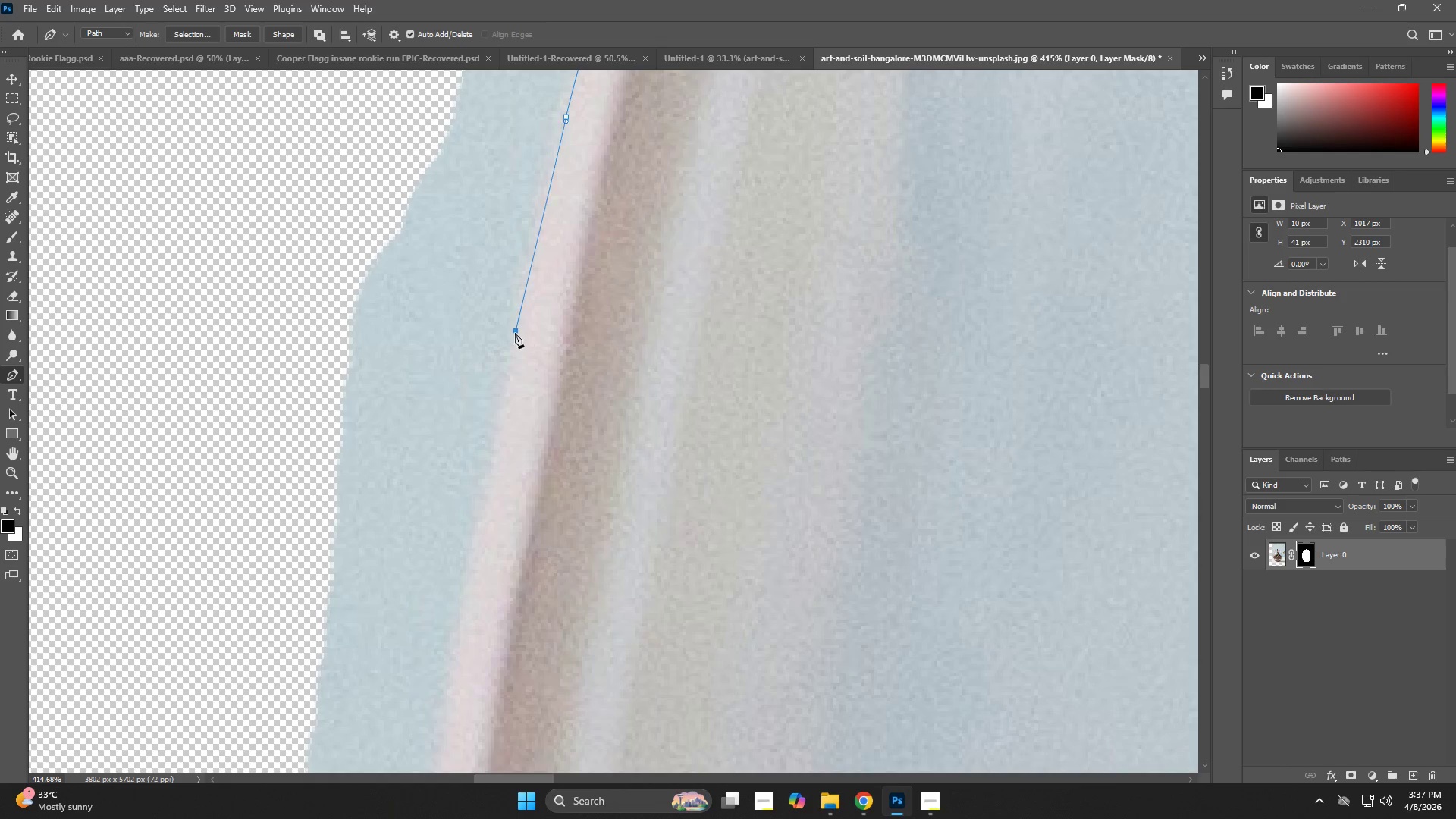 
left_click_drag(start_coordinate=[474, 462], to_coordinate=[533, 249])
 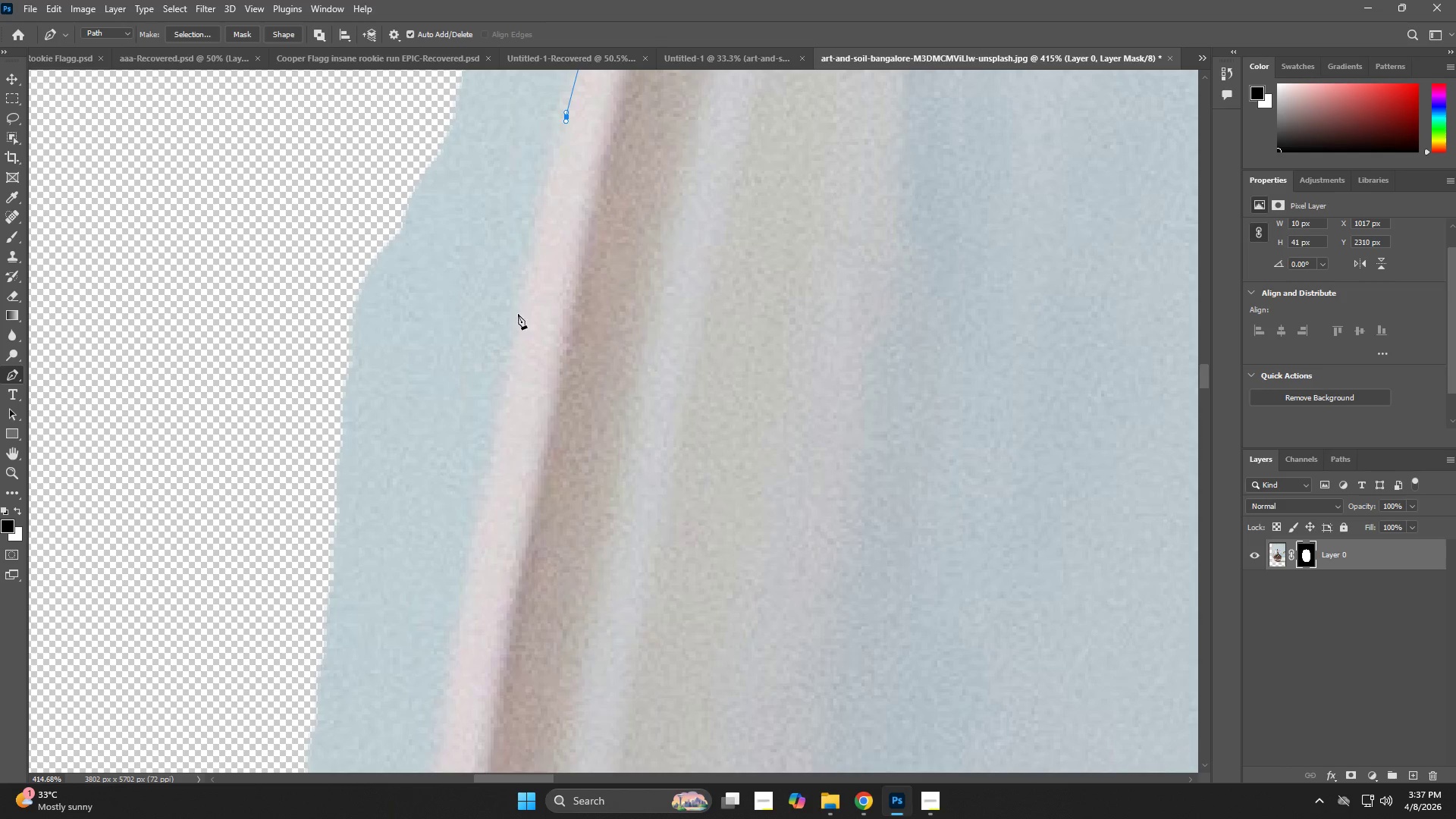 
left_click_drag(start_coordinate=[515, 332], to_coordinate=[513, 344])
 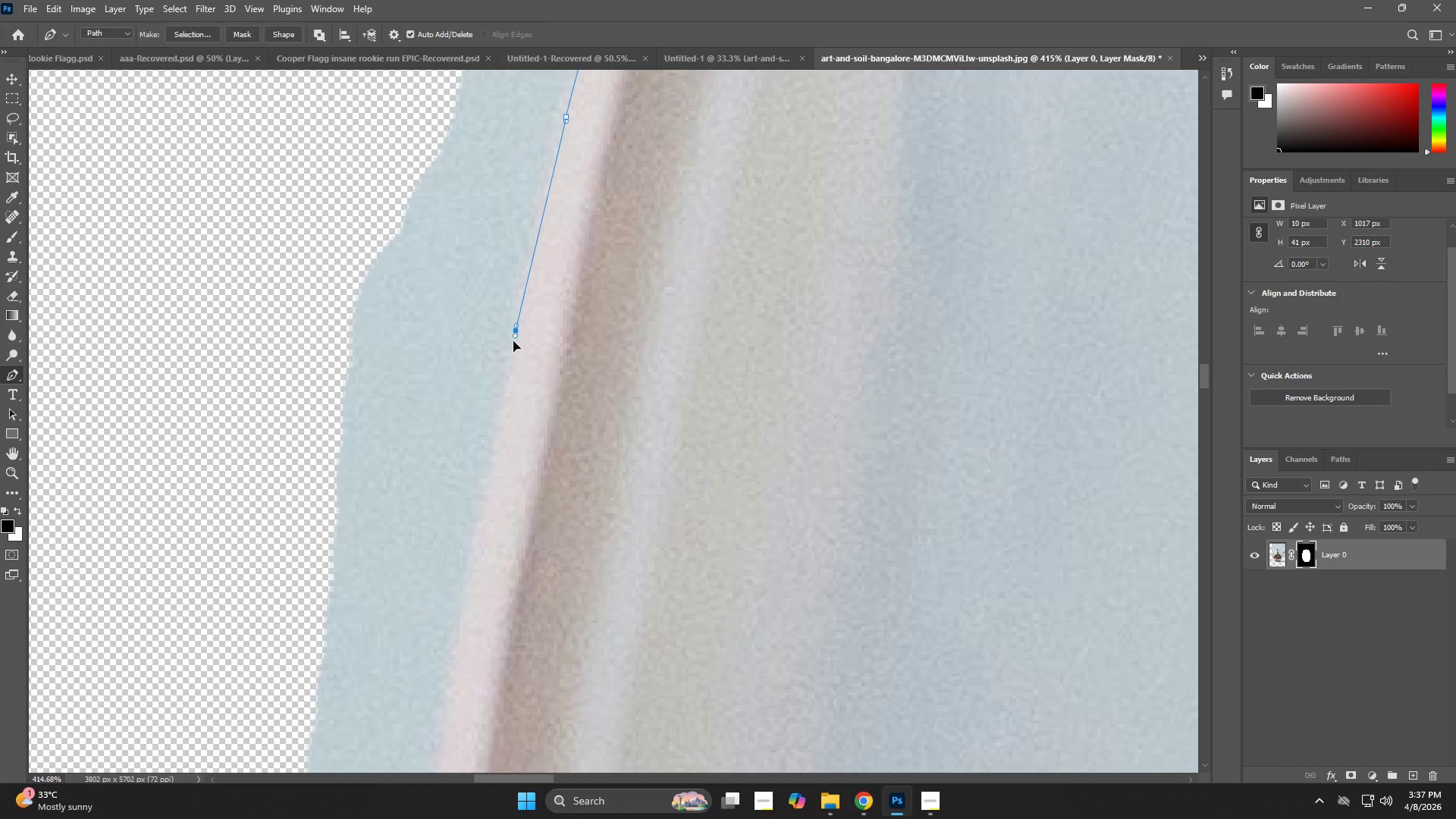 
hold_key(key=Space, duration=0.73)
 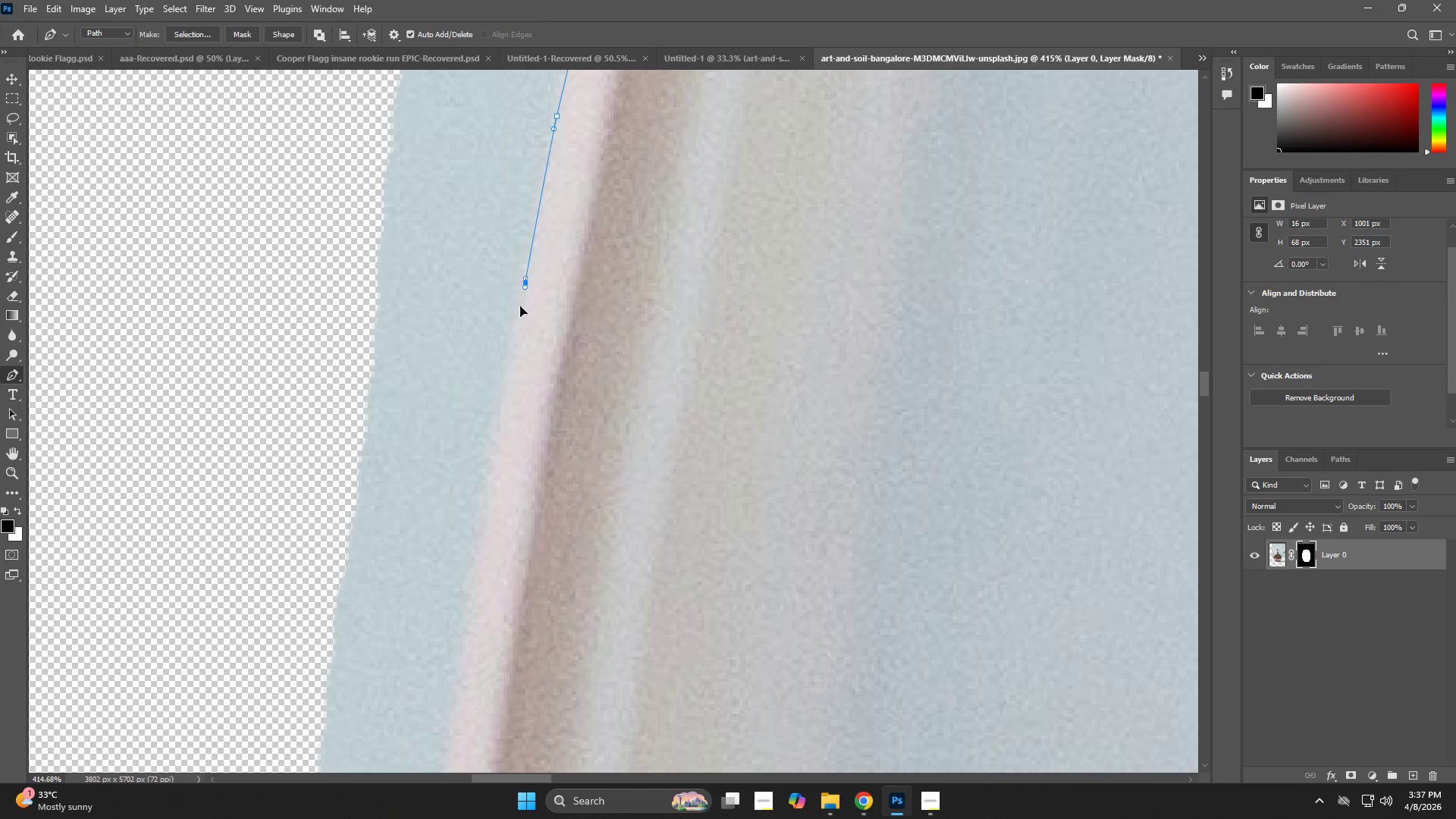 
left_click_drag(start_coordinate=[498, 406], to_coordinate=[539, 191])
 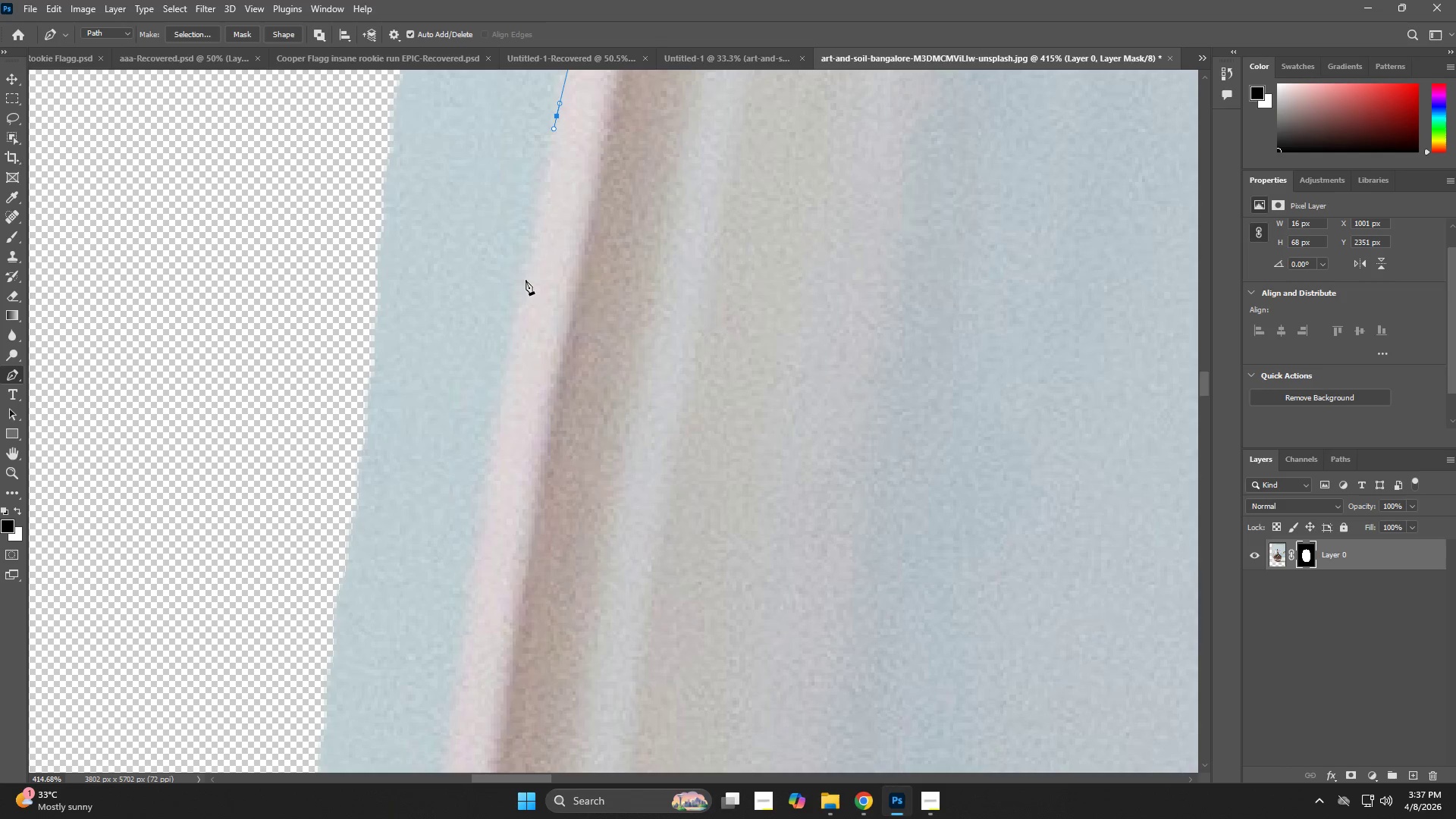 
left_click_drag(start_coordinate=[525, 284], to_coordinate=[525, 297])
 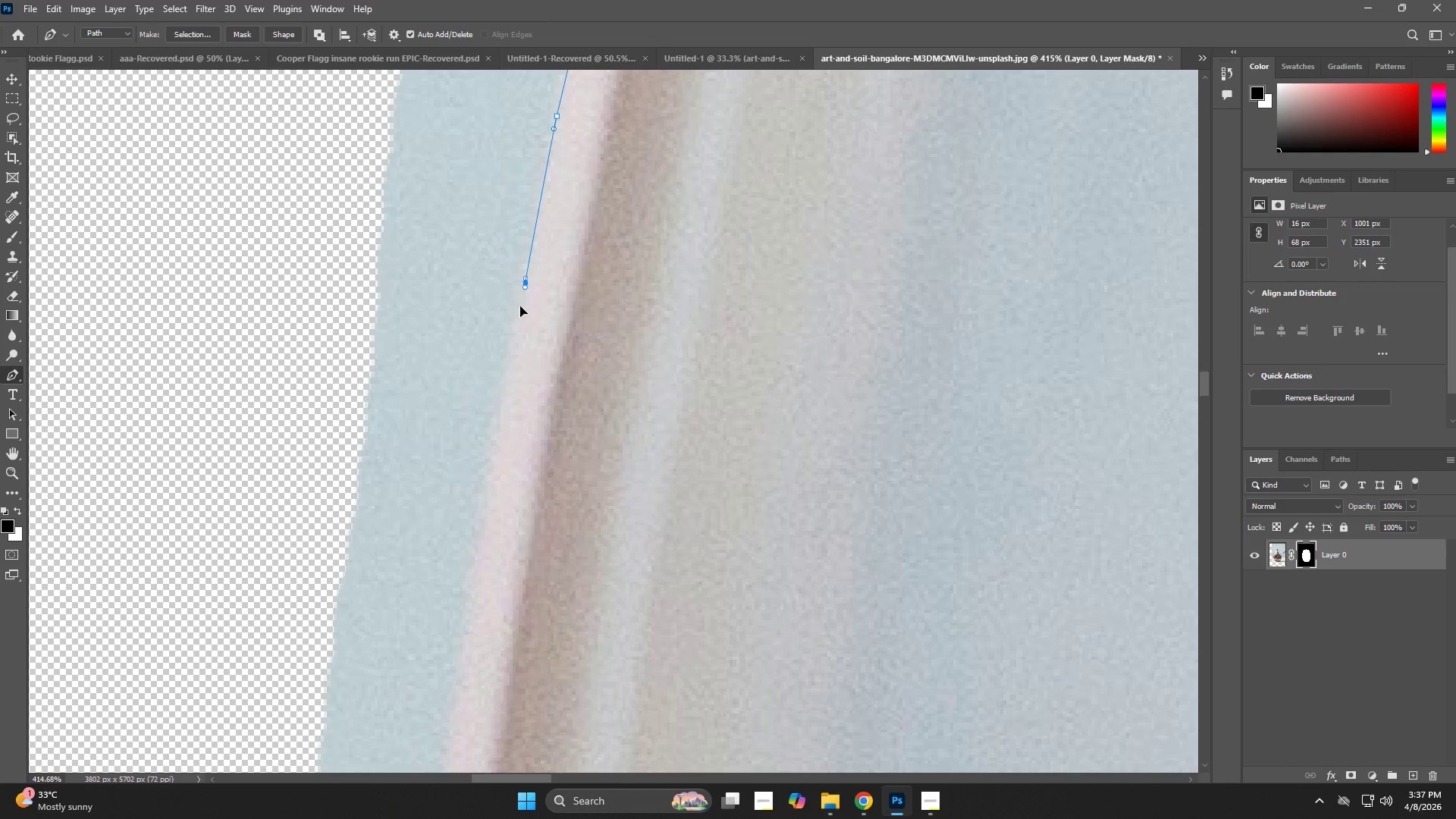 
hold_key(key=Space, duration=0.77)
 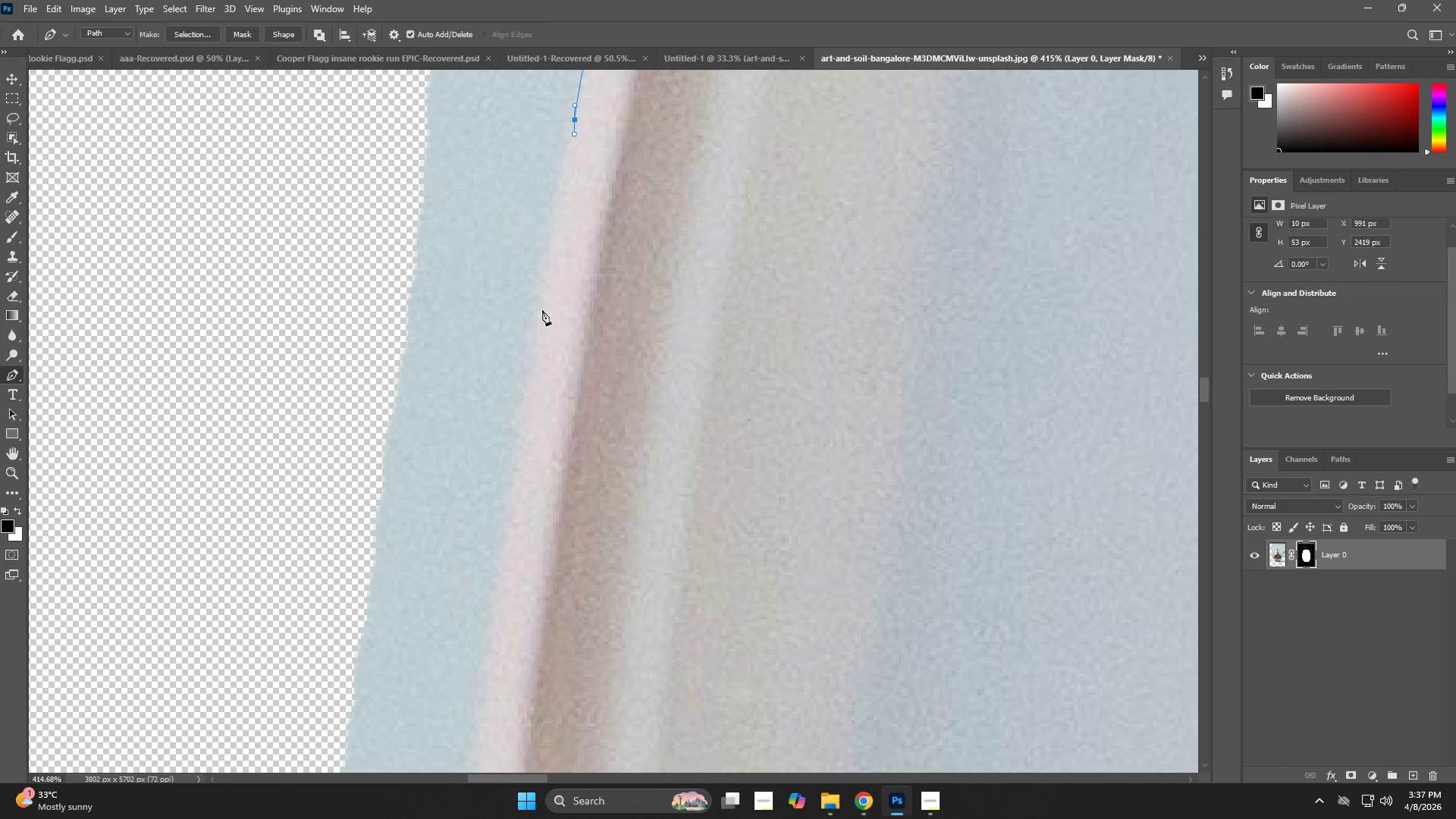 
left_click_drag(start_coordinate=[510, 346], to_coordinate=[560, 183])
 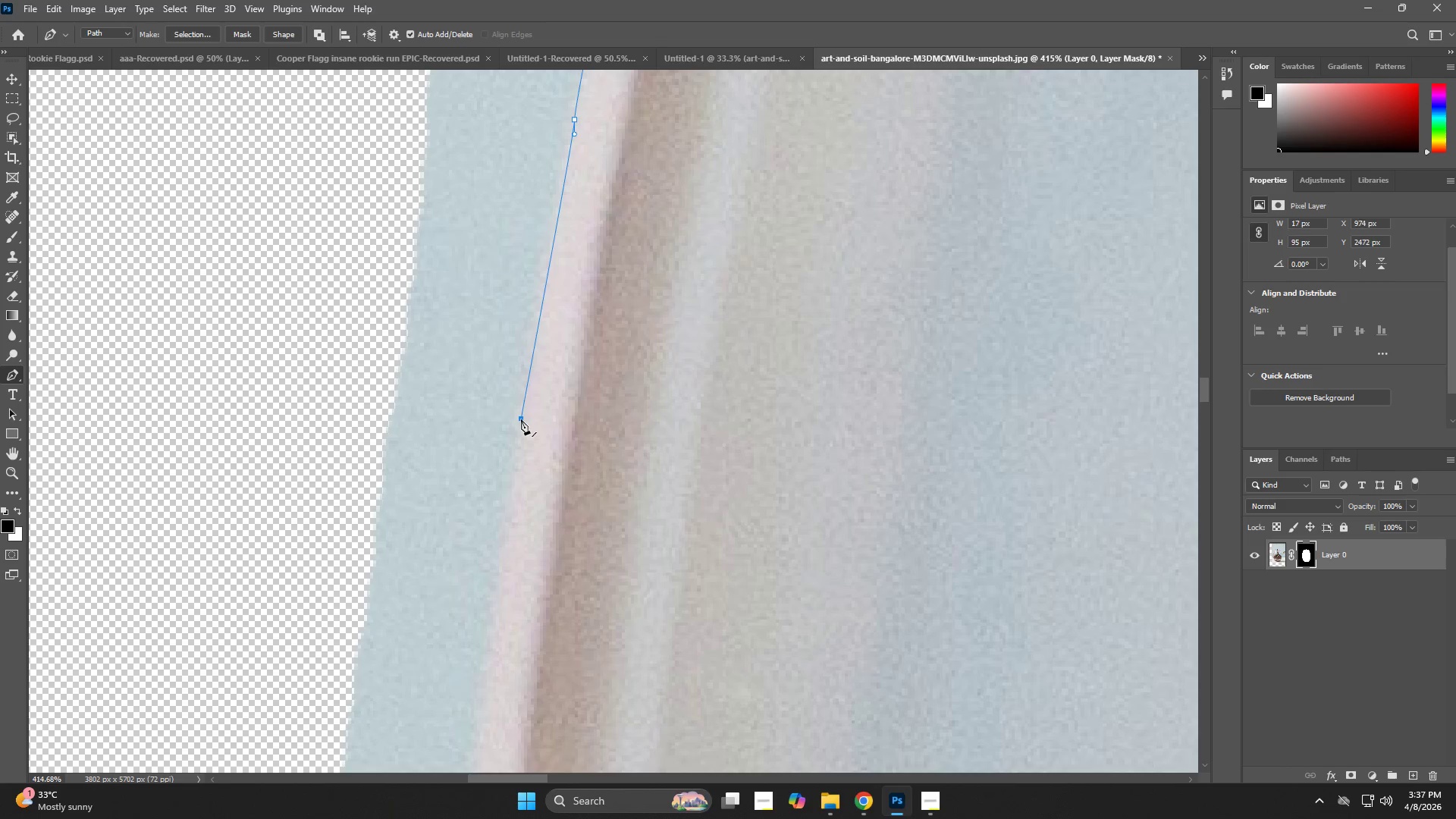 
hold_key(key=Space, duration=0.53)
 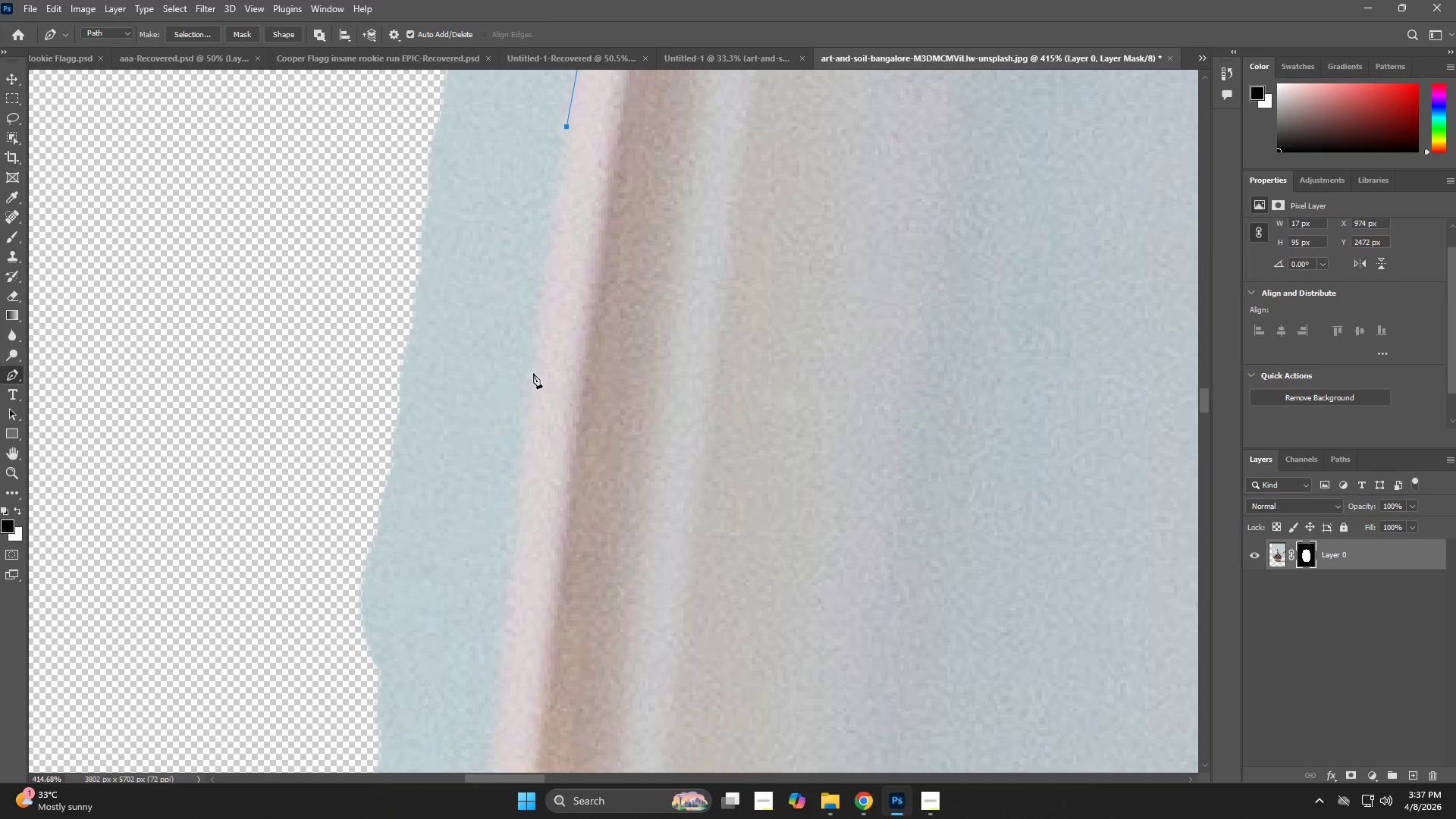 
left_click_drag(start_coordinate=[526, 526], to_coordinate=[572, 234])
 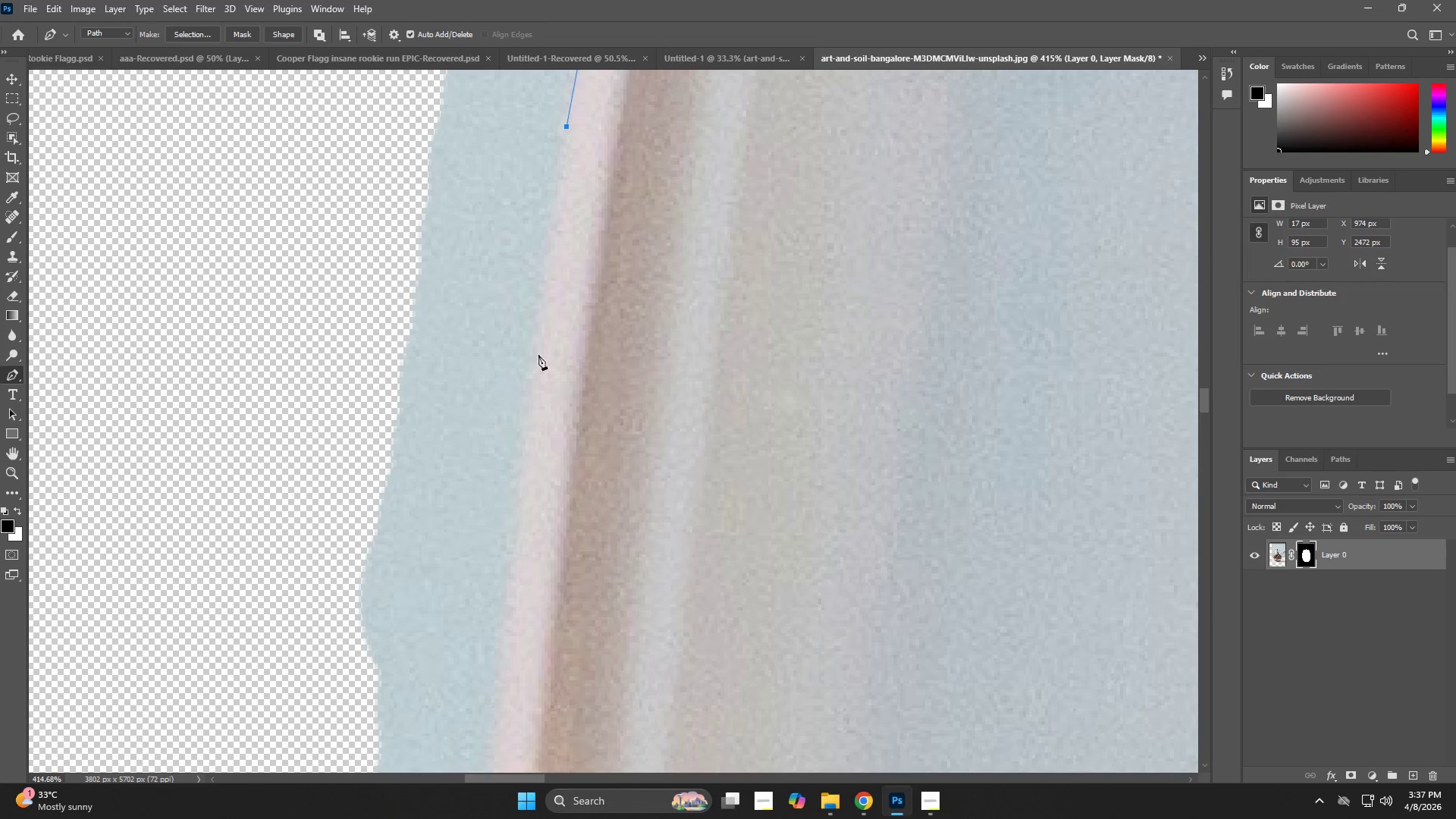 
left_click_drag(start_coordinate=[532, 377], to_coordinate=[526, 413])
 